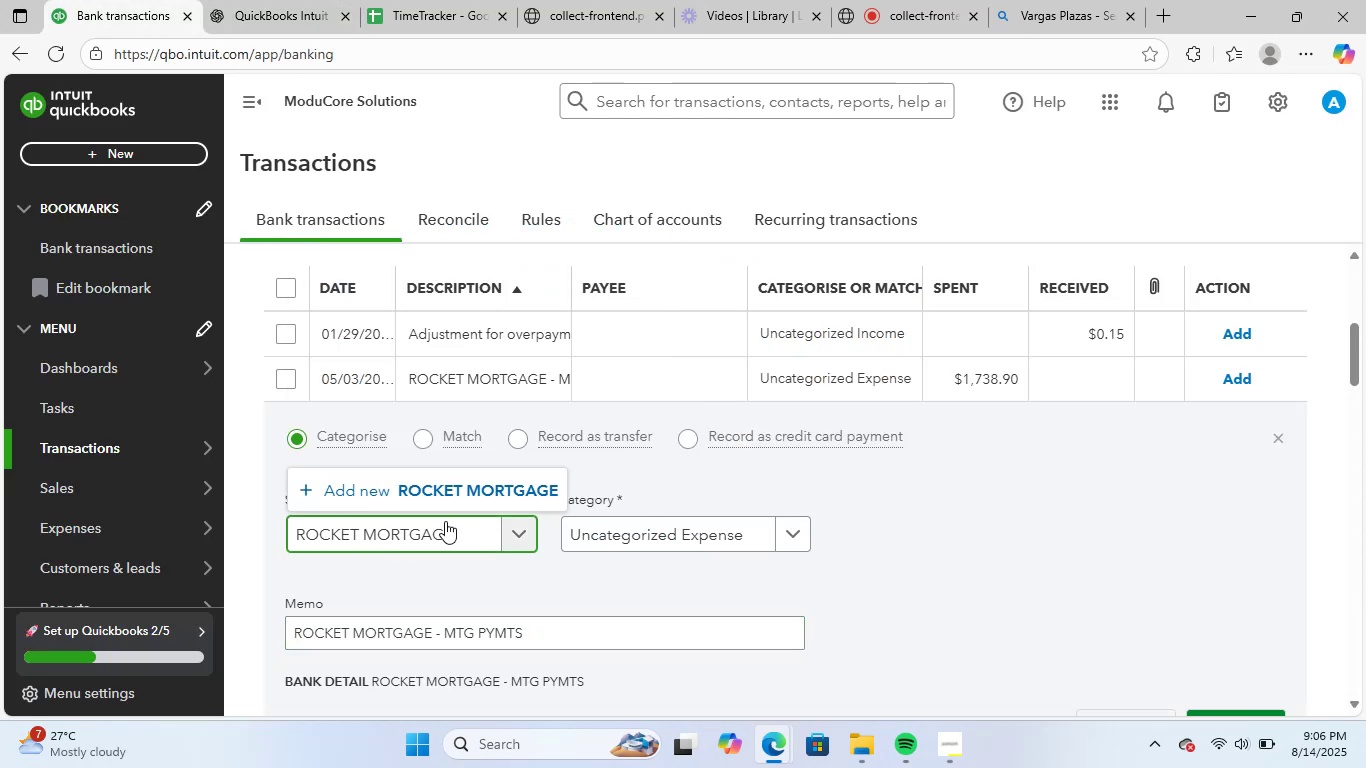 
key(Backspace)
 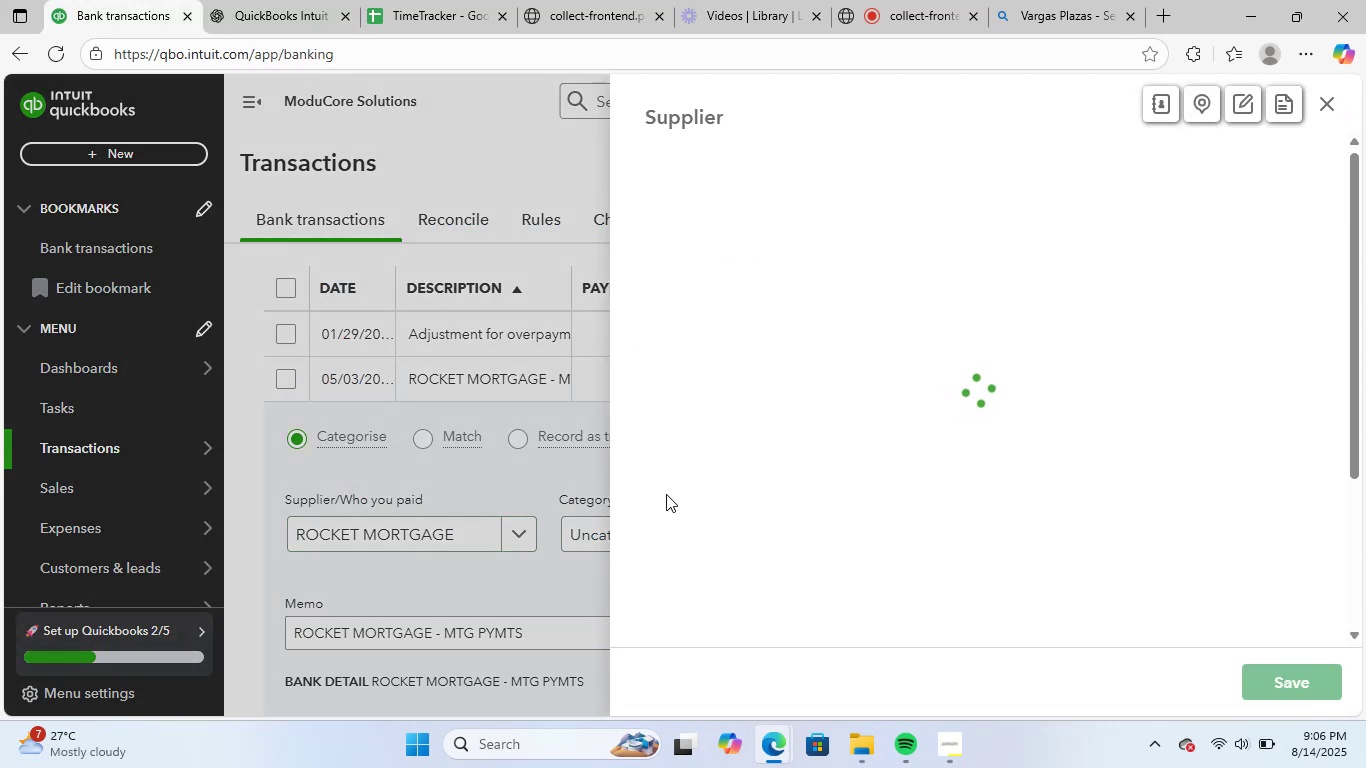 
left_click([1297, 684])
 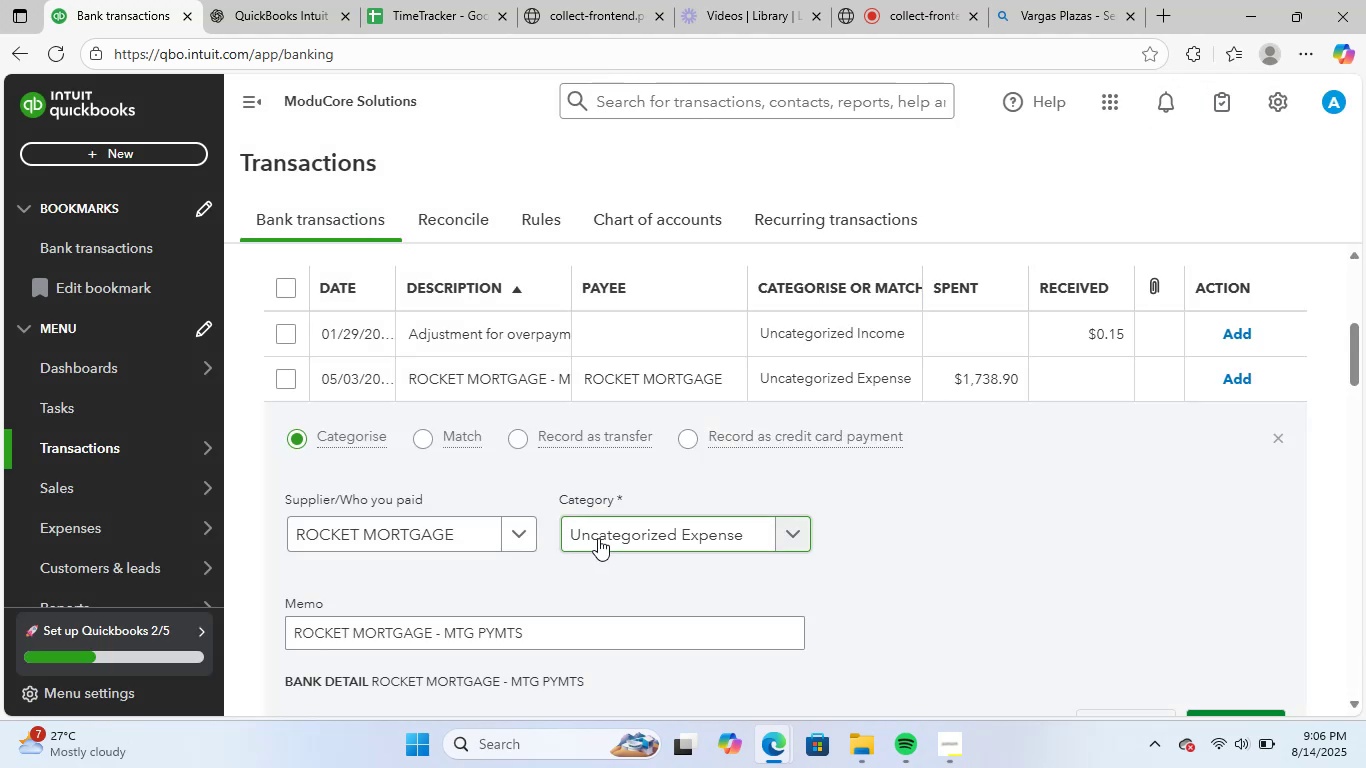 
left_click([605, 536])
 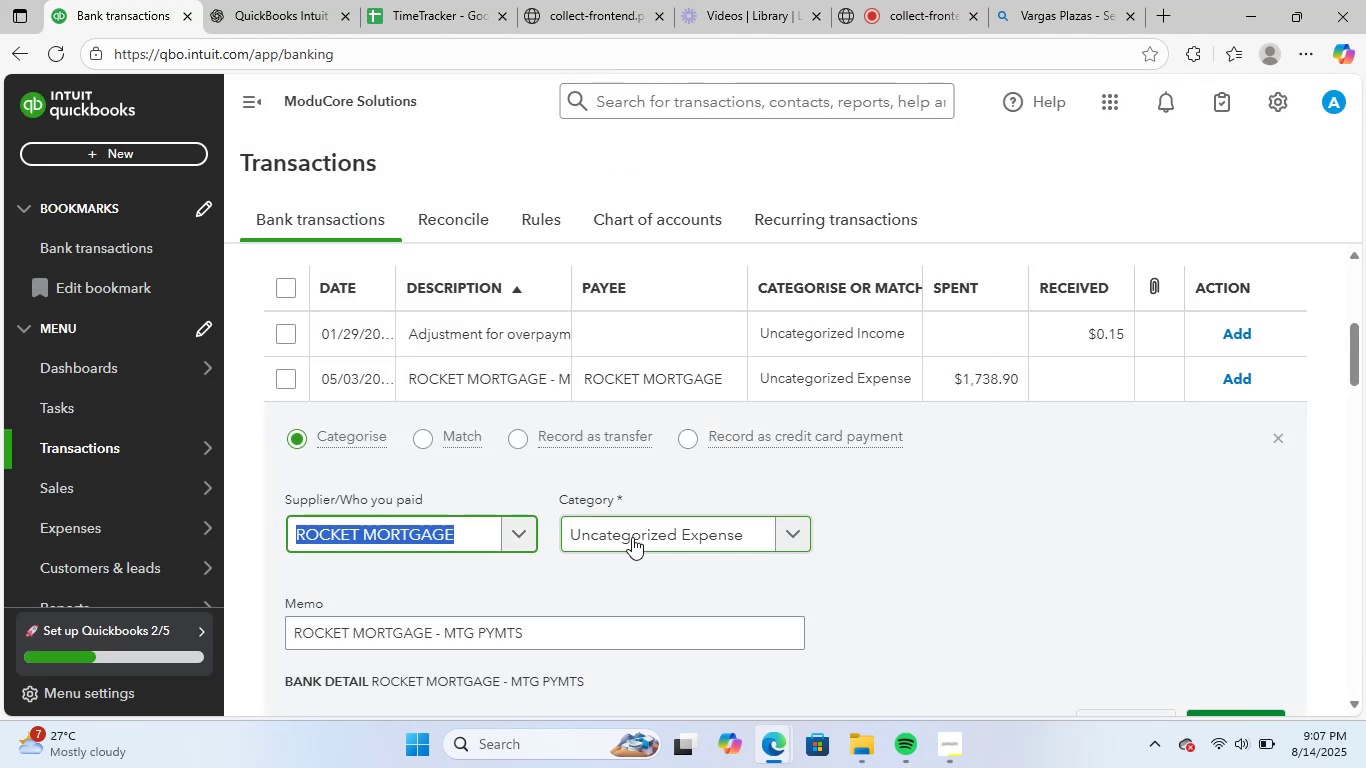 
left_click([640, 531])
 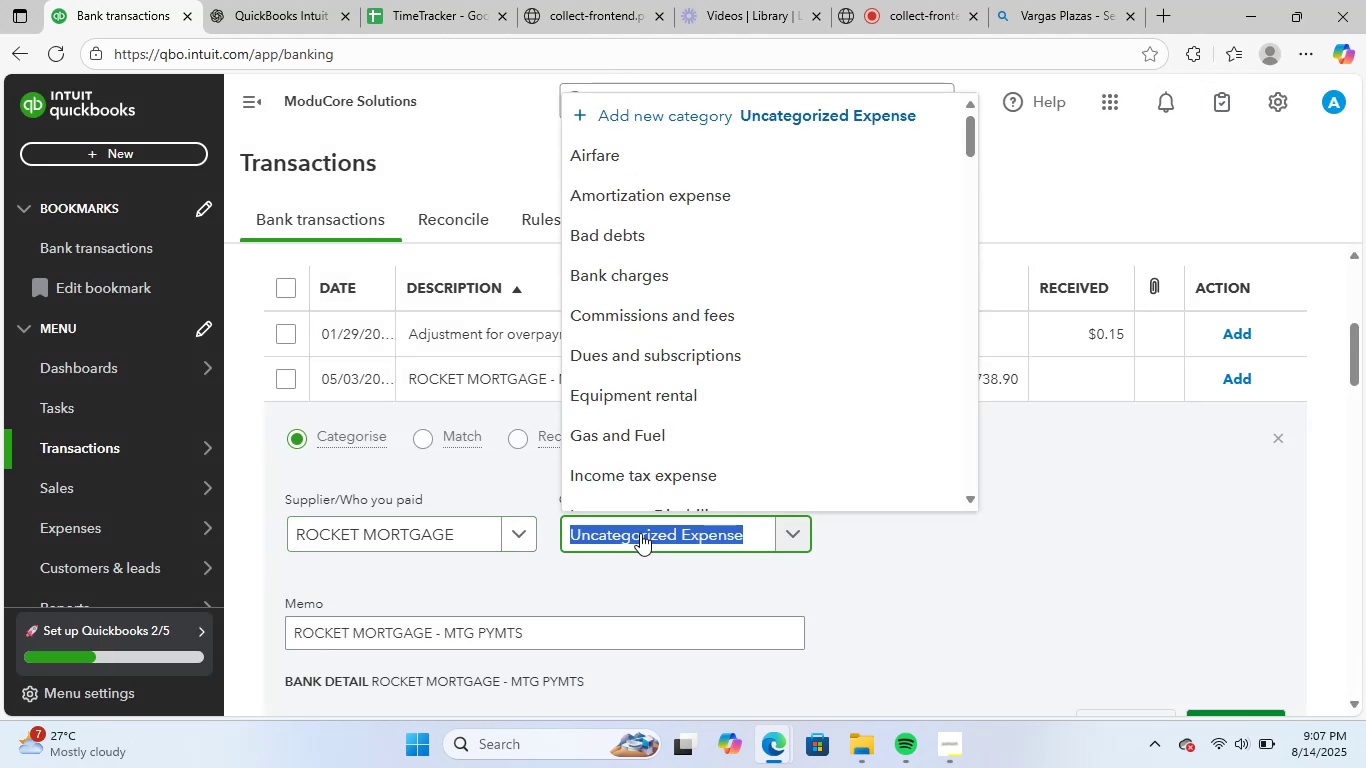 
type(gene)
 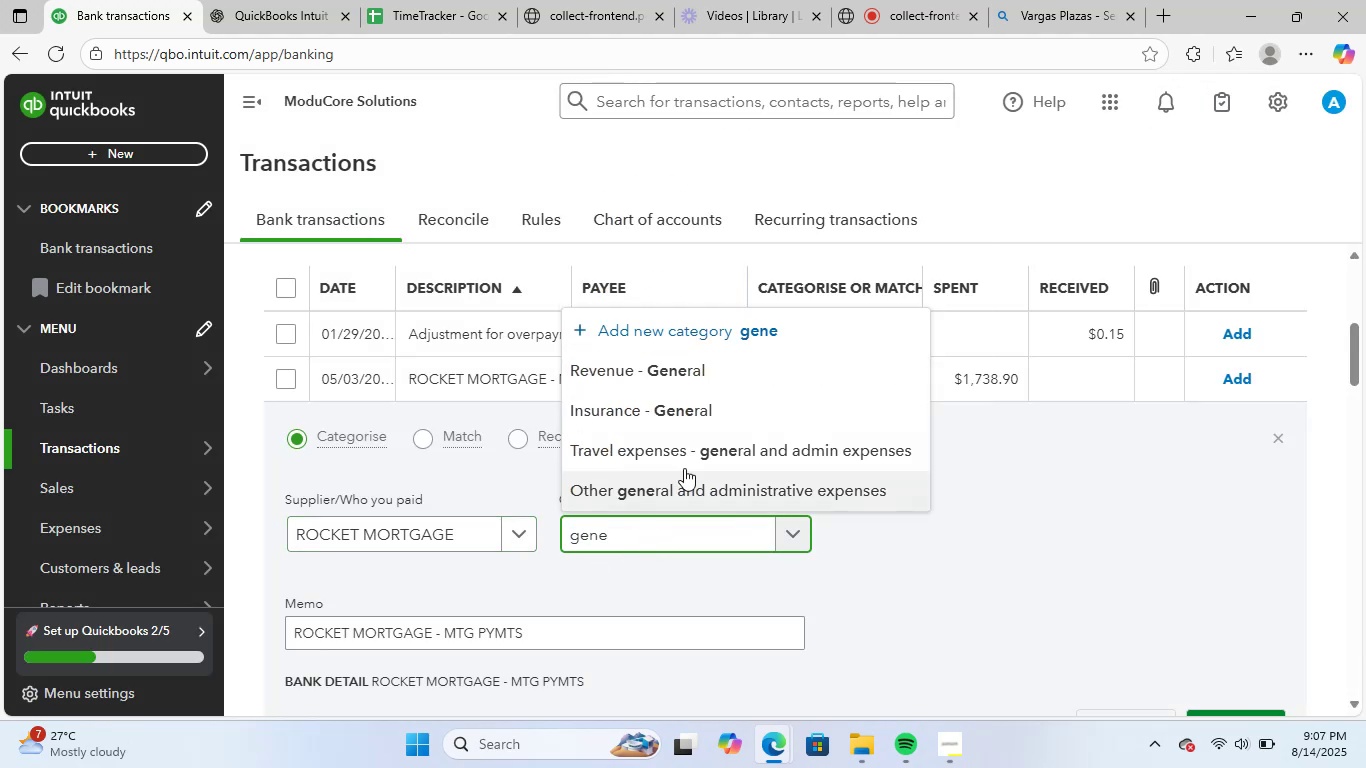 
left_click([730, 502])
 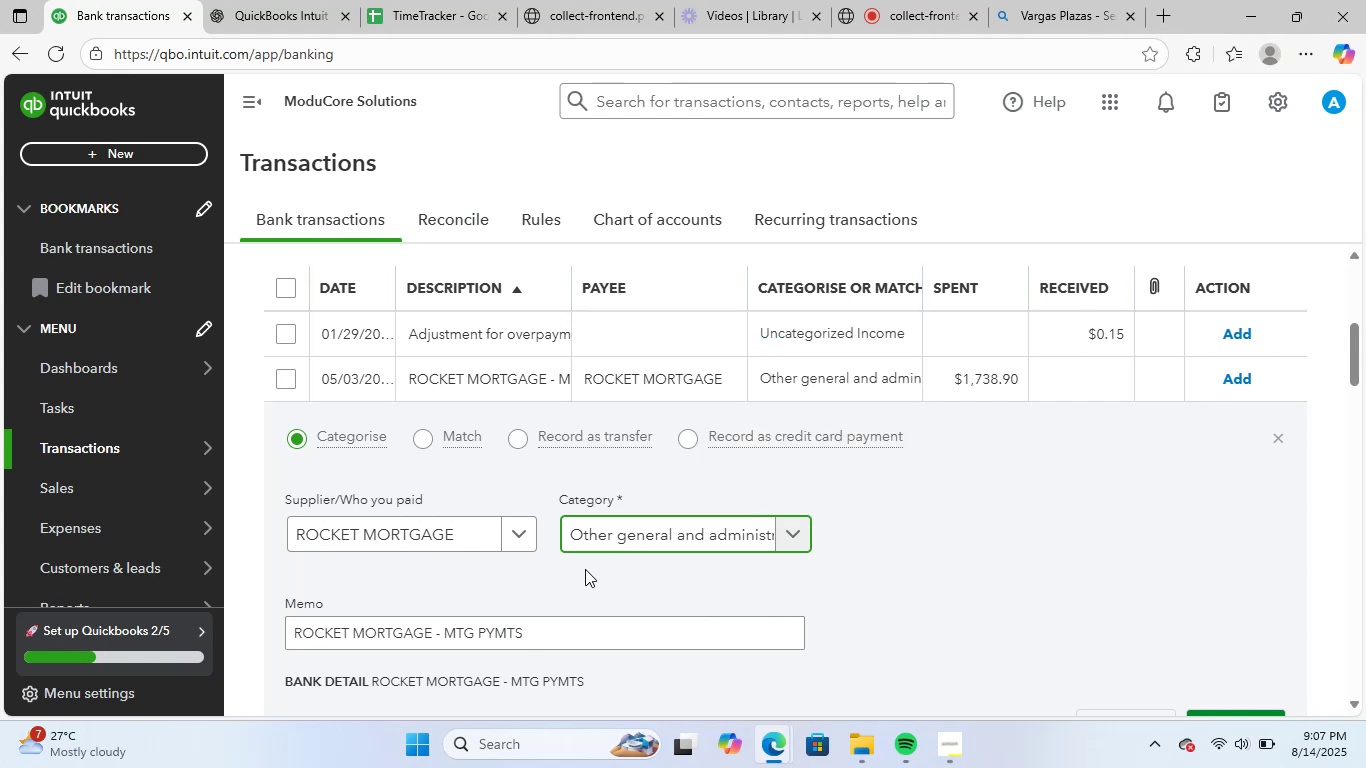 
scroll: coordinate [895, 533], scroll_direction: down, amount: 2.0
 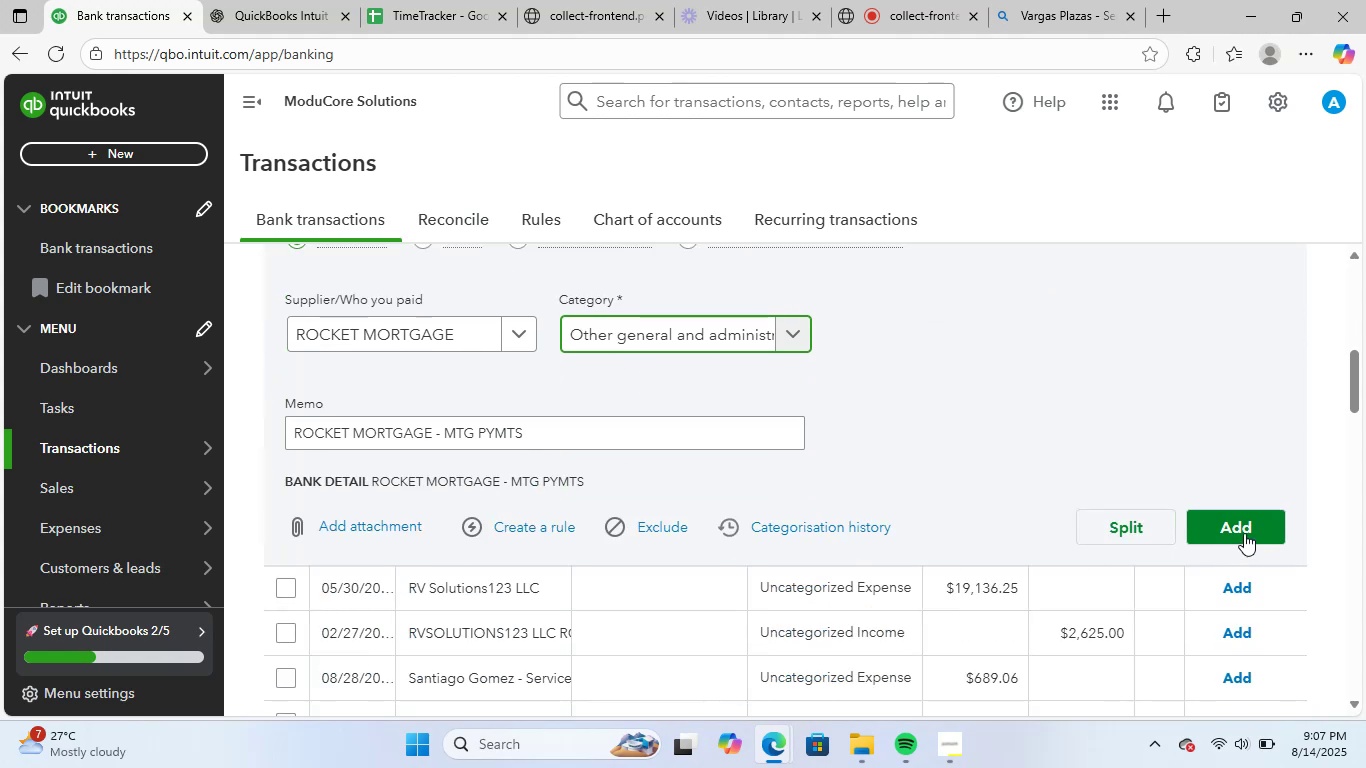 
left_click([1254, 516])
 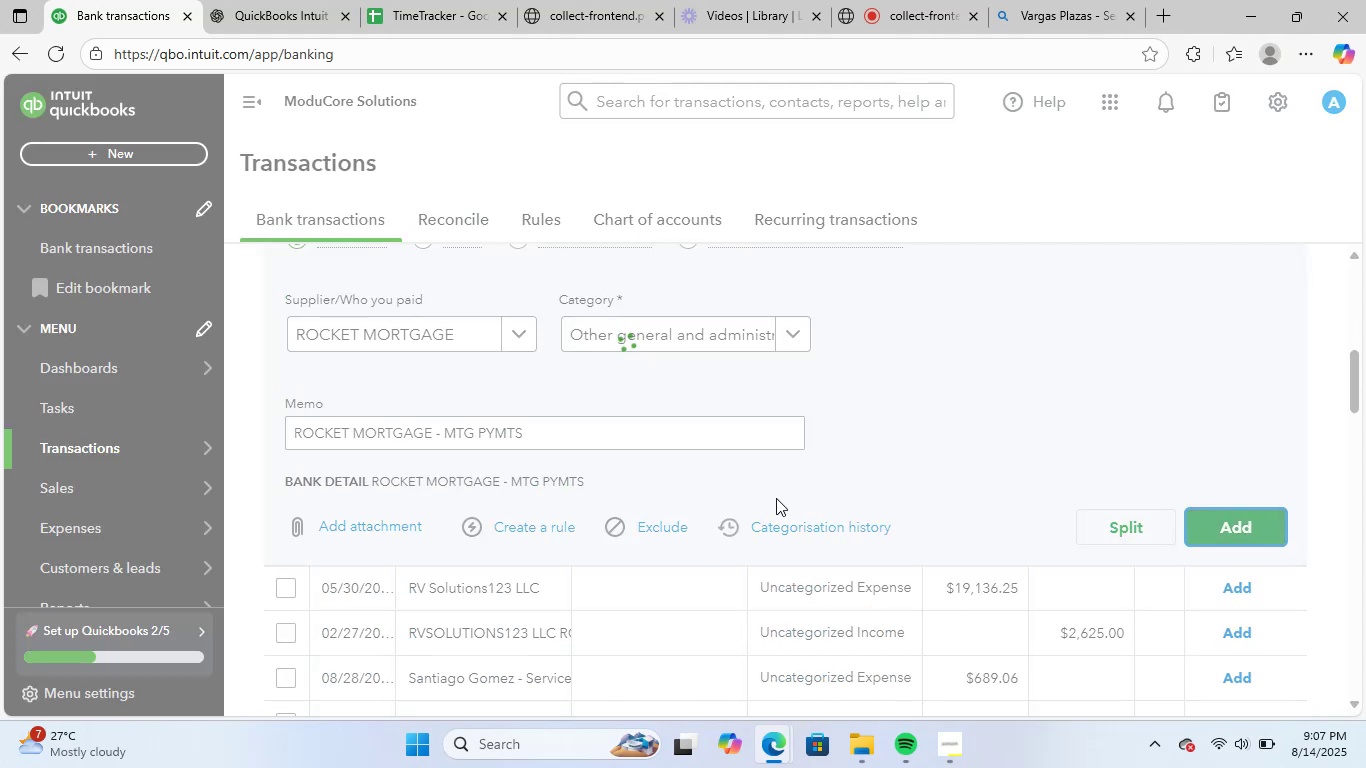 
scroll: coordinate [596, 508], scroll_direction: up, amount: 2.0
 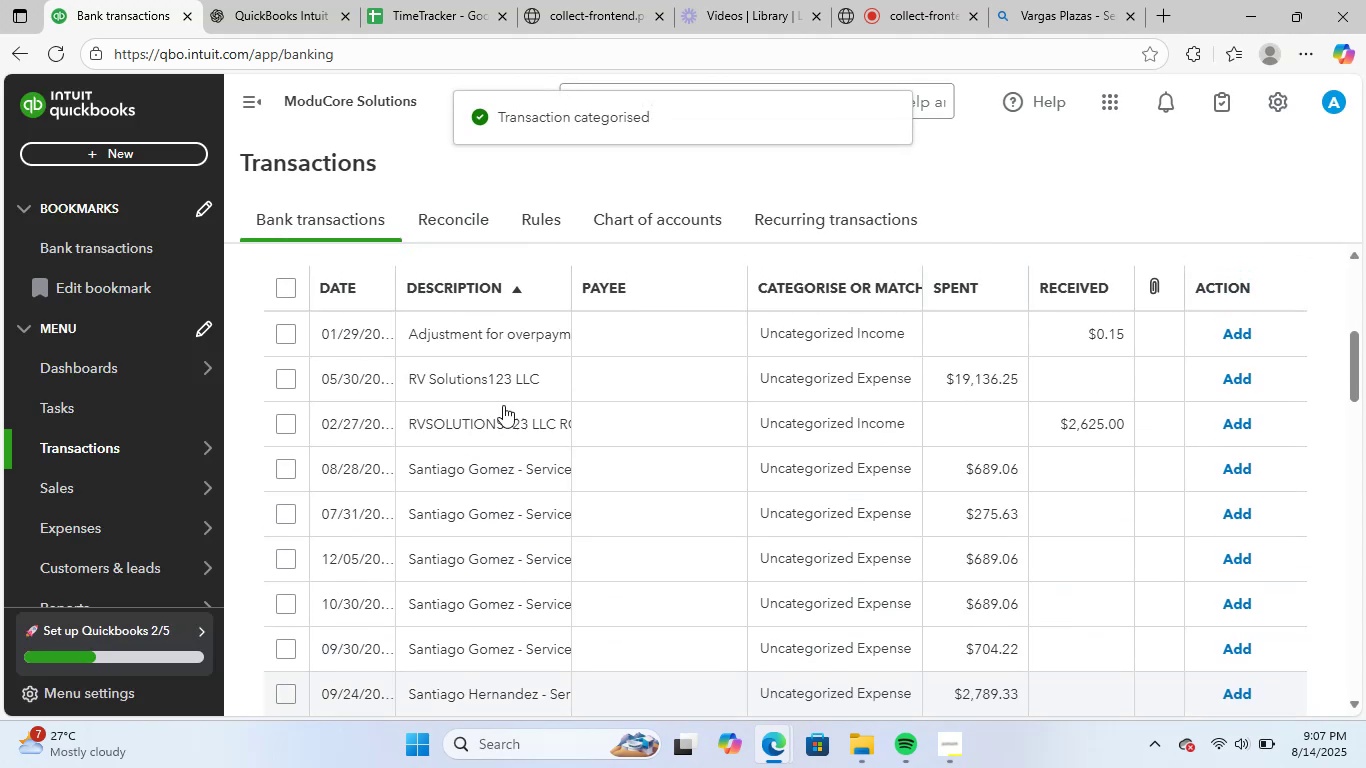 
left_click([498, 382])
 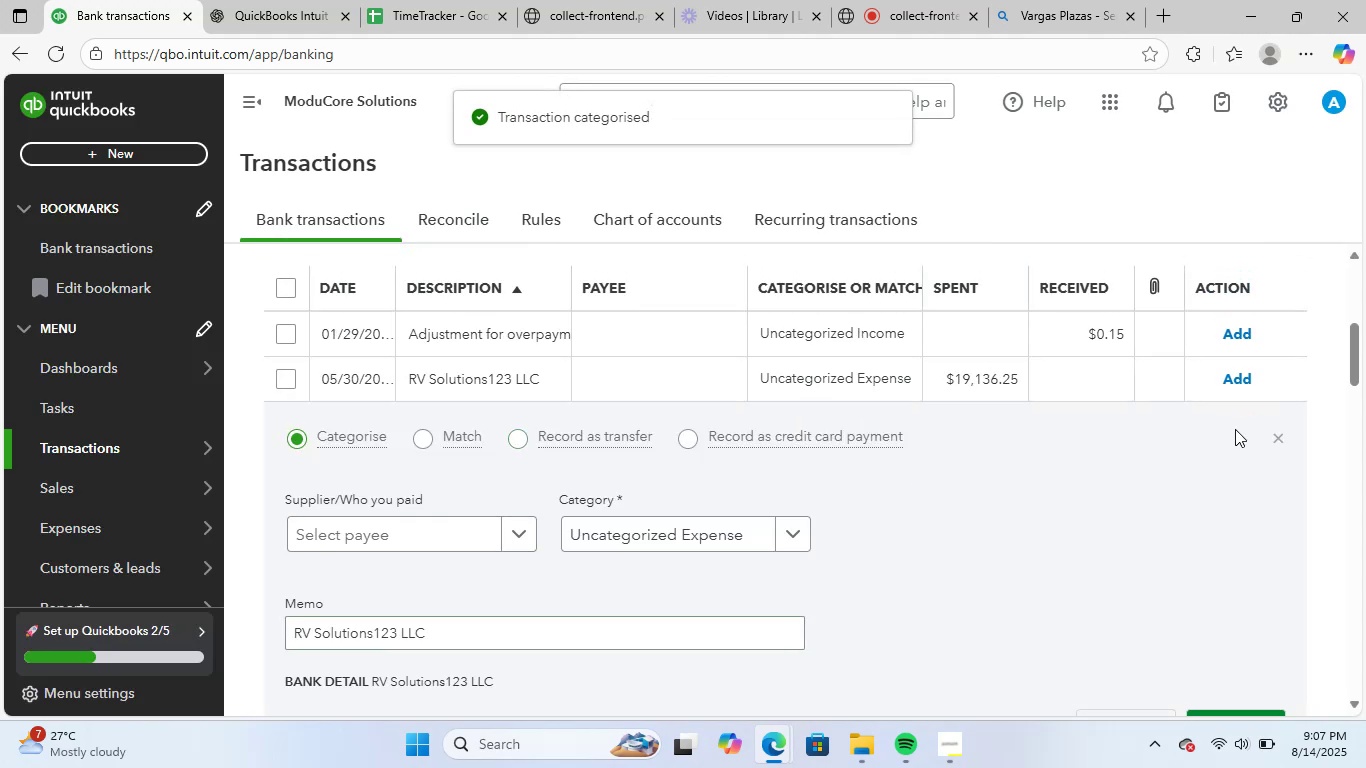 
left_click([1280, 441])
 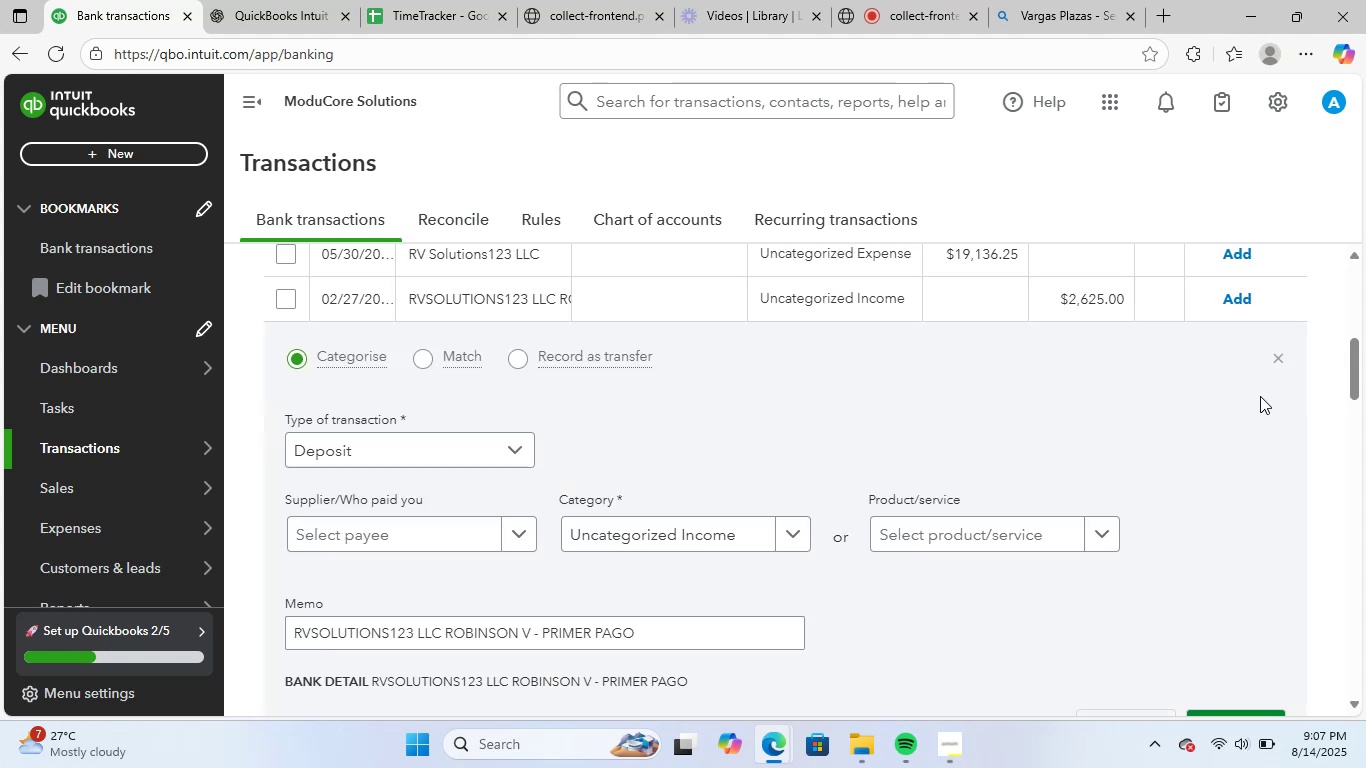 
left_click([1276, 361])
 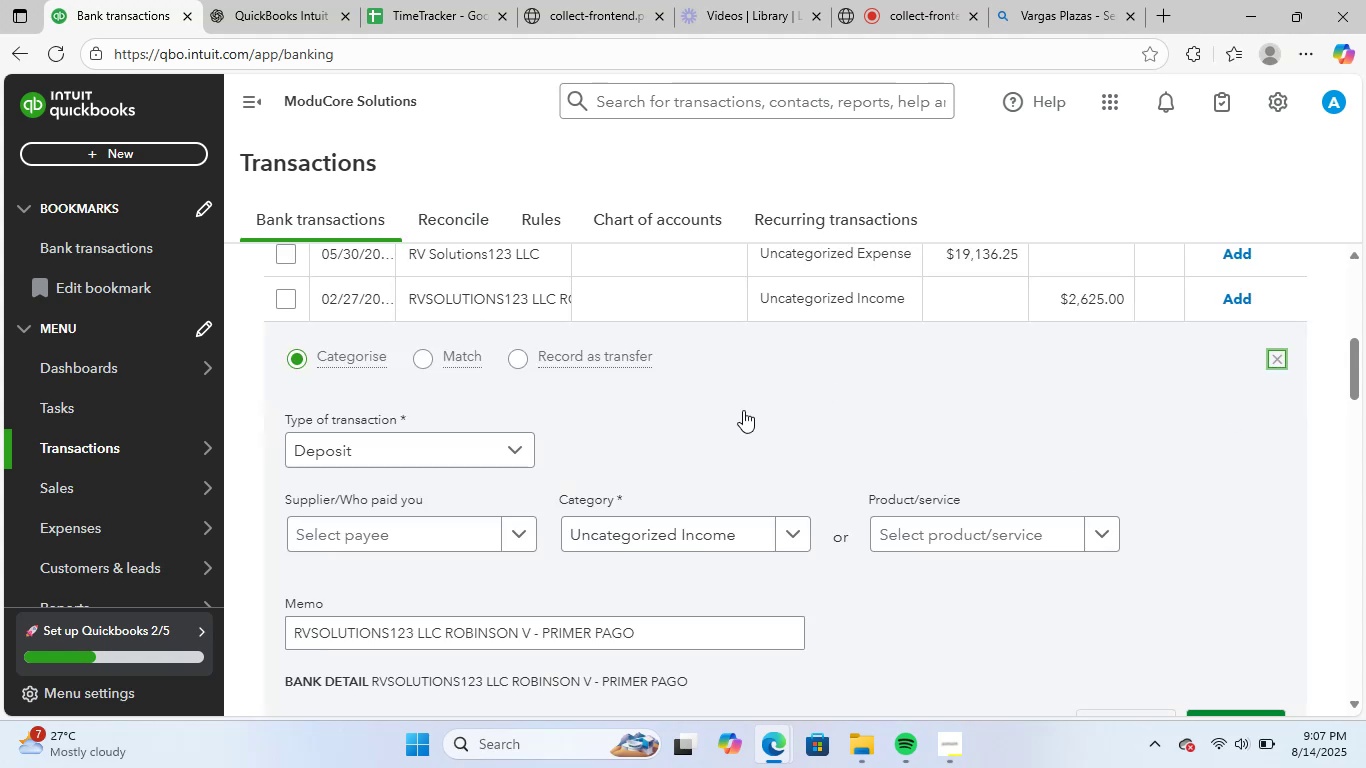 
scroll: coordinate [728, 426], scroll_direction: up, amount: 1.0
 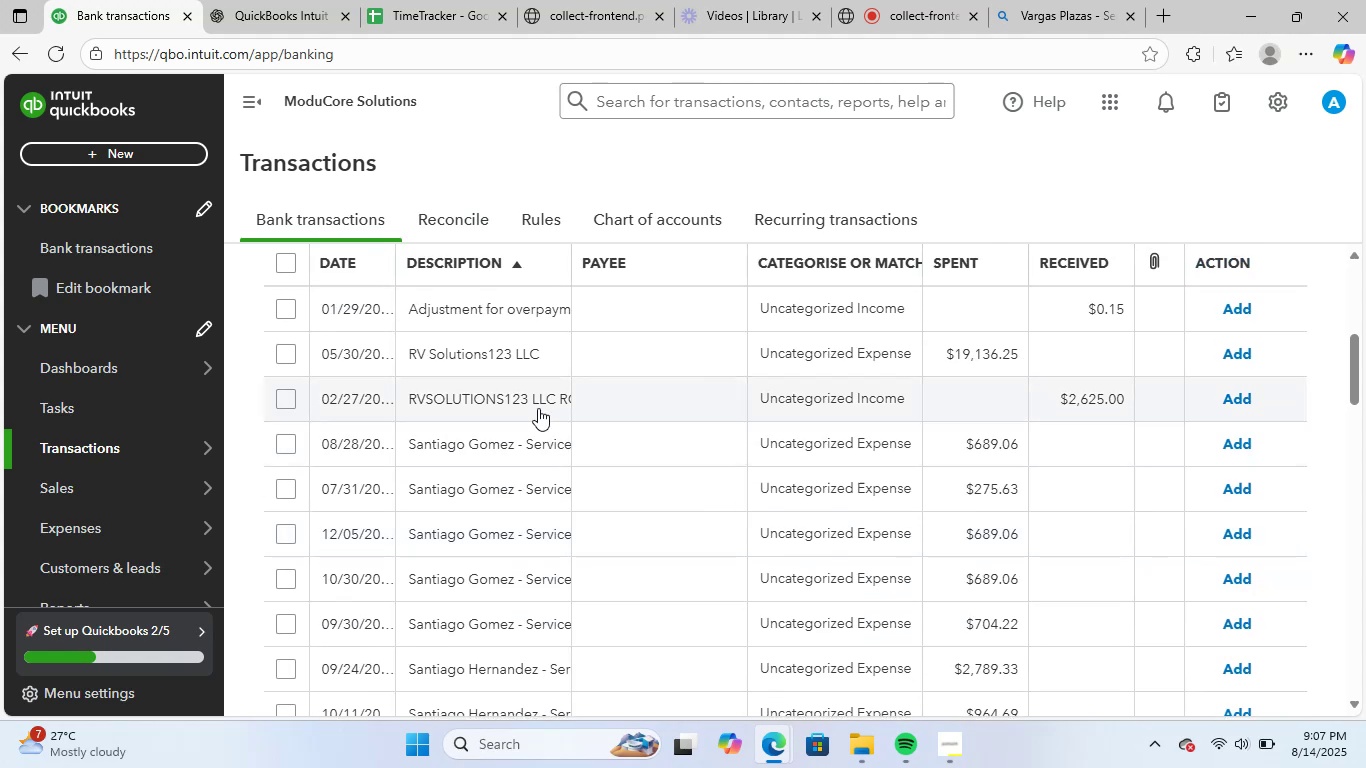 
left_click([540, 353])
 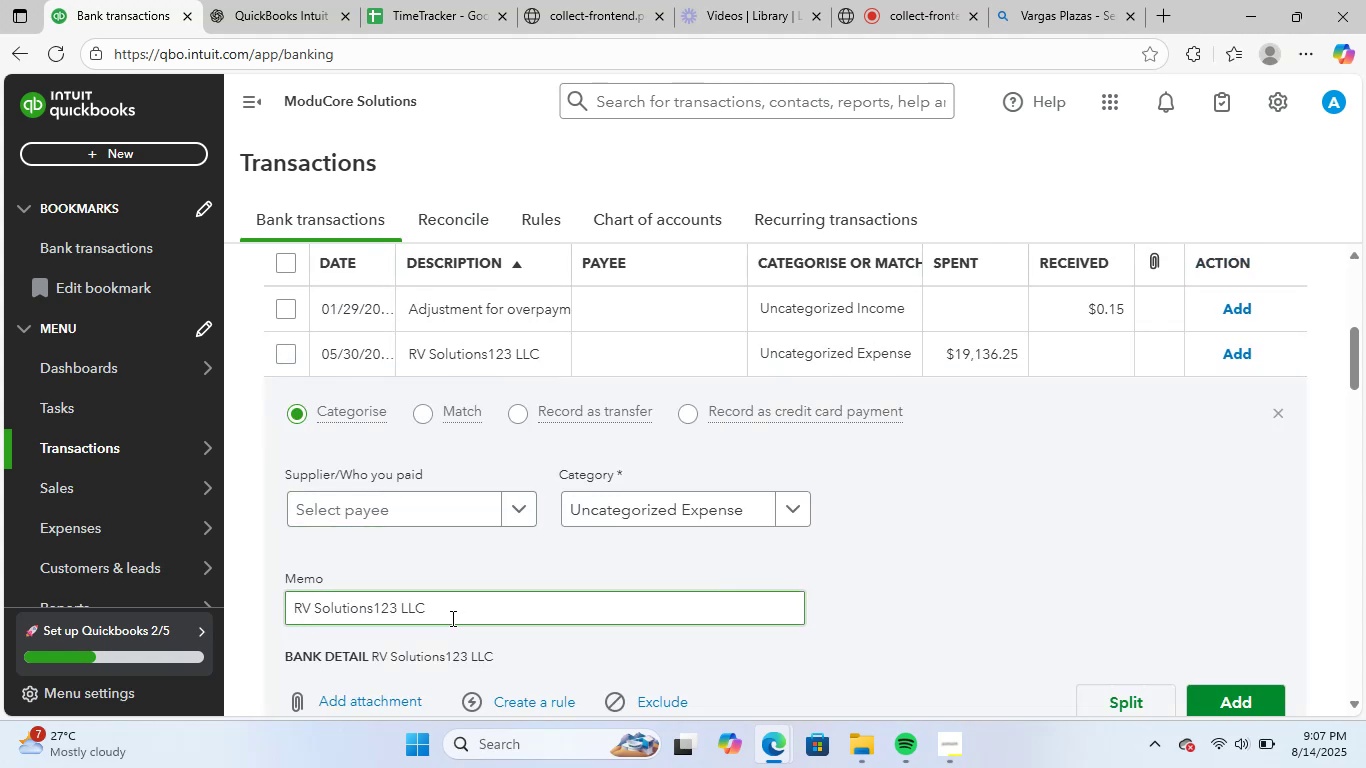 
left_click_drag(start_coordinate=[333, 589], to_coordinate=[299, 588])
 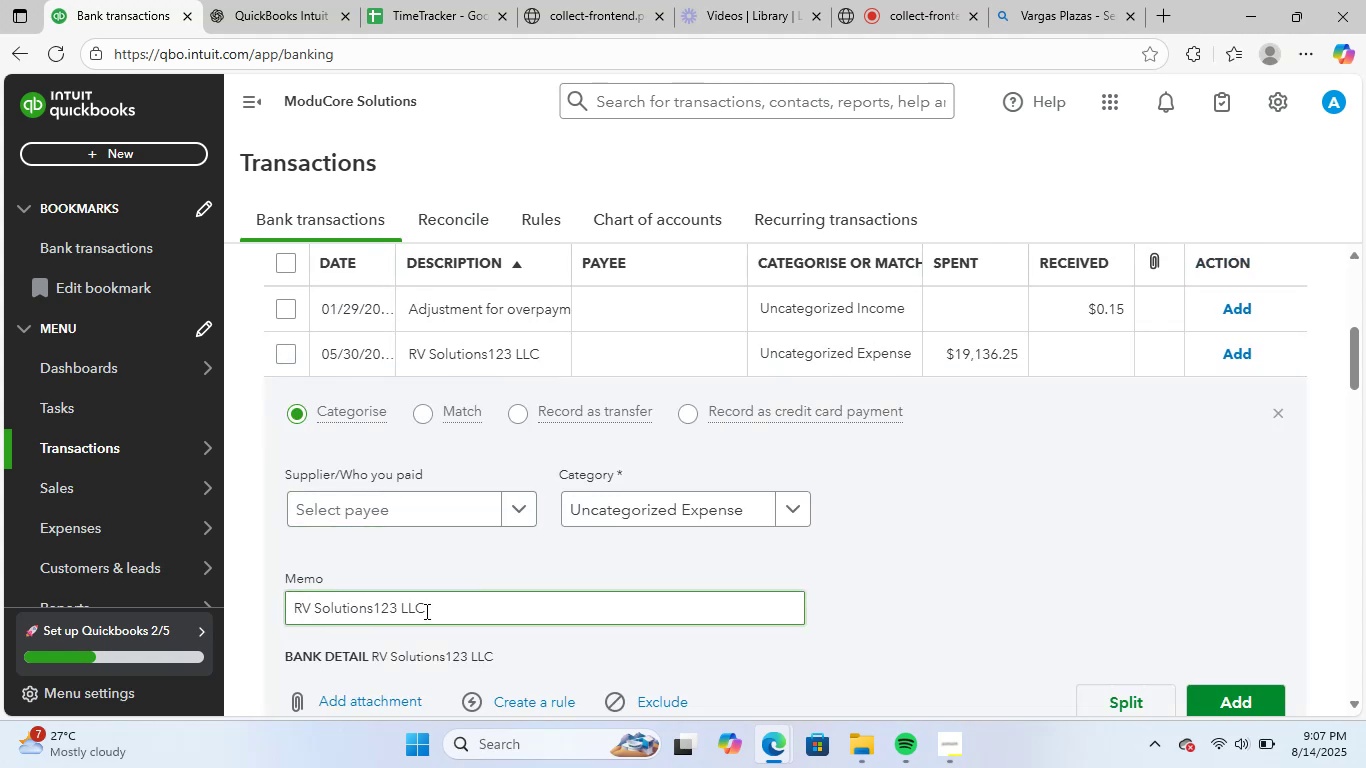 
left_click_drag(start_coordinate=[462, 609], to_coordinate=[206, 596])
 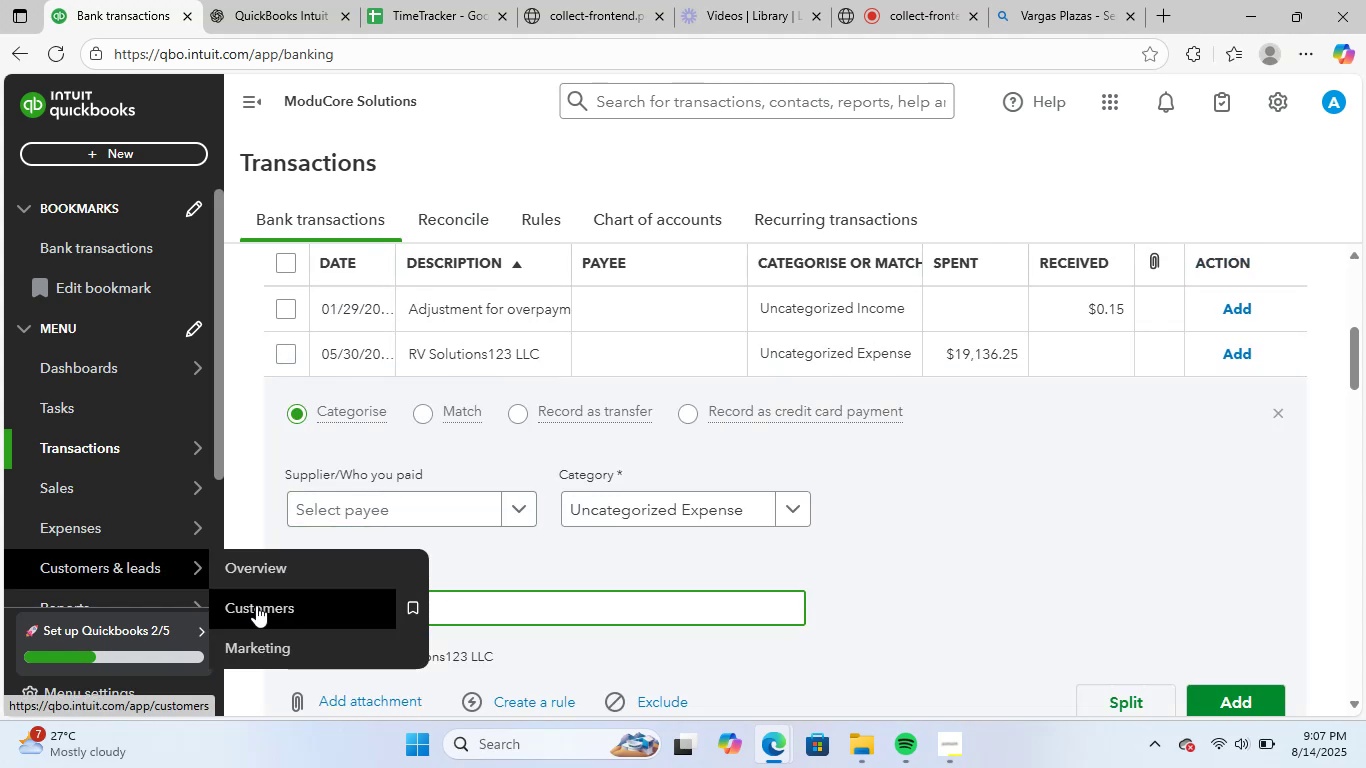 
key(Control+C)
 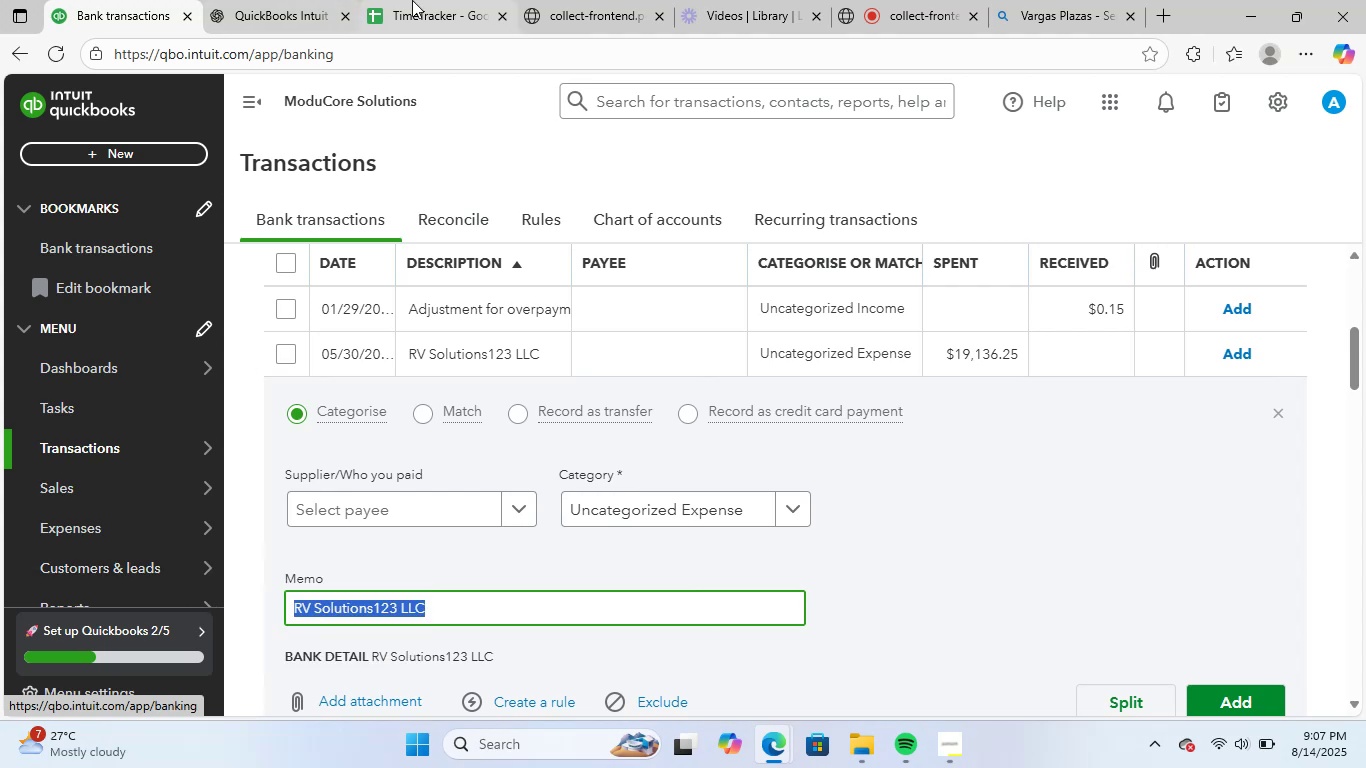 
left_click([265, 1])
 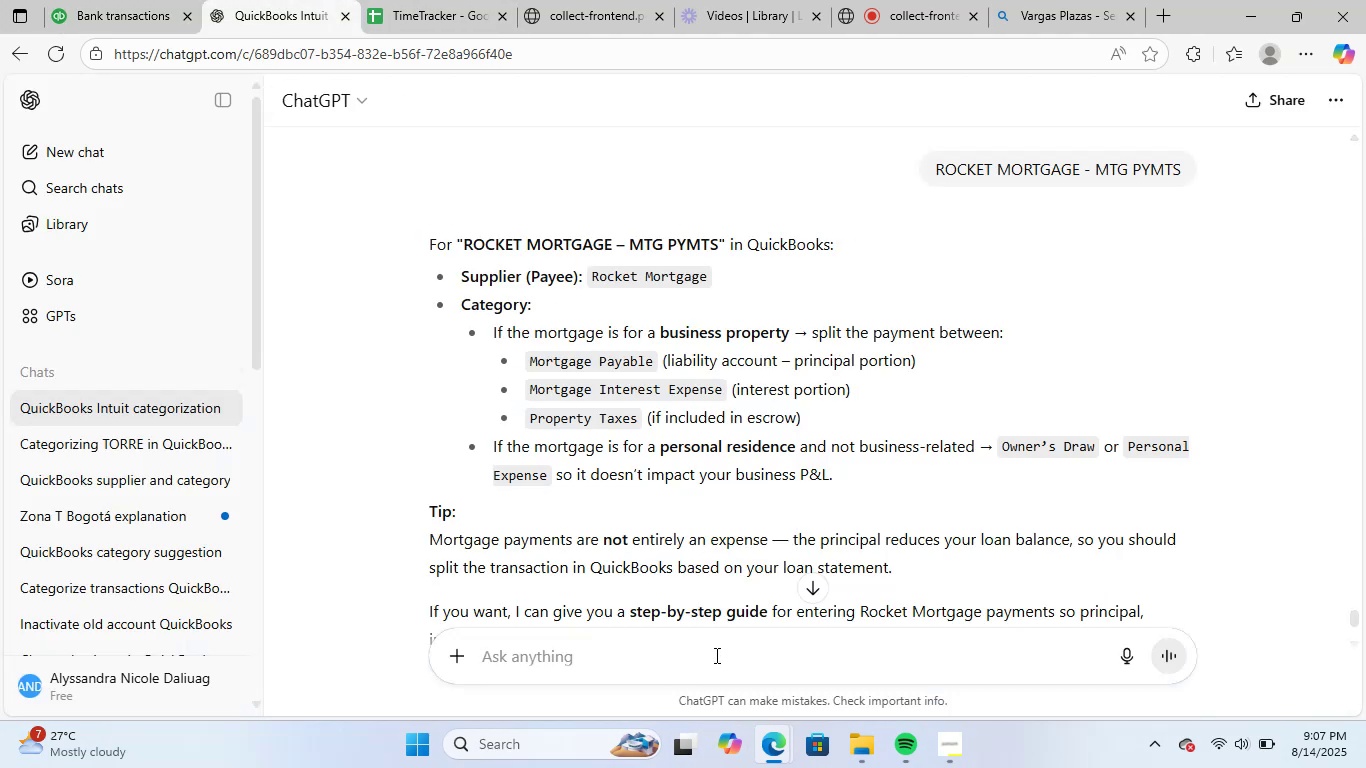 
left_click([716, 648])
 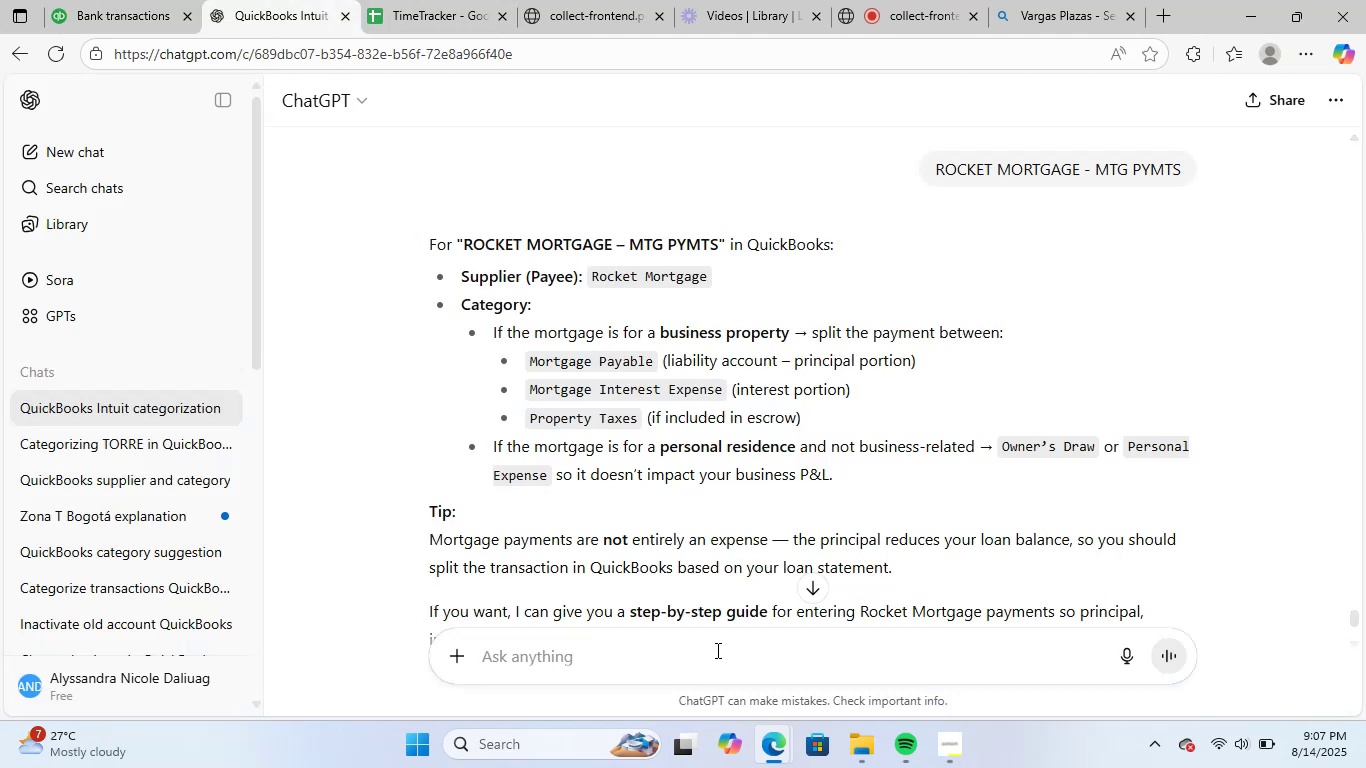 
key(Control+ControlLeft)
 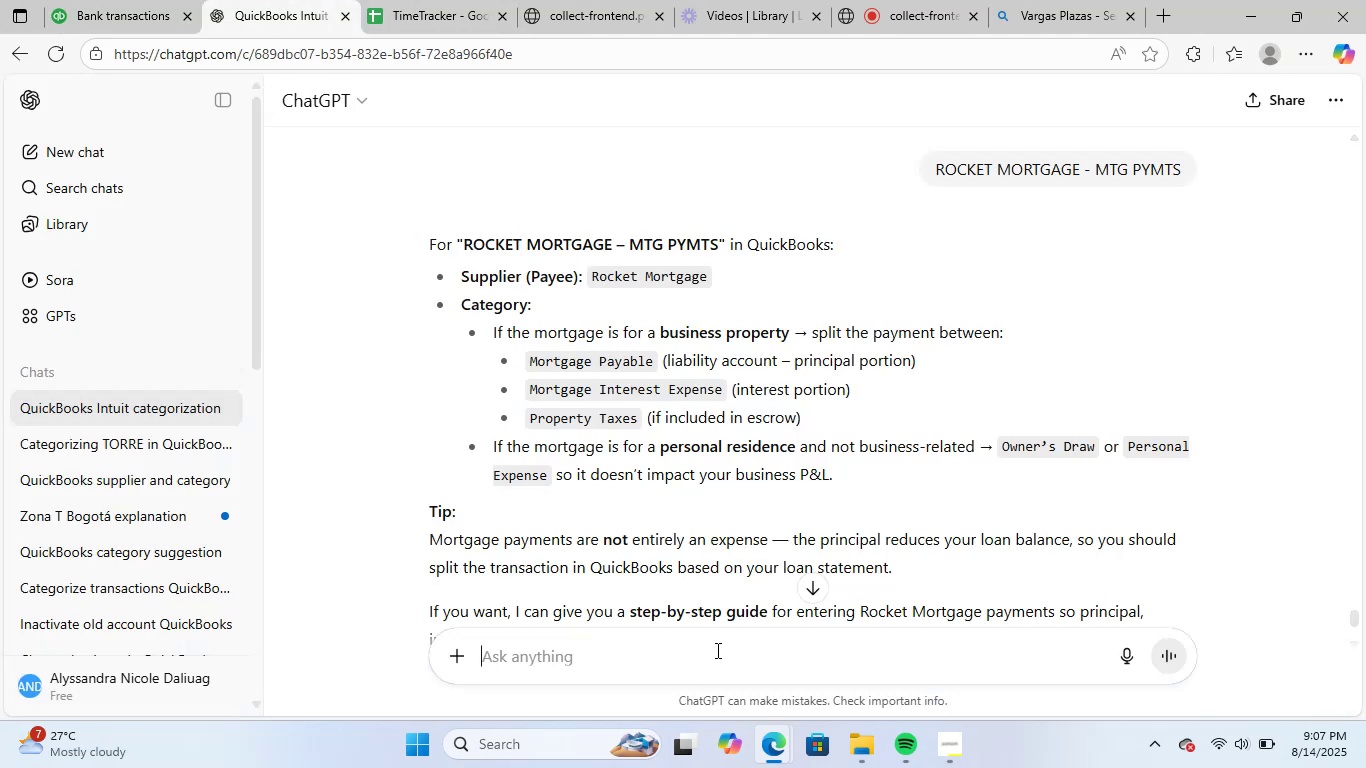 
key(Control+V)
 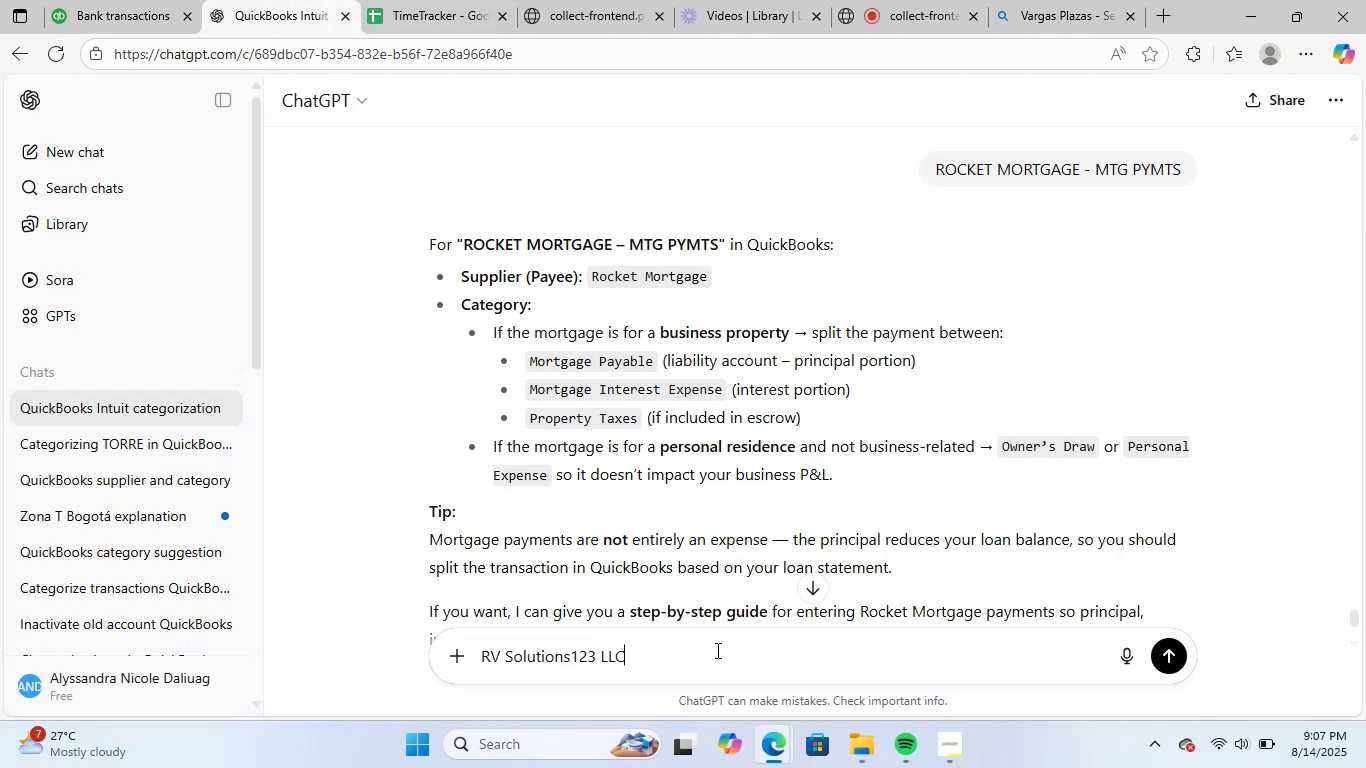 
key(NumpadEnter)
 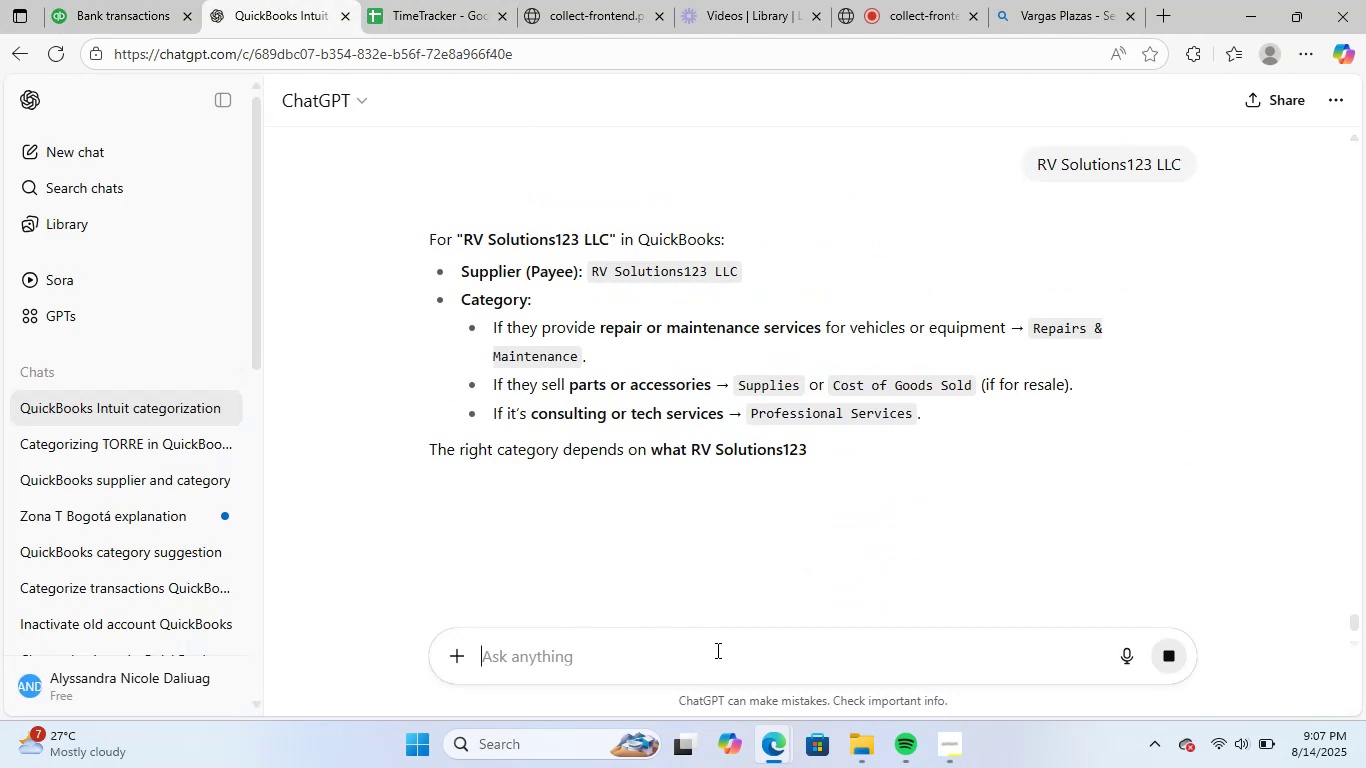 
wait(9.87)
 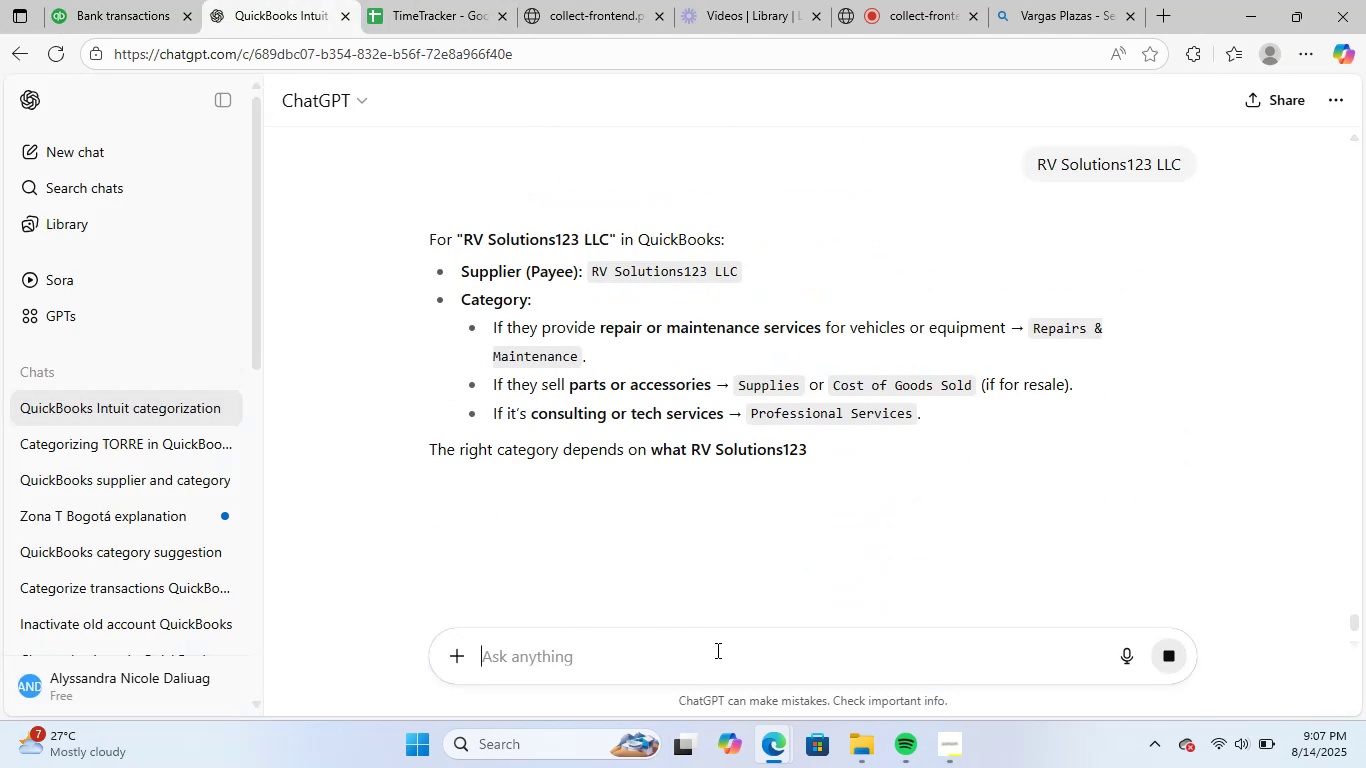 
left_click_drag(start_coordinate=[737, 276], to_coordinate=[594, 279])
 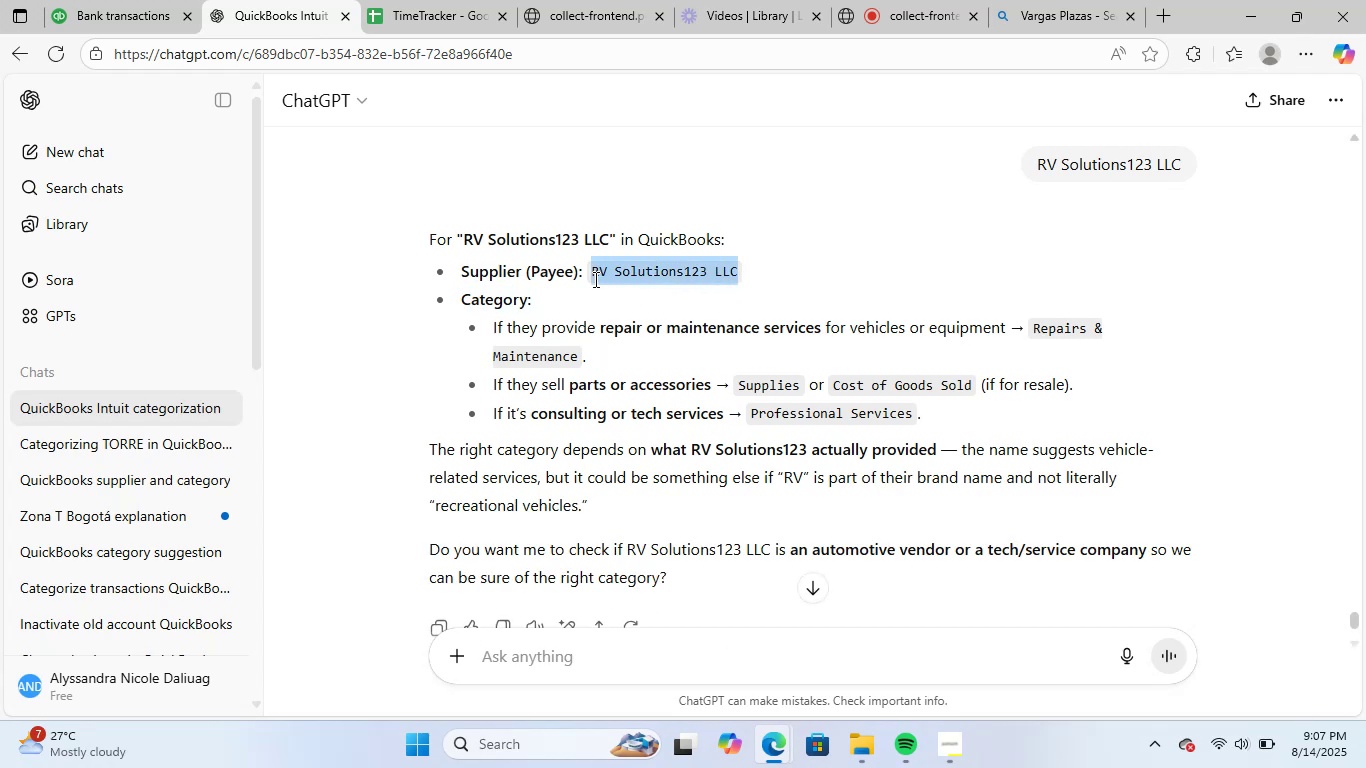 
key(Control+C)
 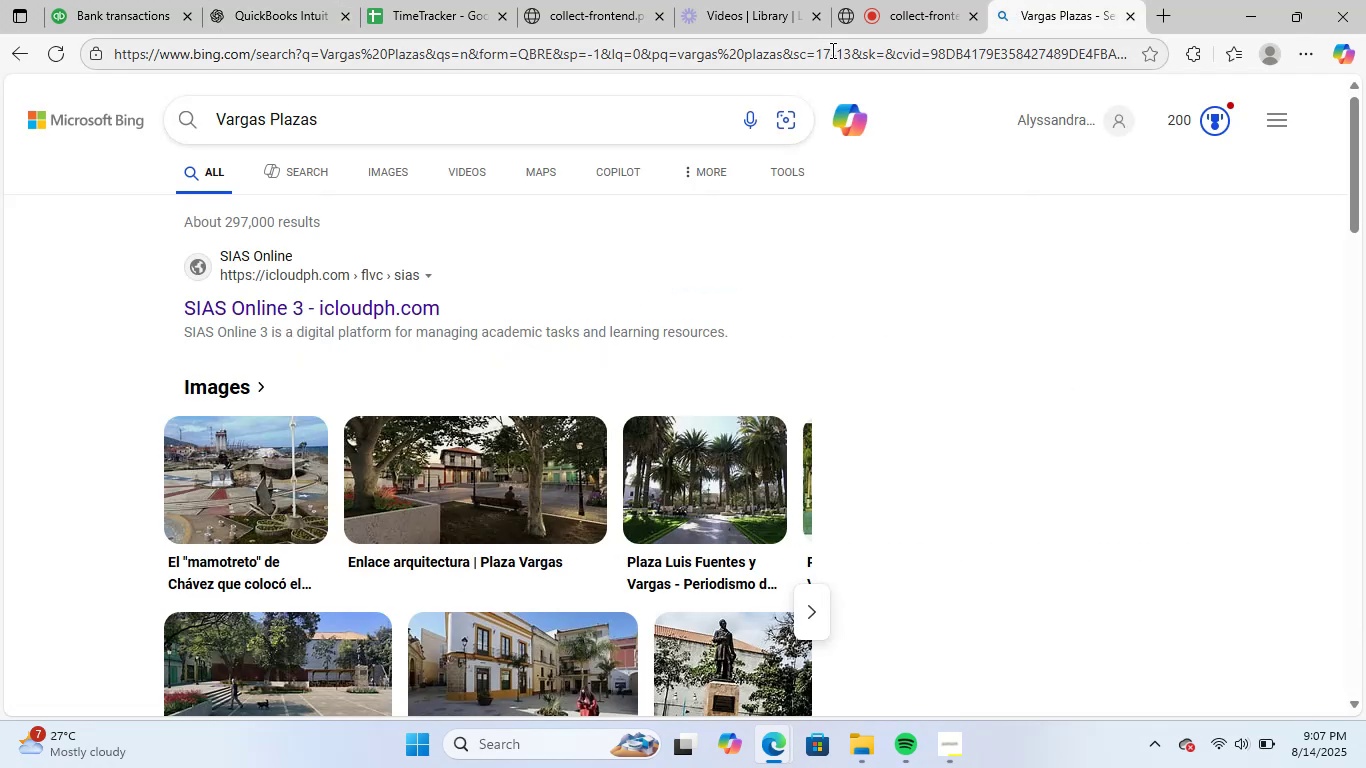 
key(Control+ControlLeft)
 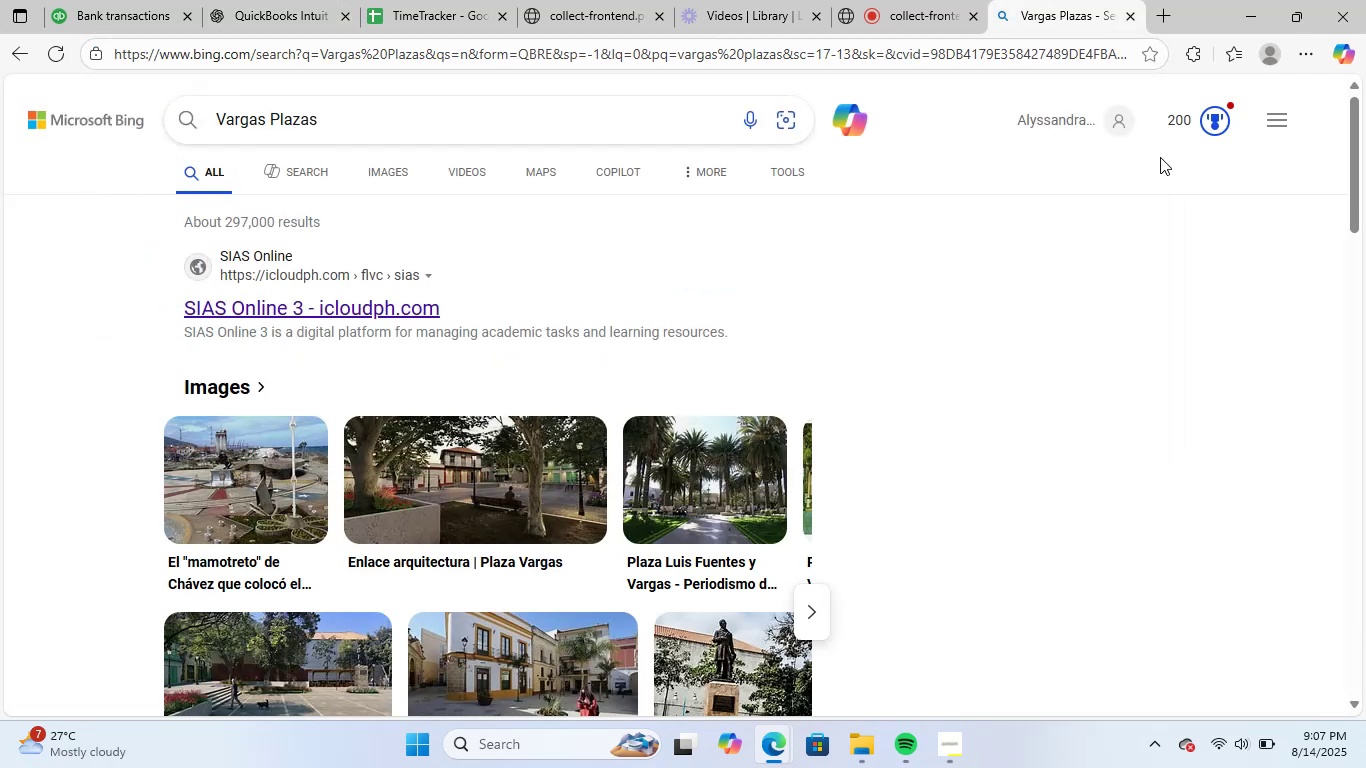 
left_click([894, 42])
 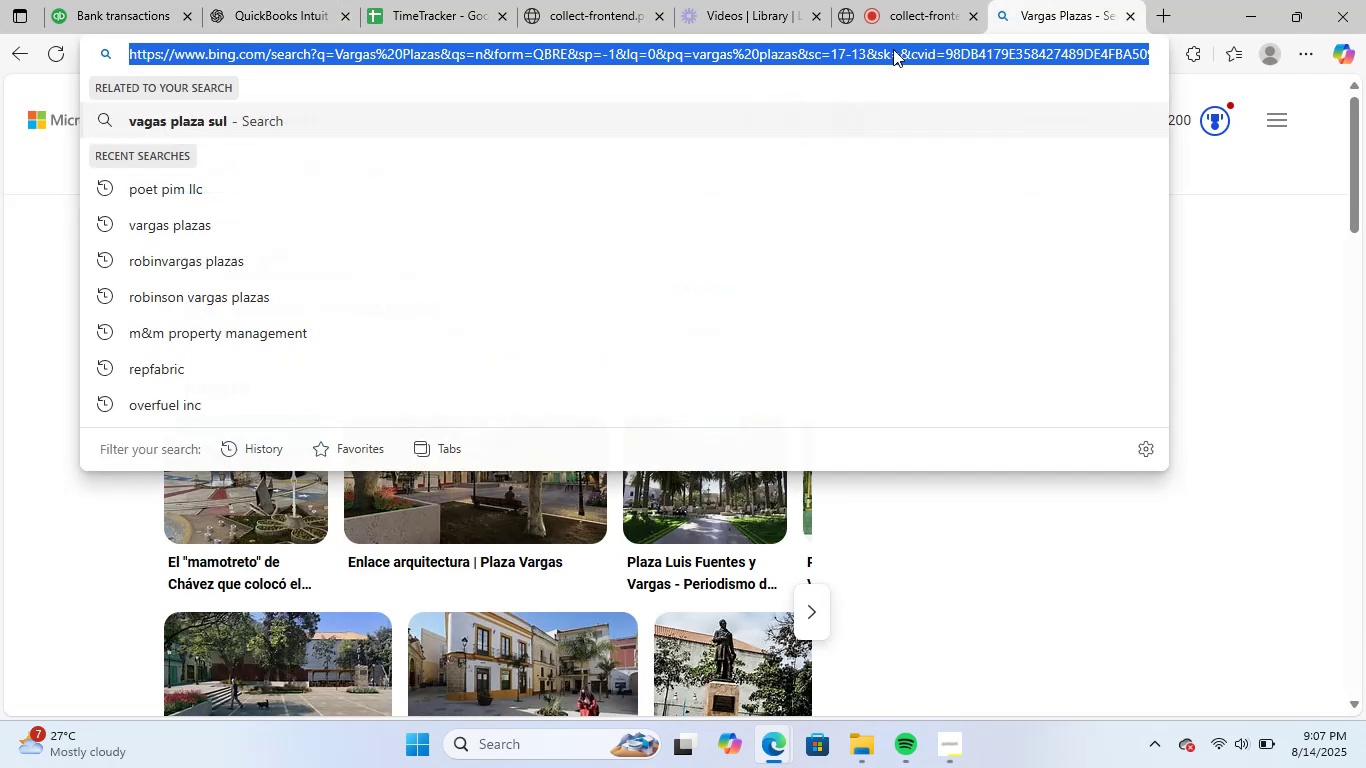 
key(Control+ControlLeft)
 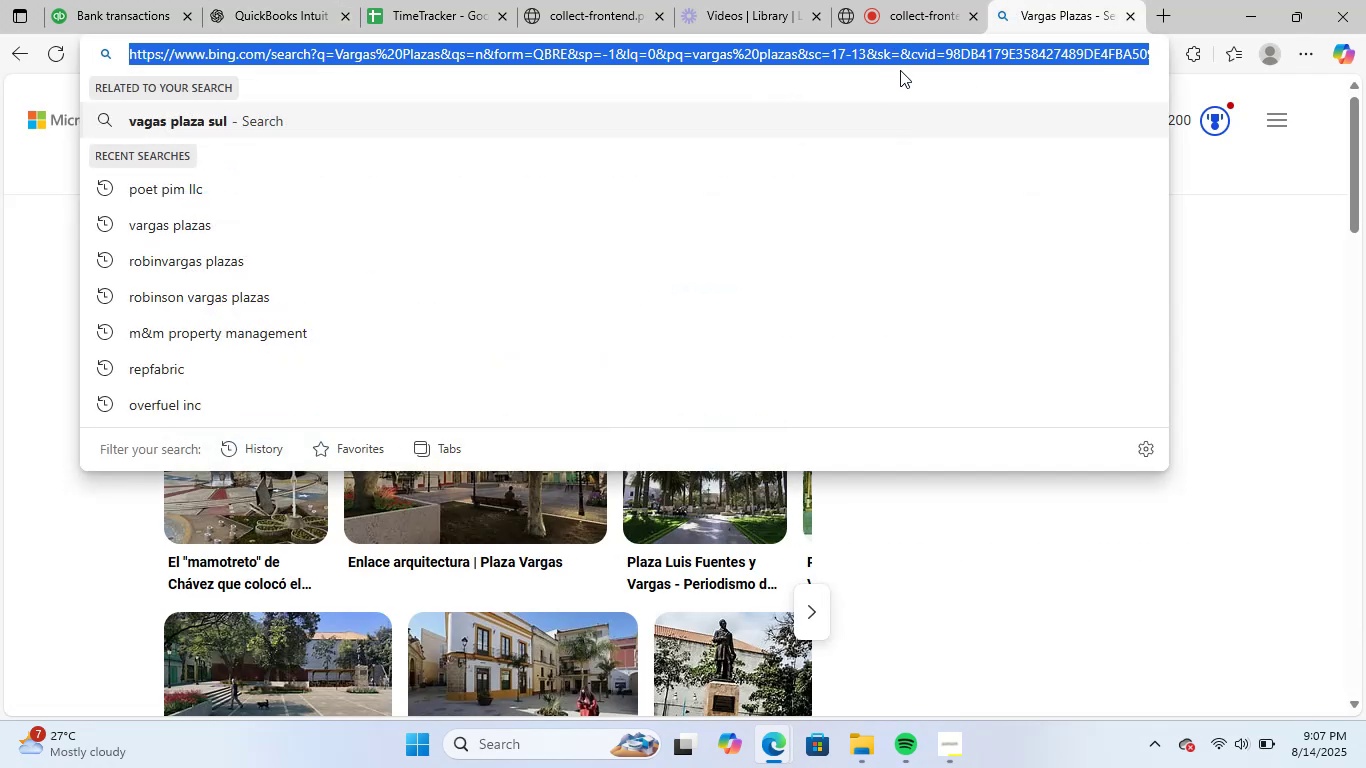 
key(Control+V)
 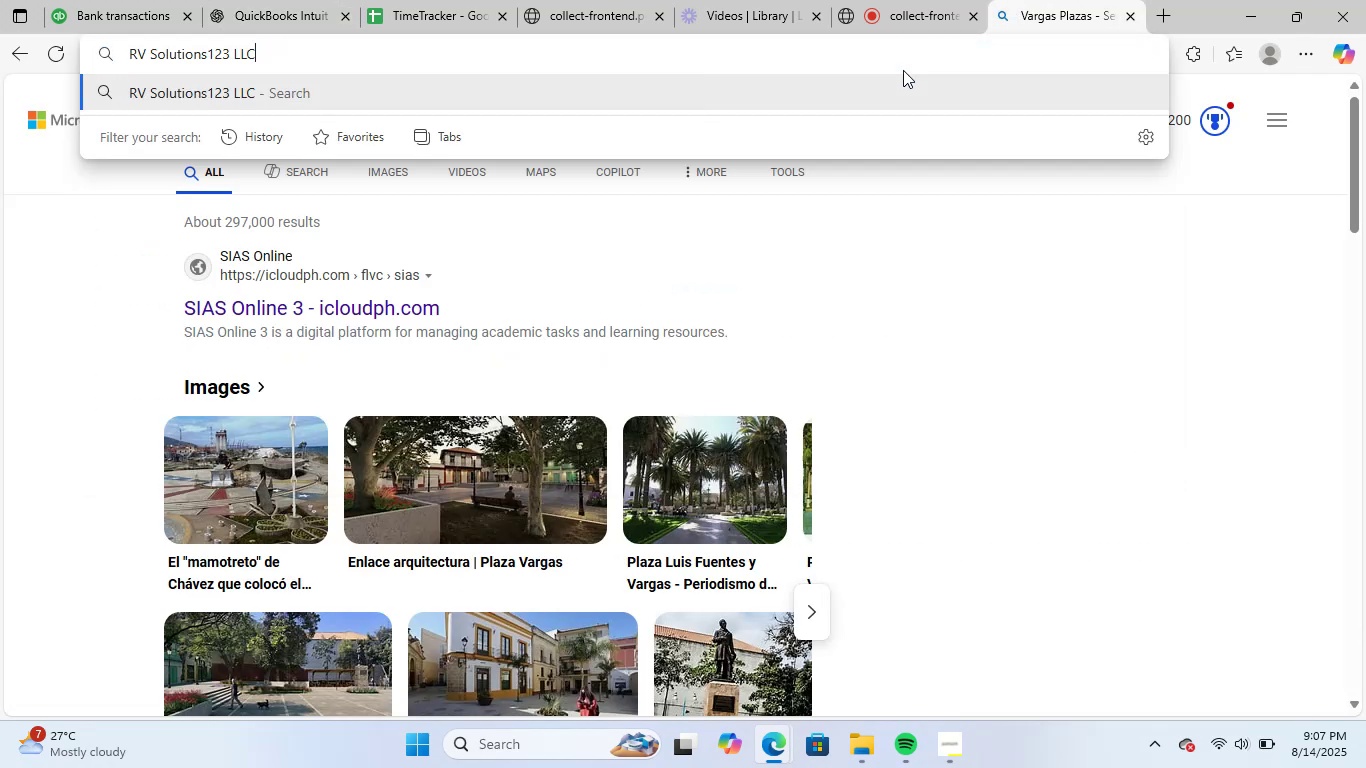 
key(NumpadEnter)
 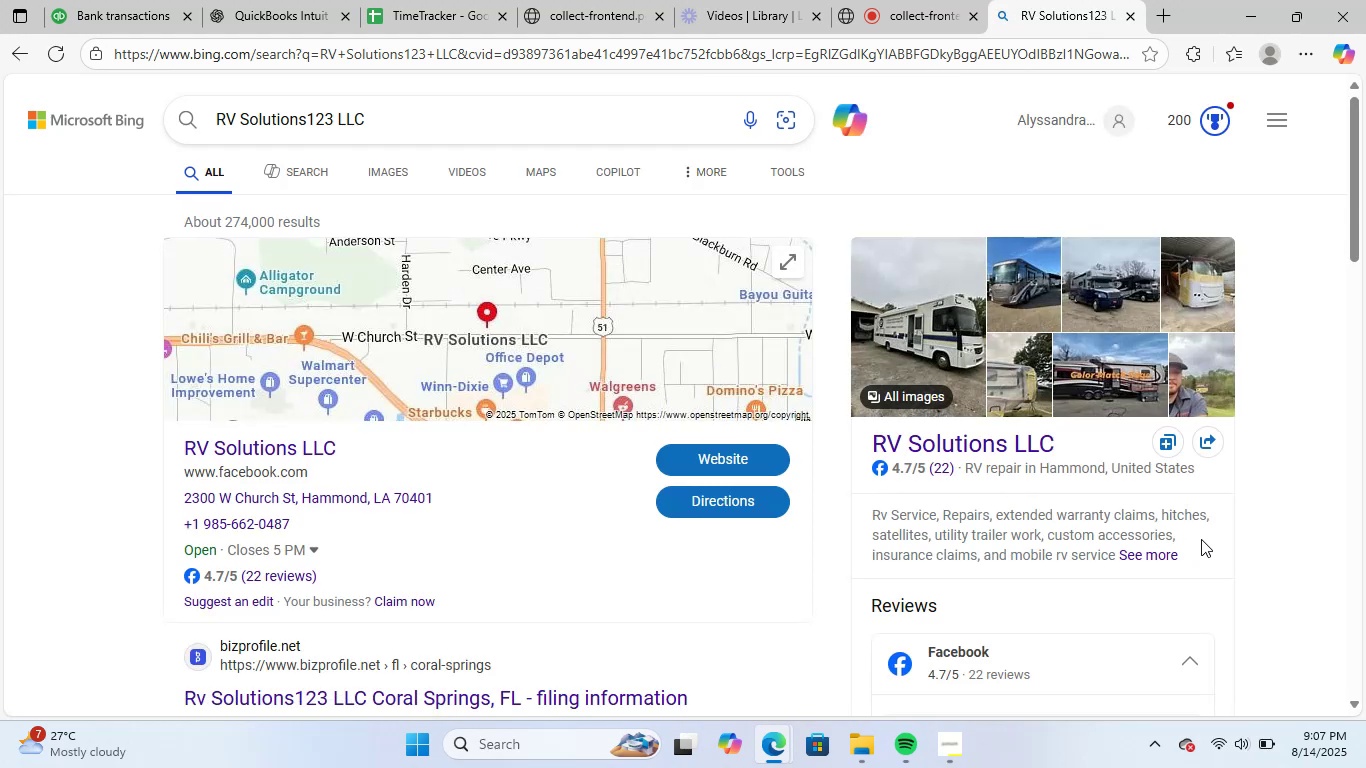 
wait(7.55)
 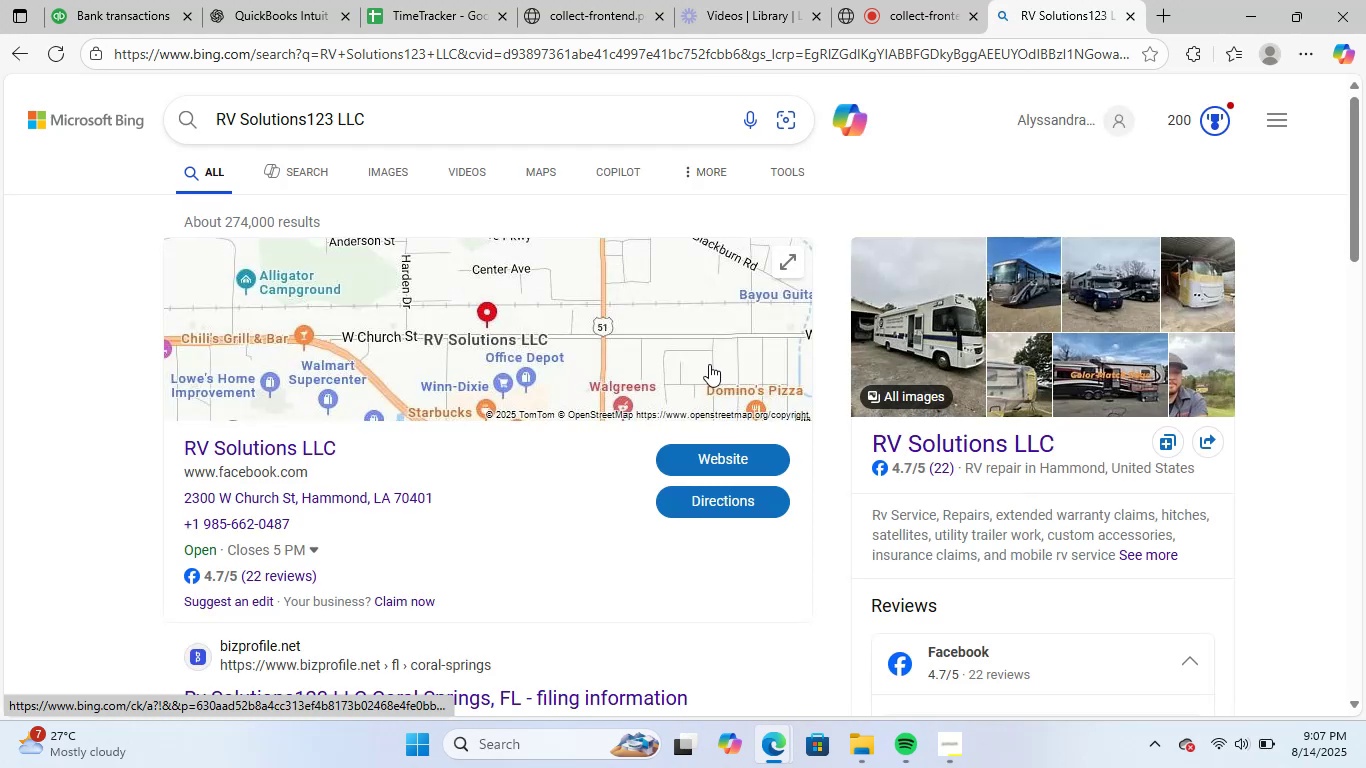 
scroll: coordinate [785, 424], scroll_direction: down, amount: 6.0
 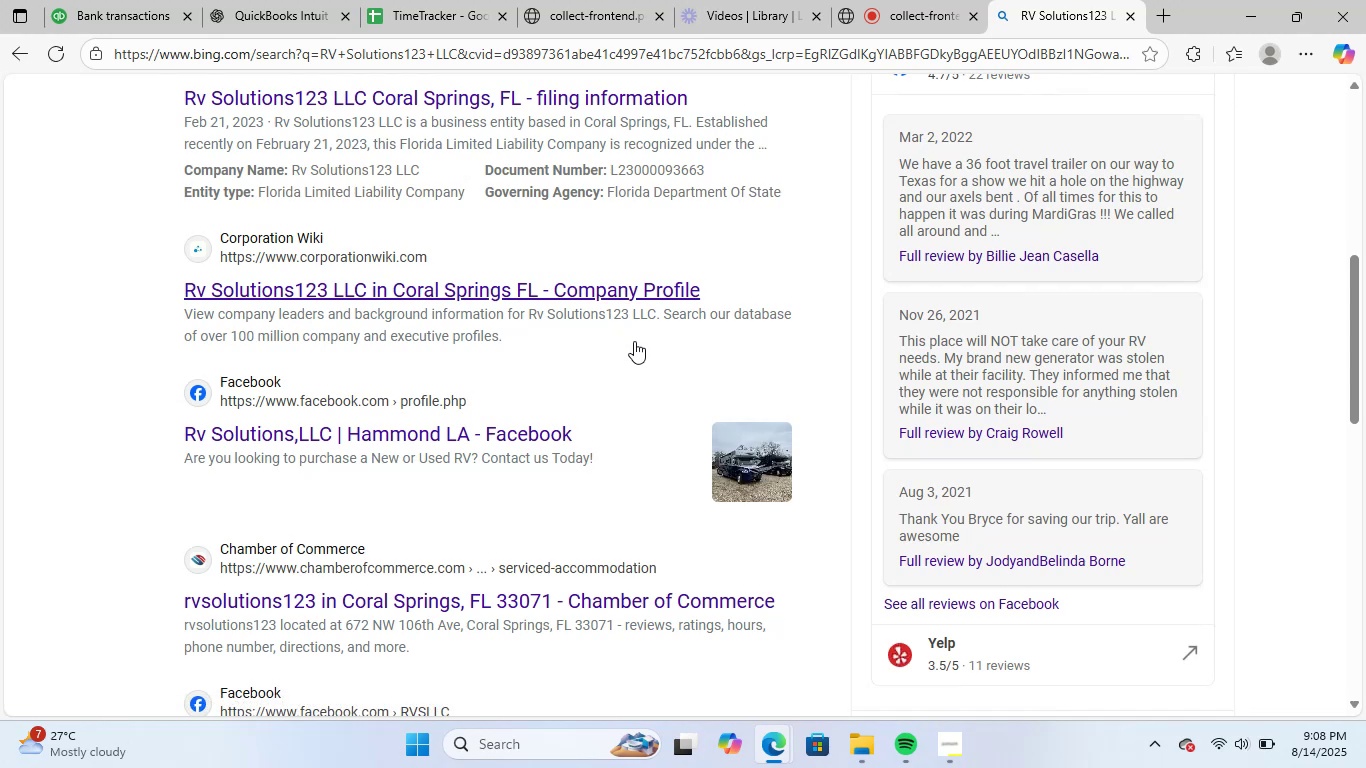 
wait(7.41)
 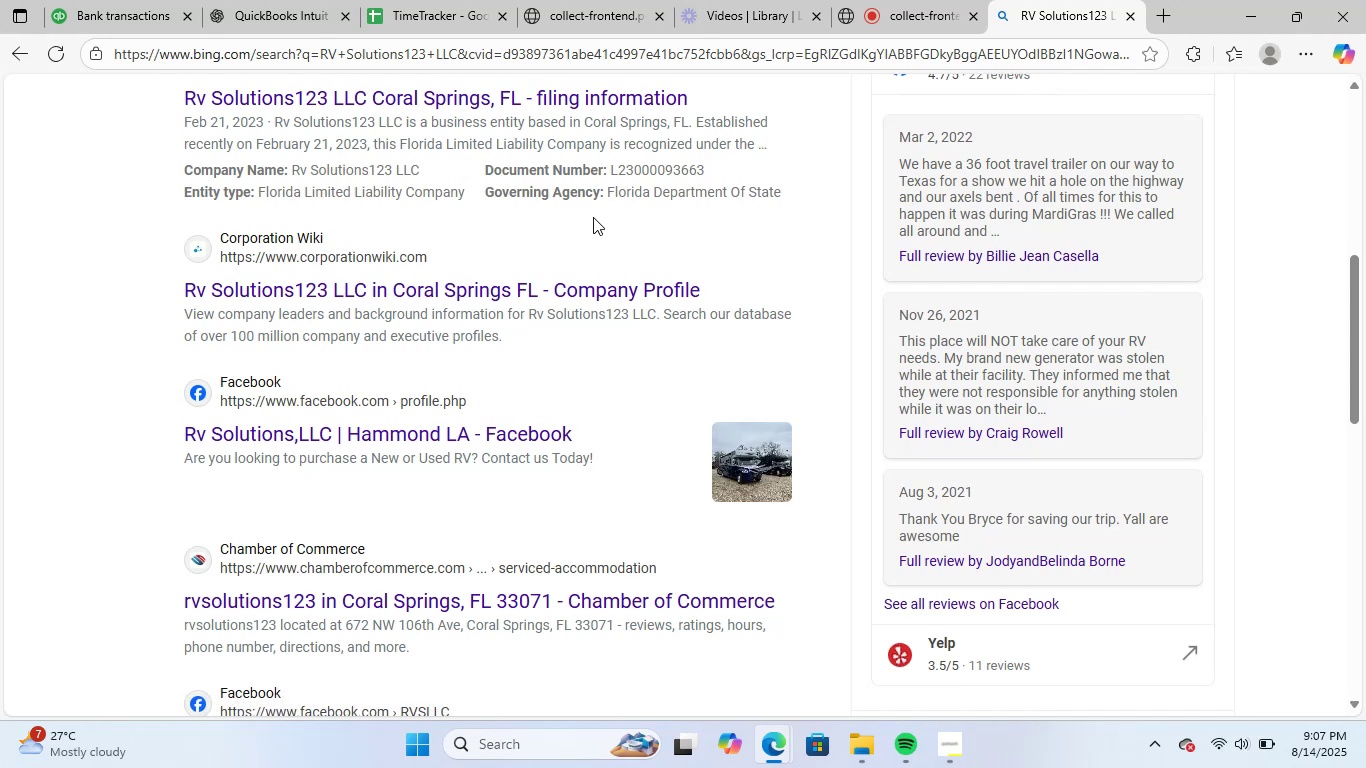 
scroll: coordinate [629, 328], scroll_direction: up, amount: 6.0
 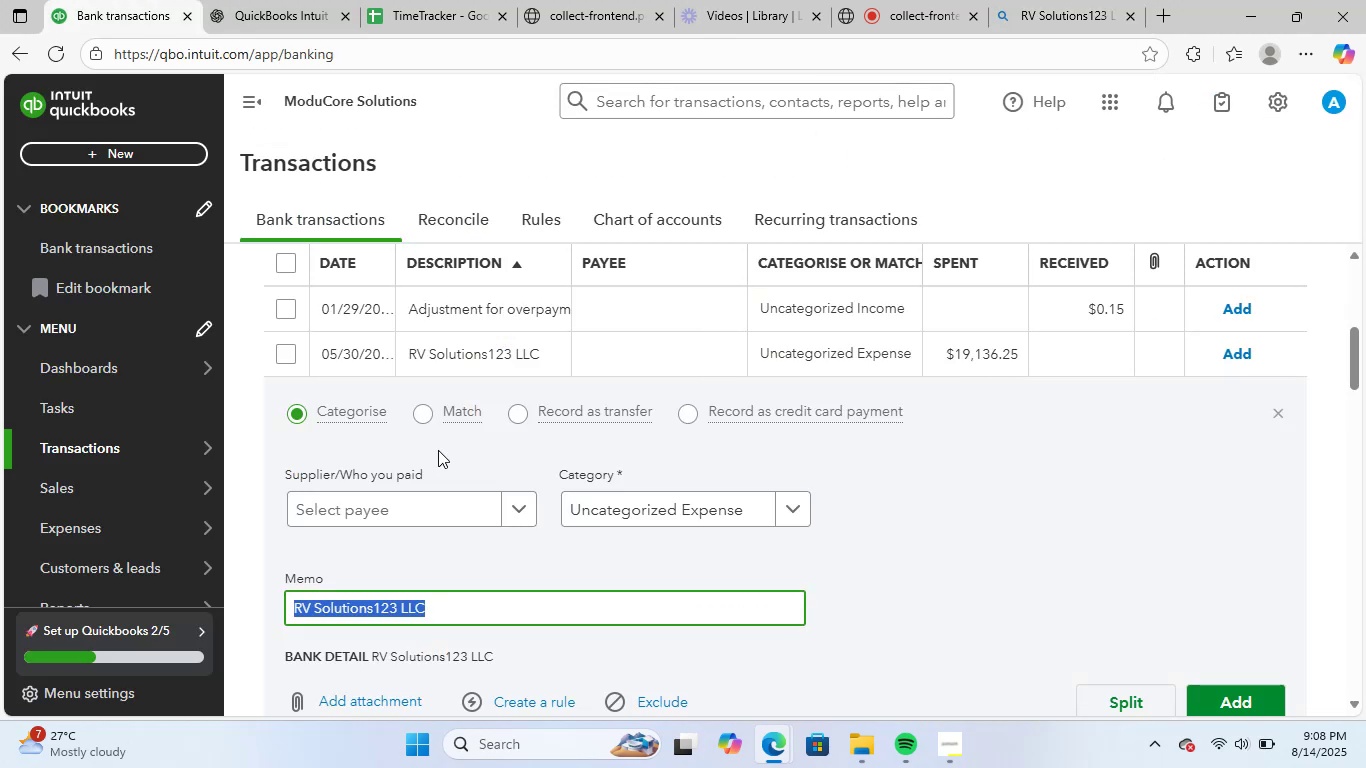 
left_click([425, 493])
 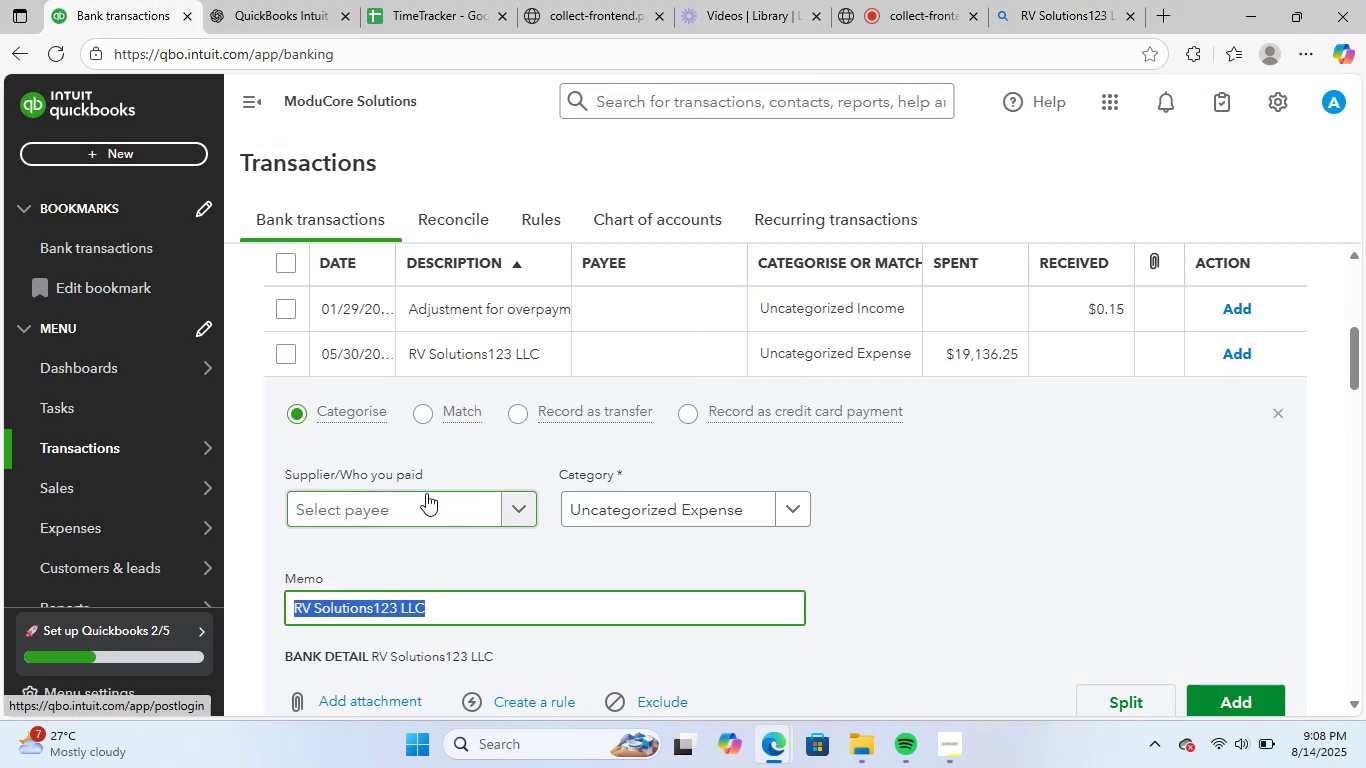 
key(Control+V)
 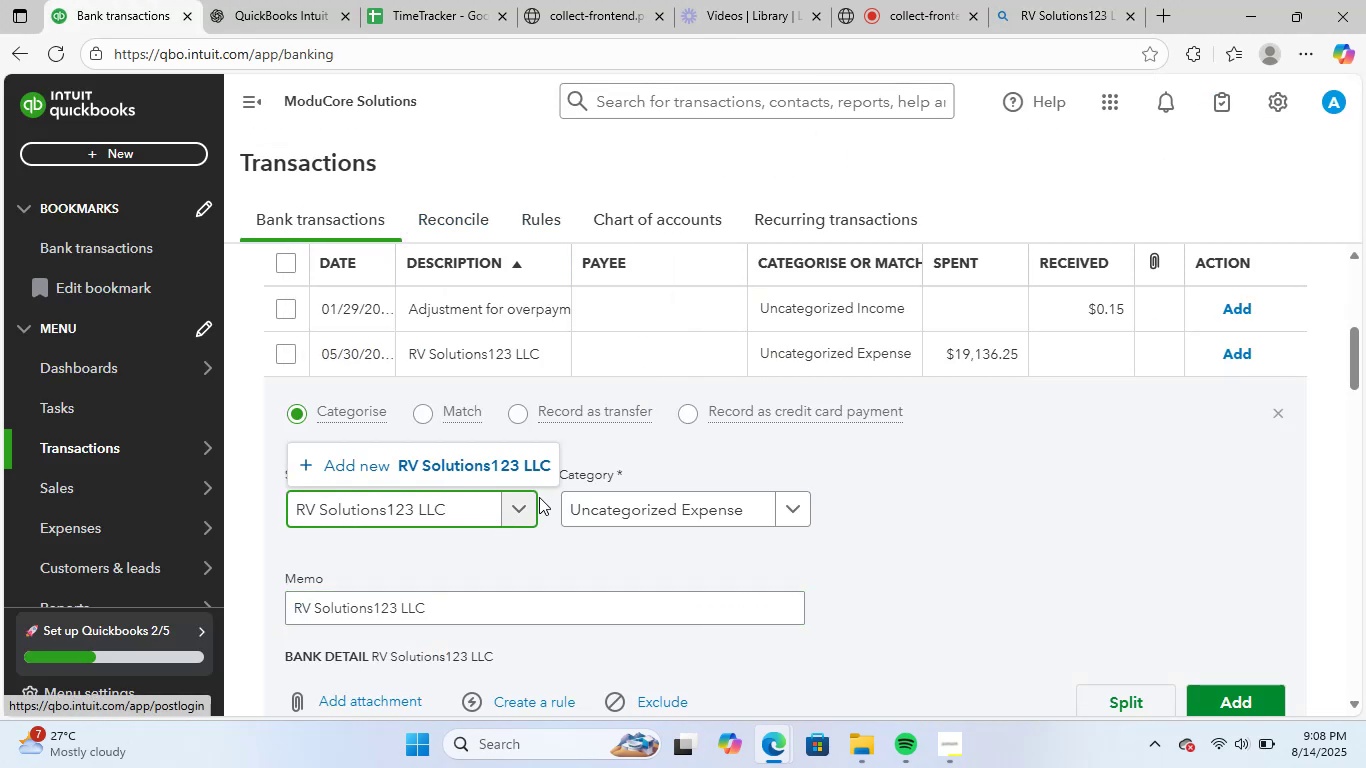 
key(Backspace)
type(\\)
key(Backspace)
key(Backspace)
key(Backspace)
key(Backspace)
key(Backspace)
key(Backspace)
key(Backspace)
key(Backspace)
type( llc)
 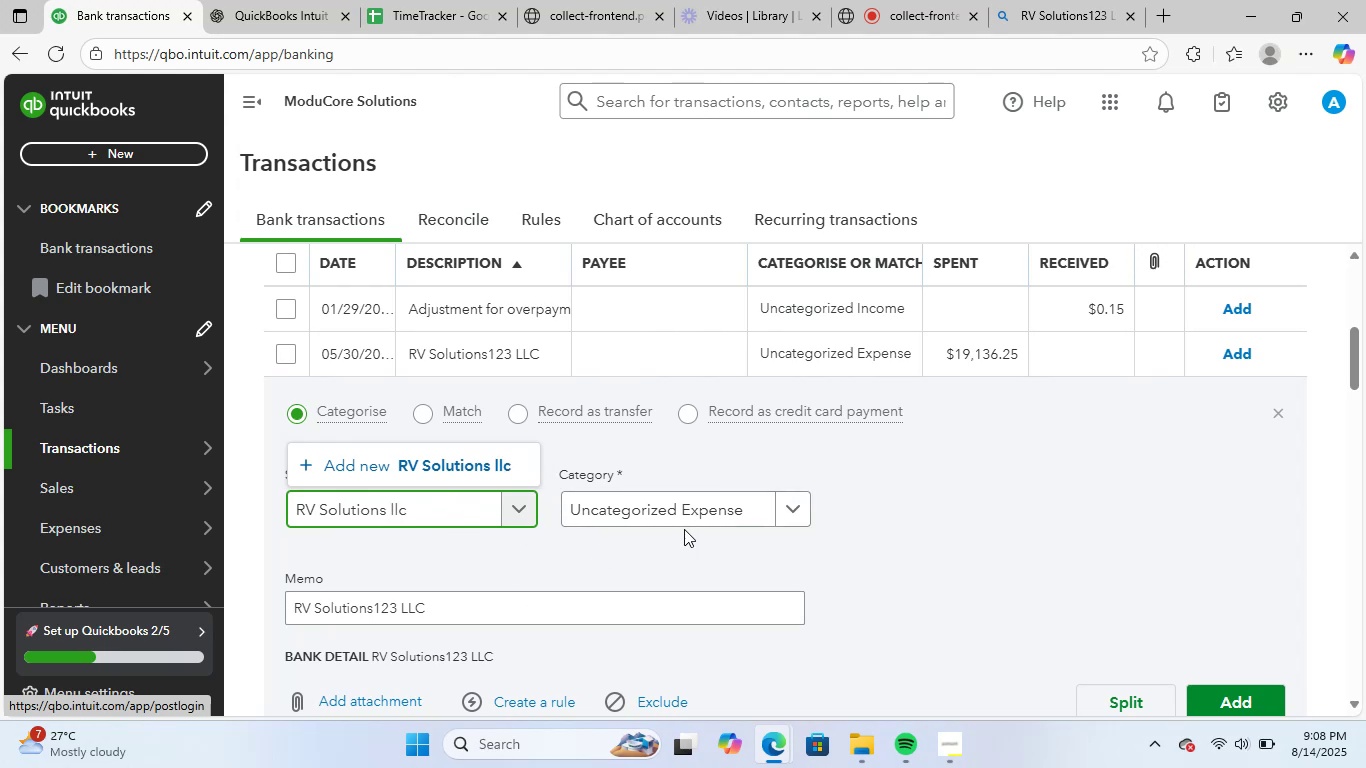 
left_click([693, 513])
 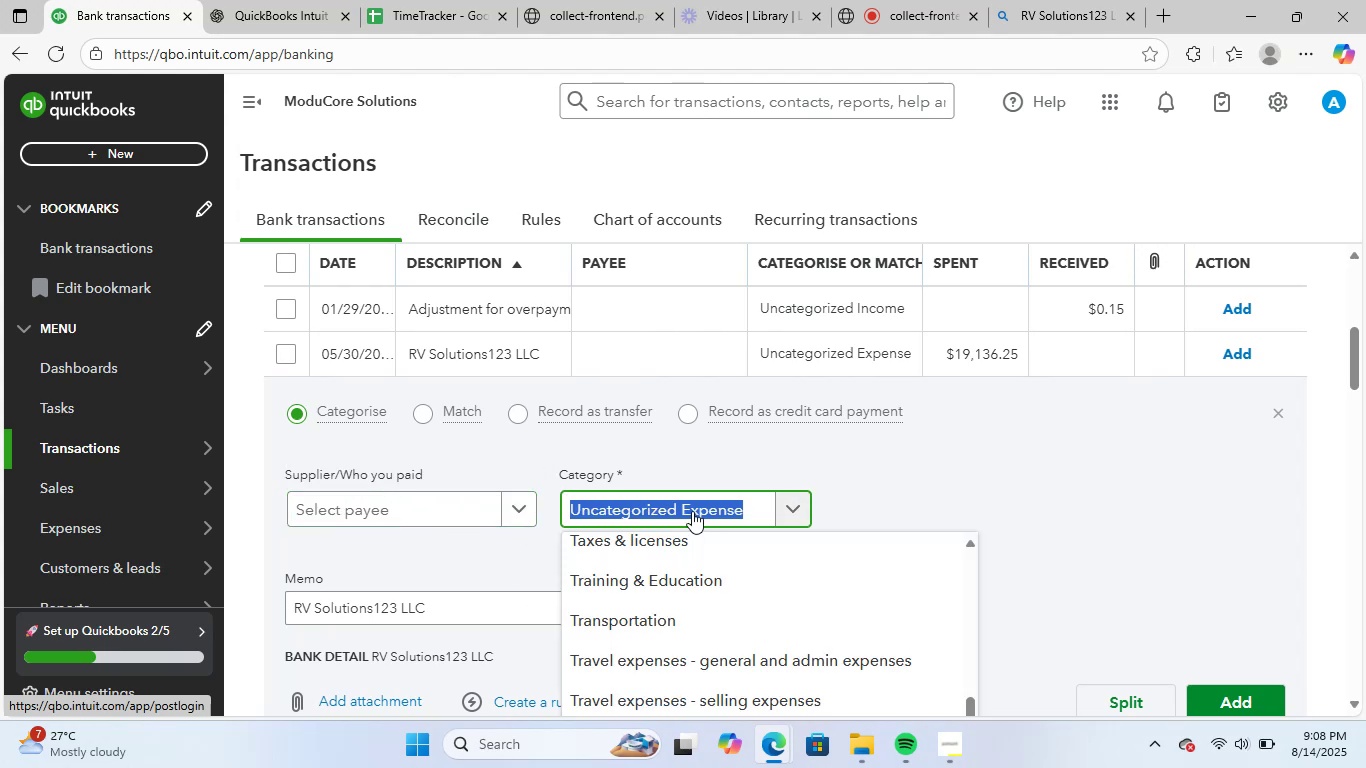 
type(repa)
 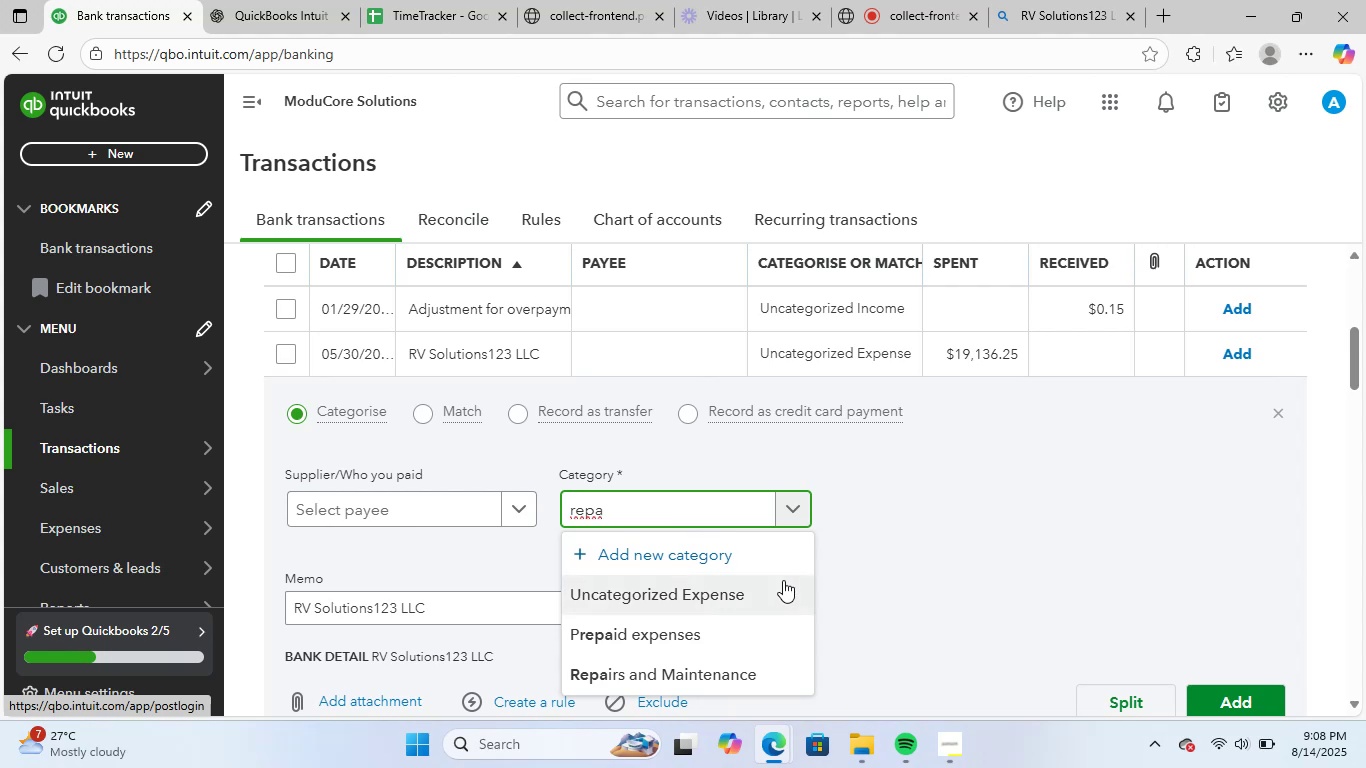 
left_click([699, 663])
 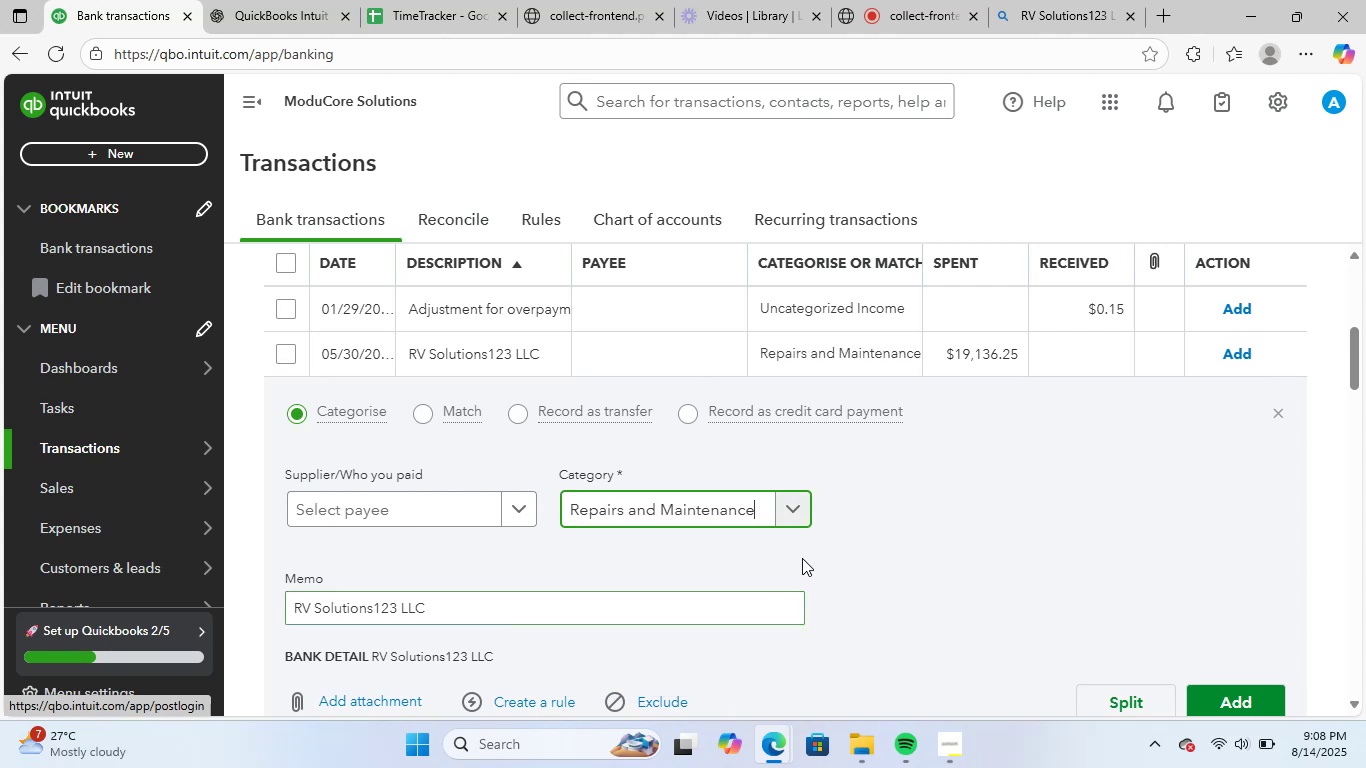 
scroll: coordinate [802, 558], scroll_direction: down, amount: 1.0
 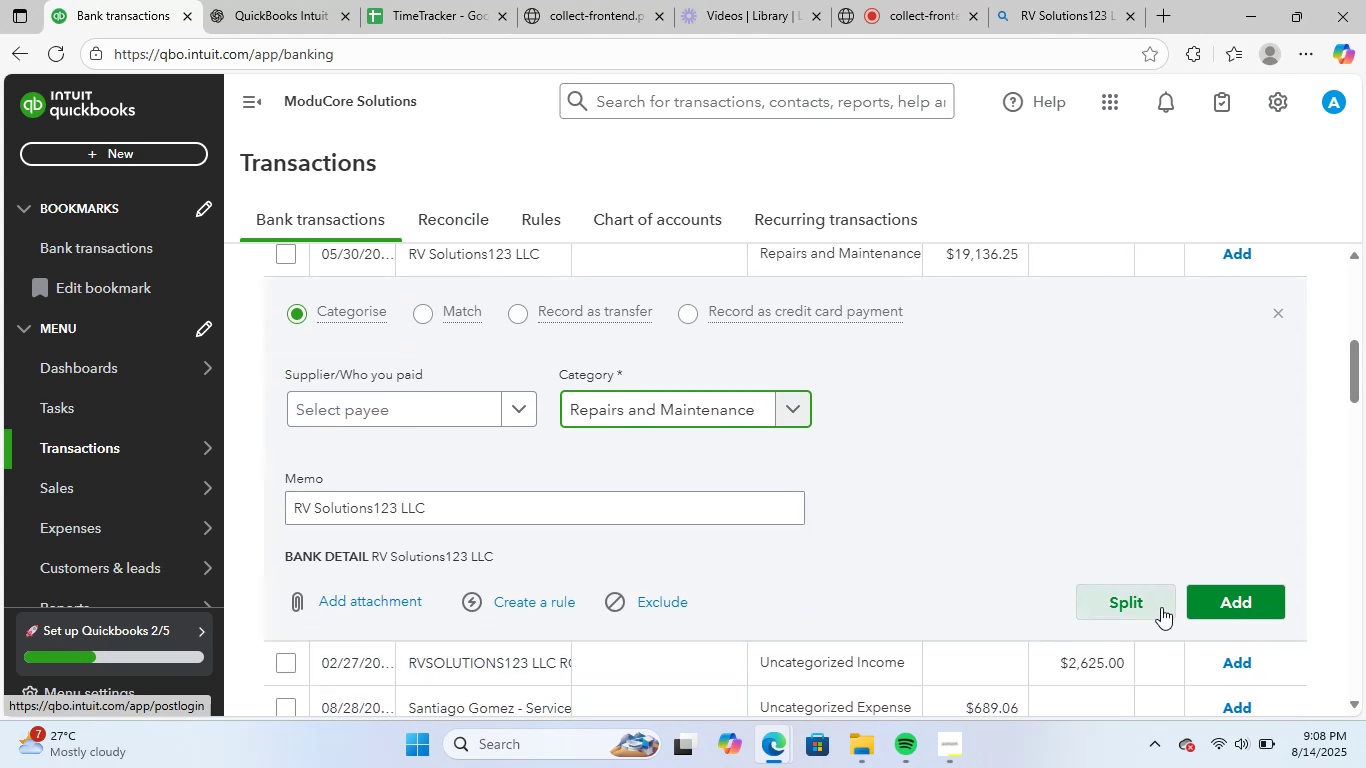 
left_click([1238, 594])
 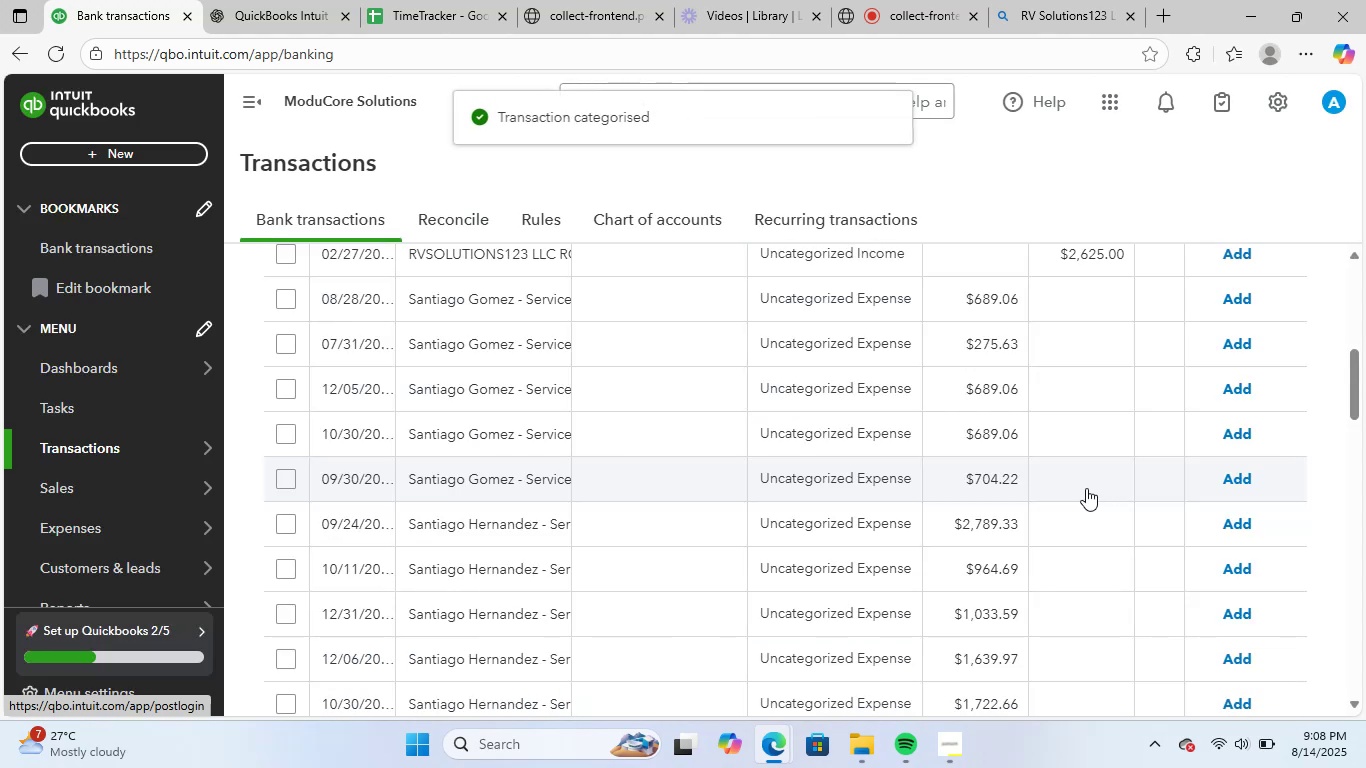 
scroll: coordinate [660, 425], scroll_direction: up, amount: 1.0
 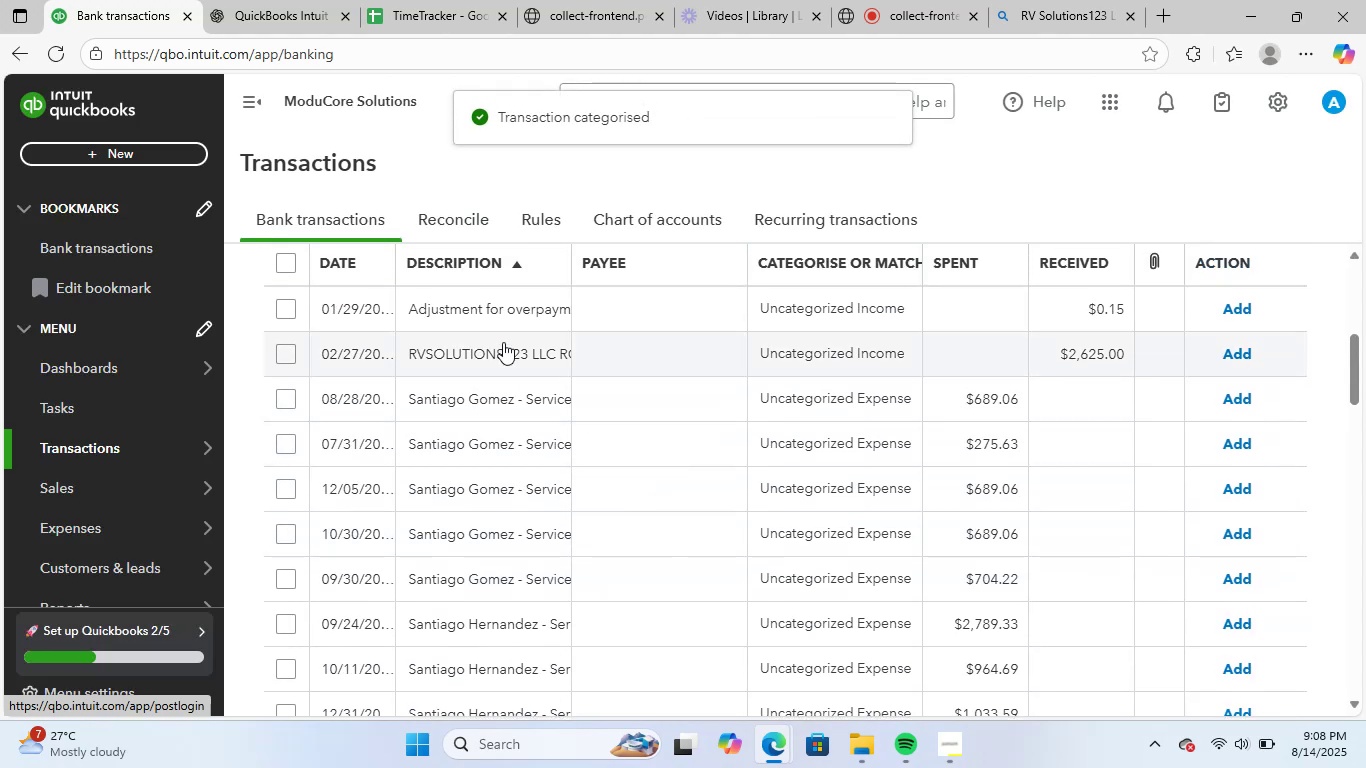 
left_click([503, 333])
 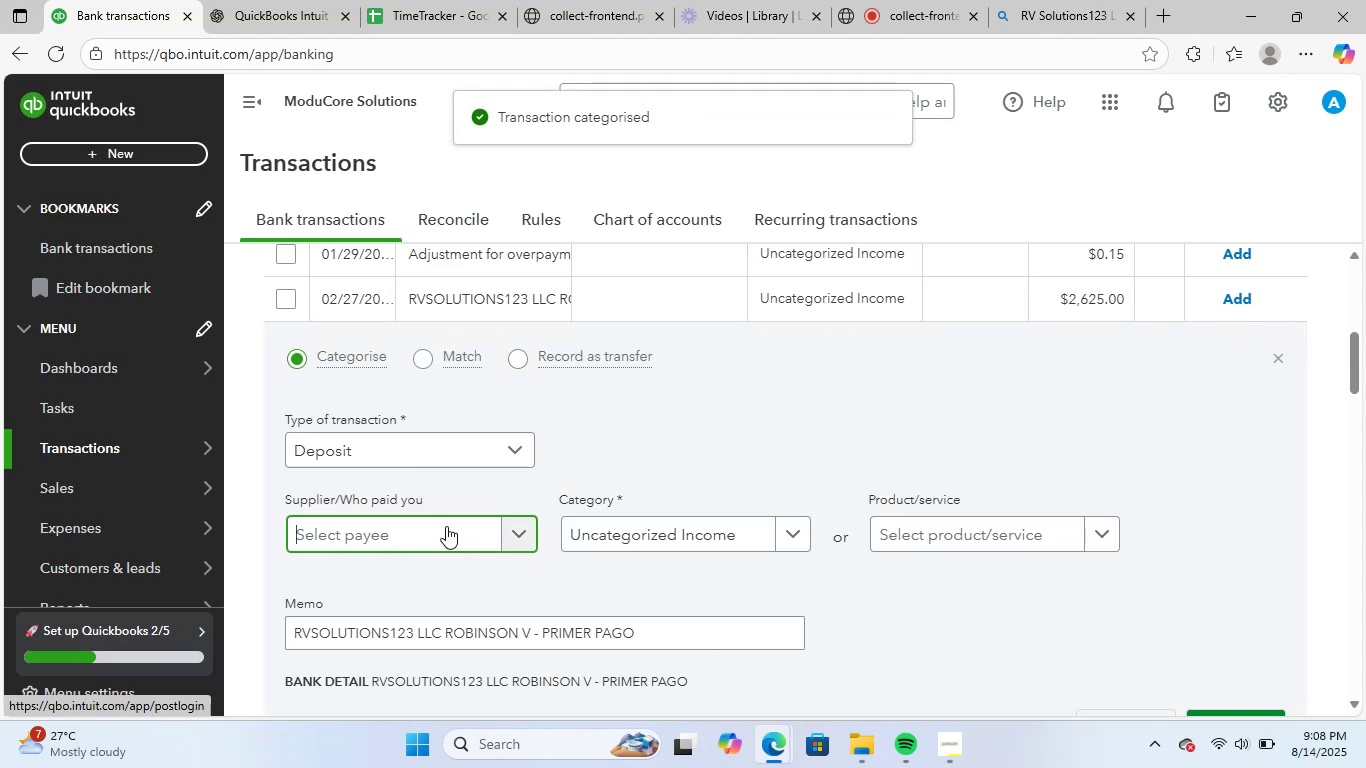 
type(rv so)
key(Backspace)
key(Backspace)
key(Backspace)
key(Backspace)
key(Backspace)
type(RV)
 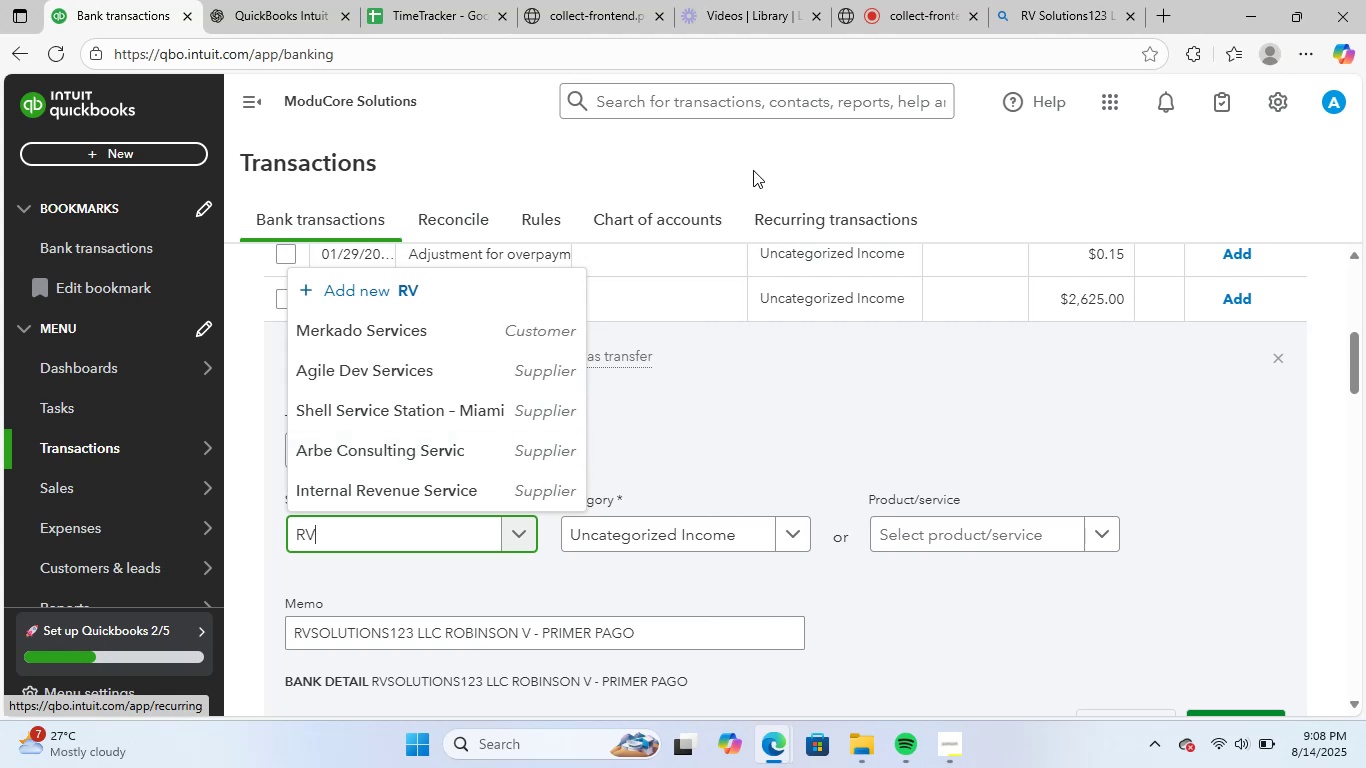 
scroll: coordinate [457, 458], scroll_direction: down, amount: 1.0
 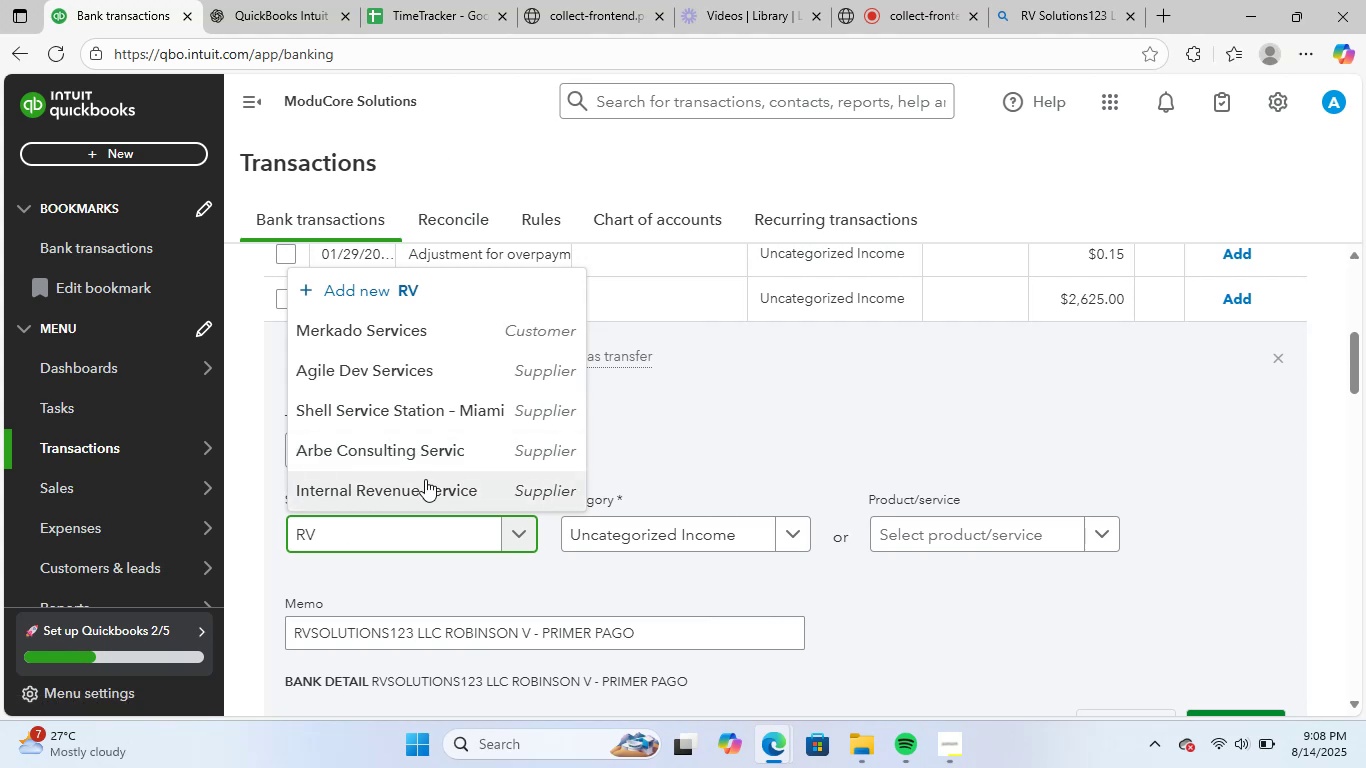 
key(S)
 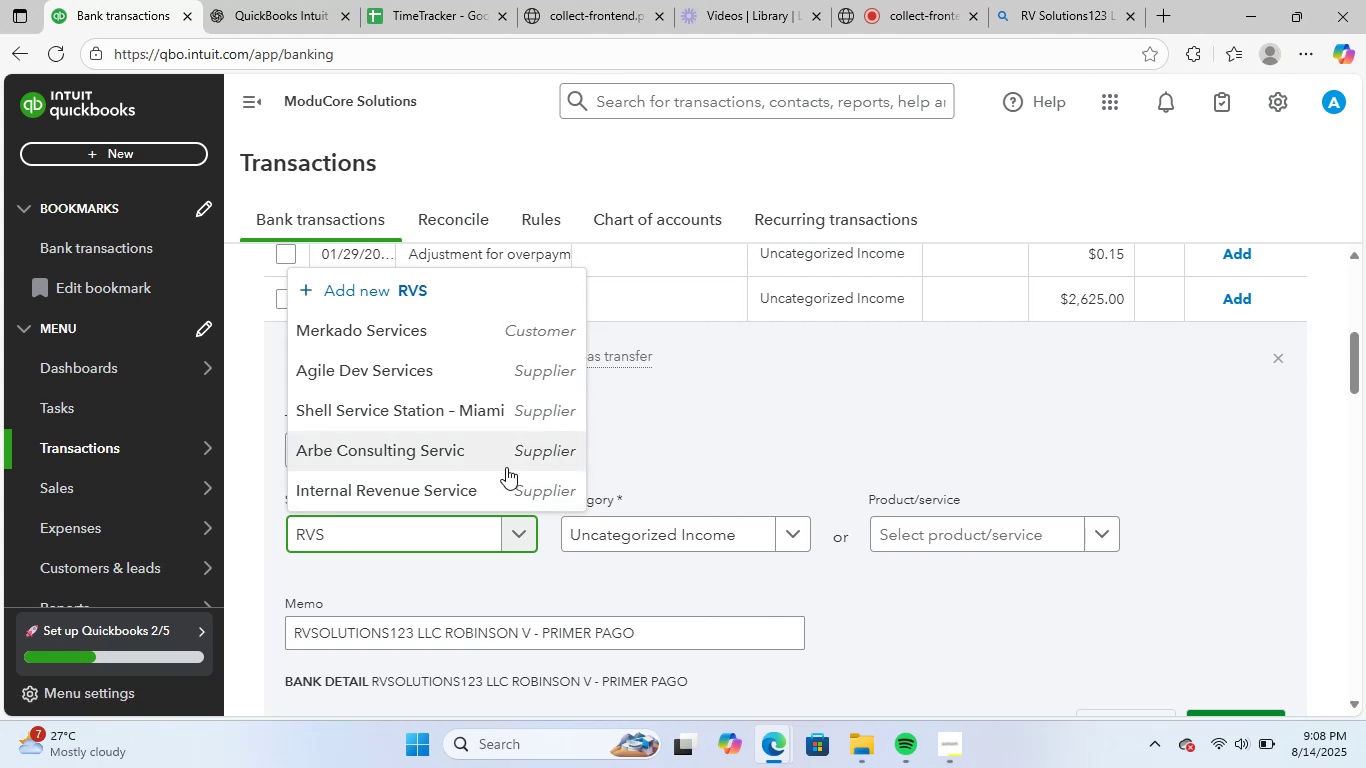 
scroll: coordinate [449, 393], scroll_direction: down, amount: 3.0
 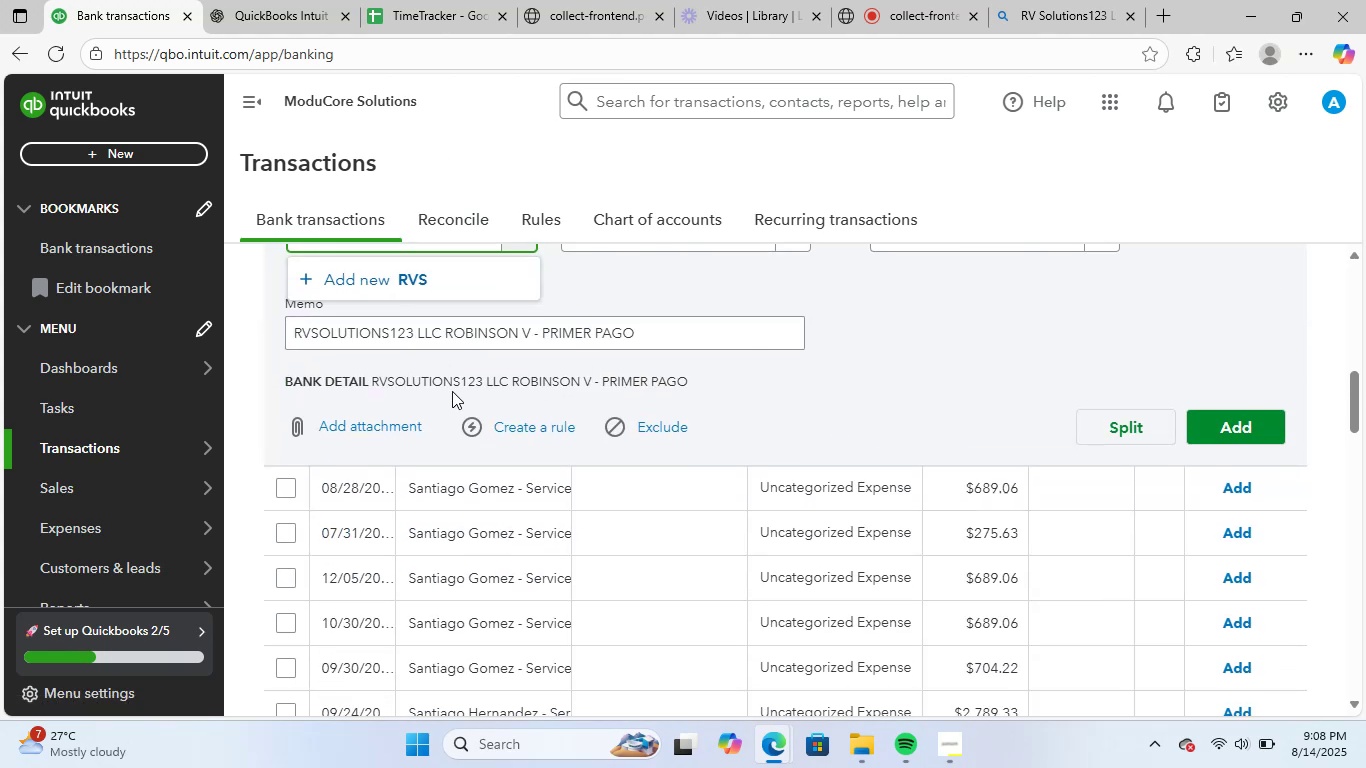 
scroll: coordinate [459, 398], scroll_direction: up, amount: 2.0
 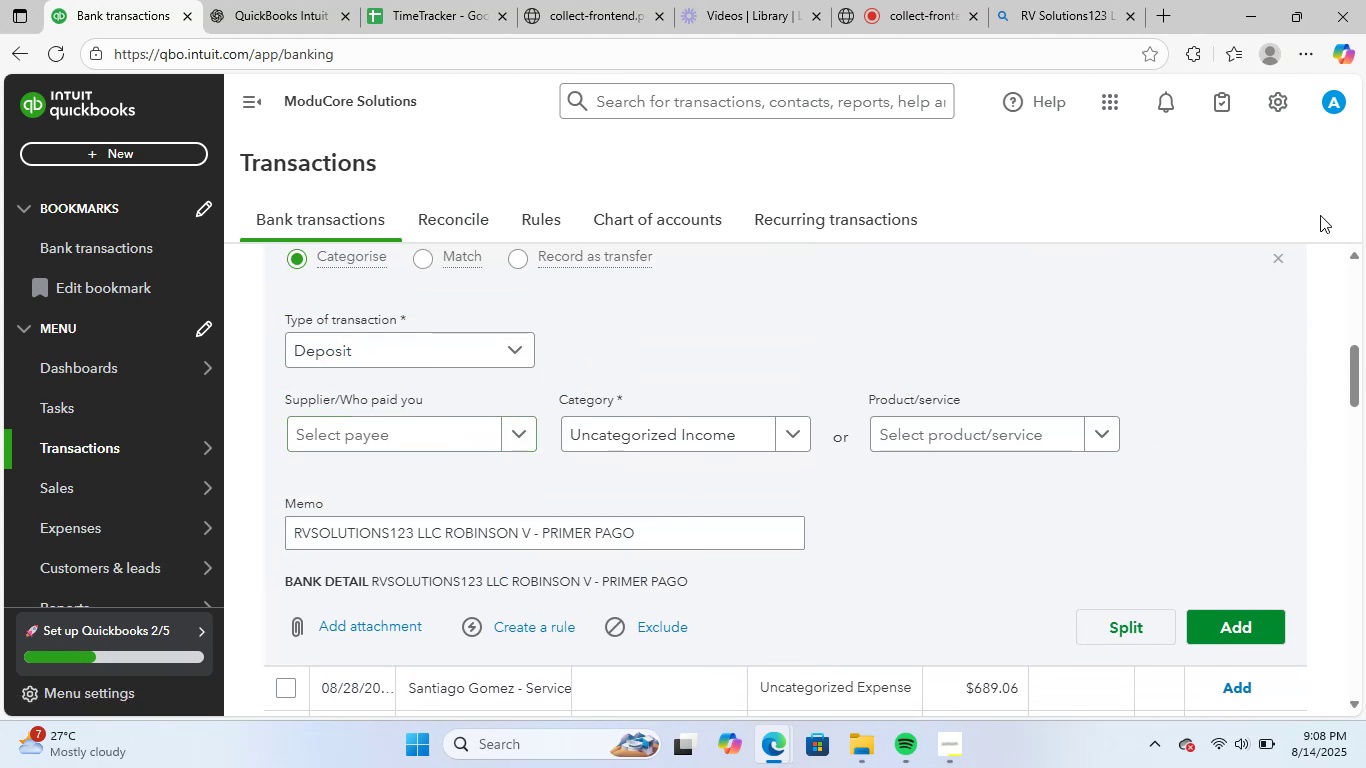 
left_click([1278, 259])
 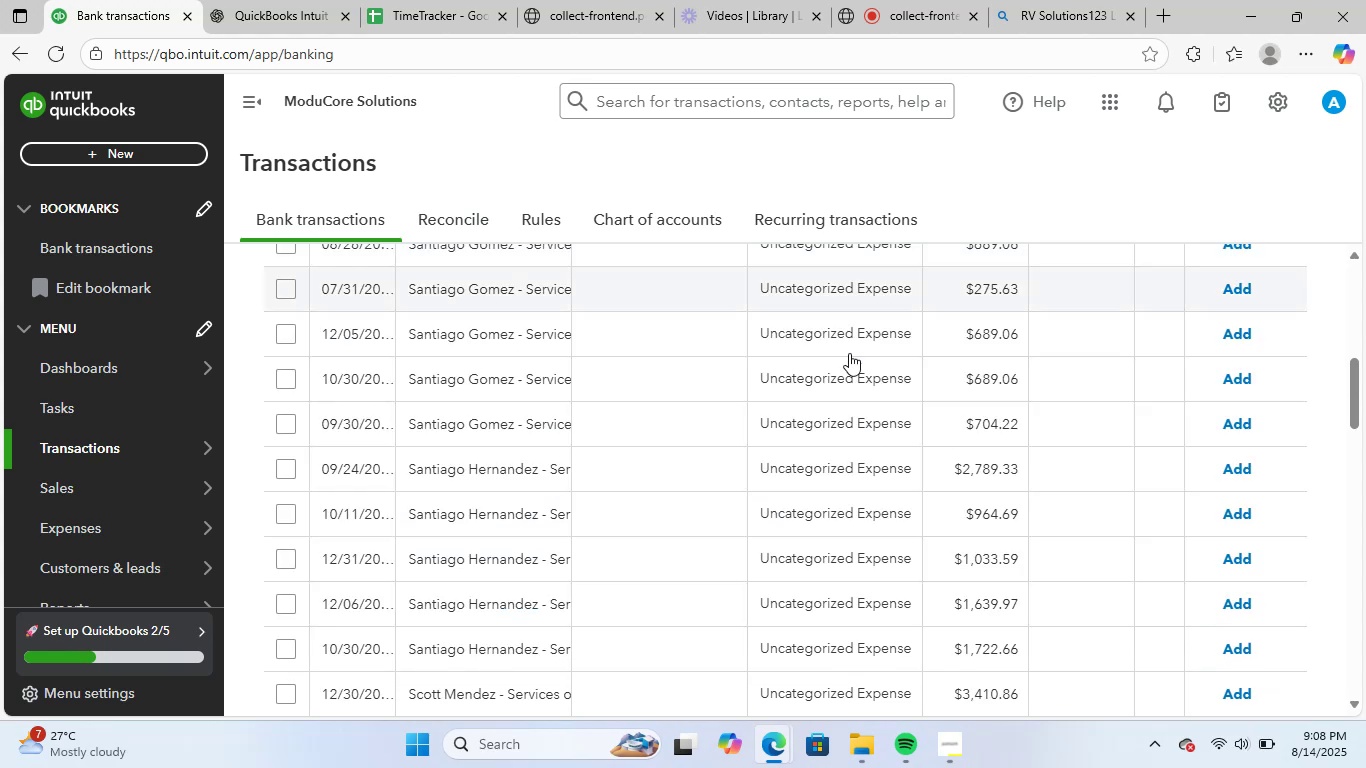 
scroll: coordinate [728, 413], scroll_direction: up, amount: 4.0
 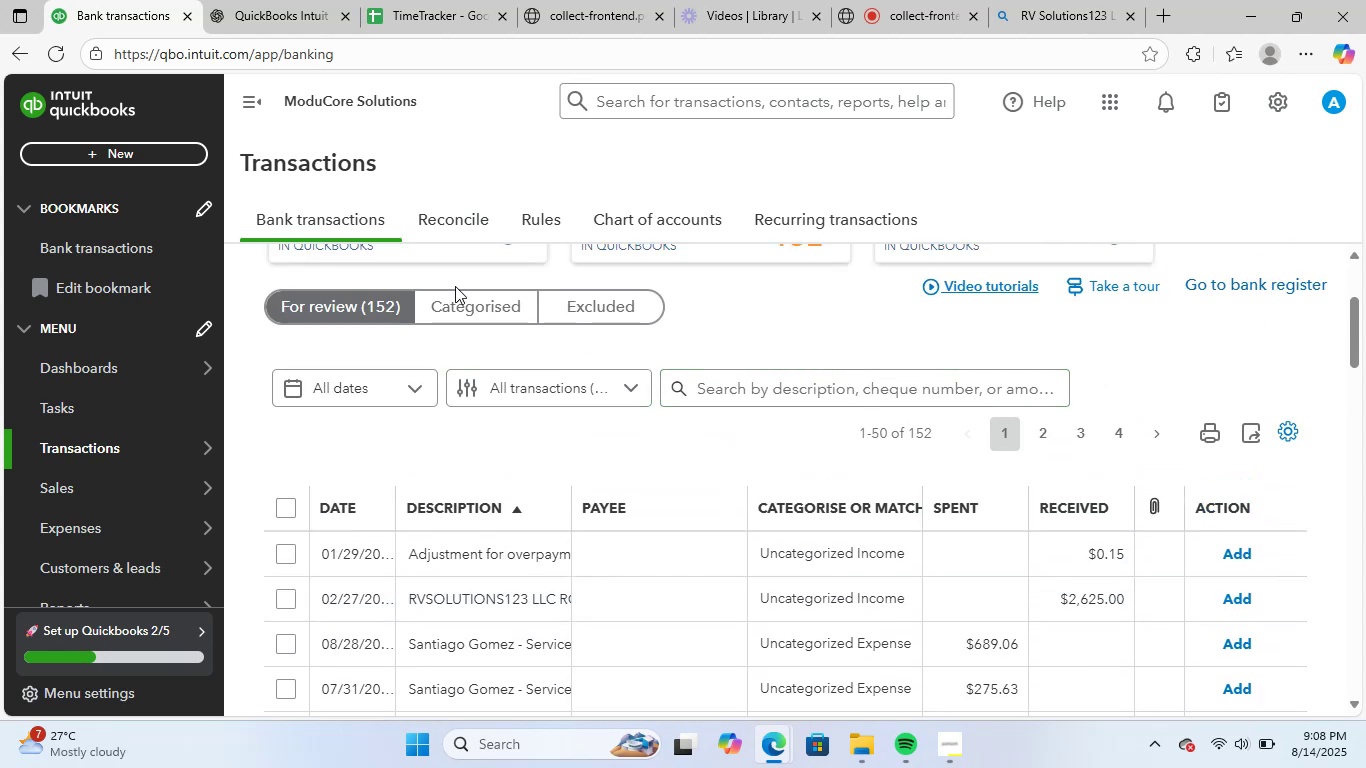 
left_click([471, 305])
 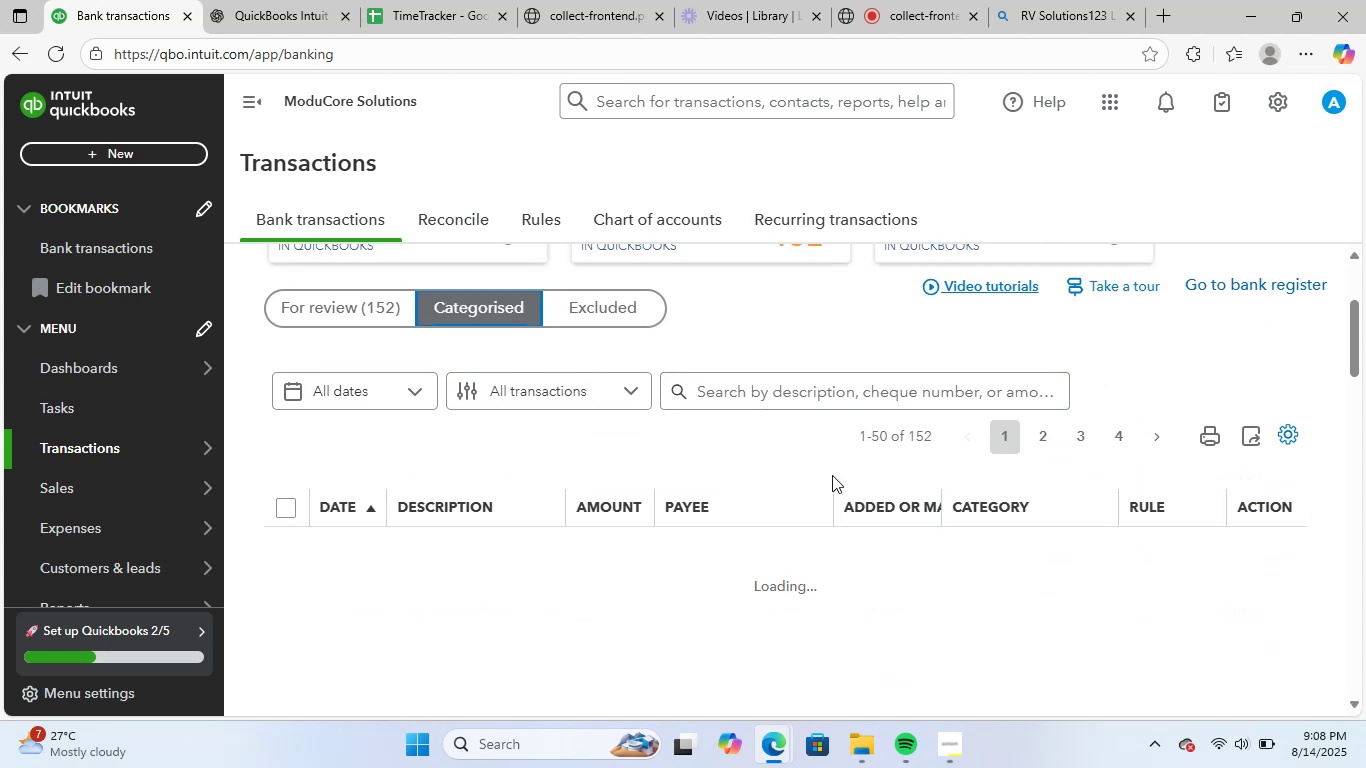 
wait(10.44)
 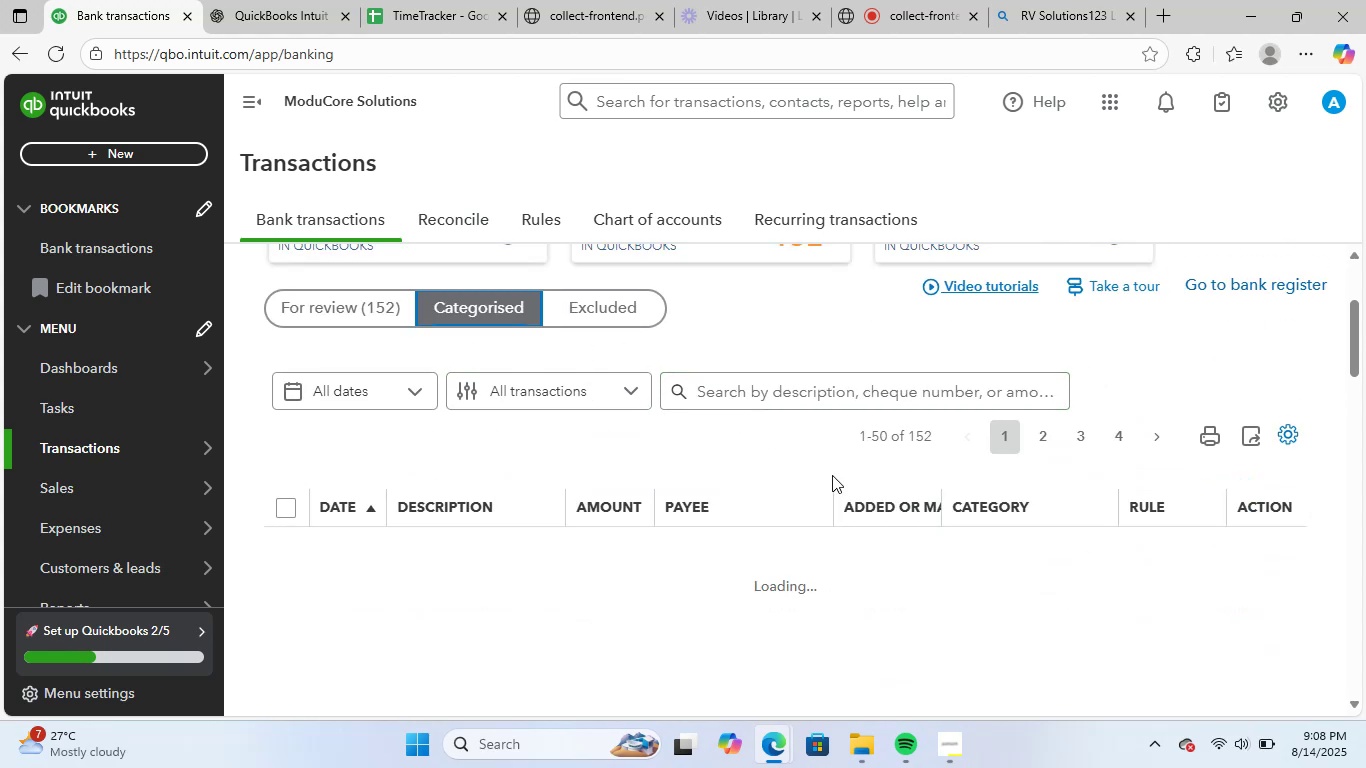 
scroll: coordinate [829, 592], scroll_direction: down, amount: 19.0
 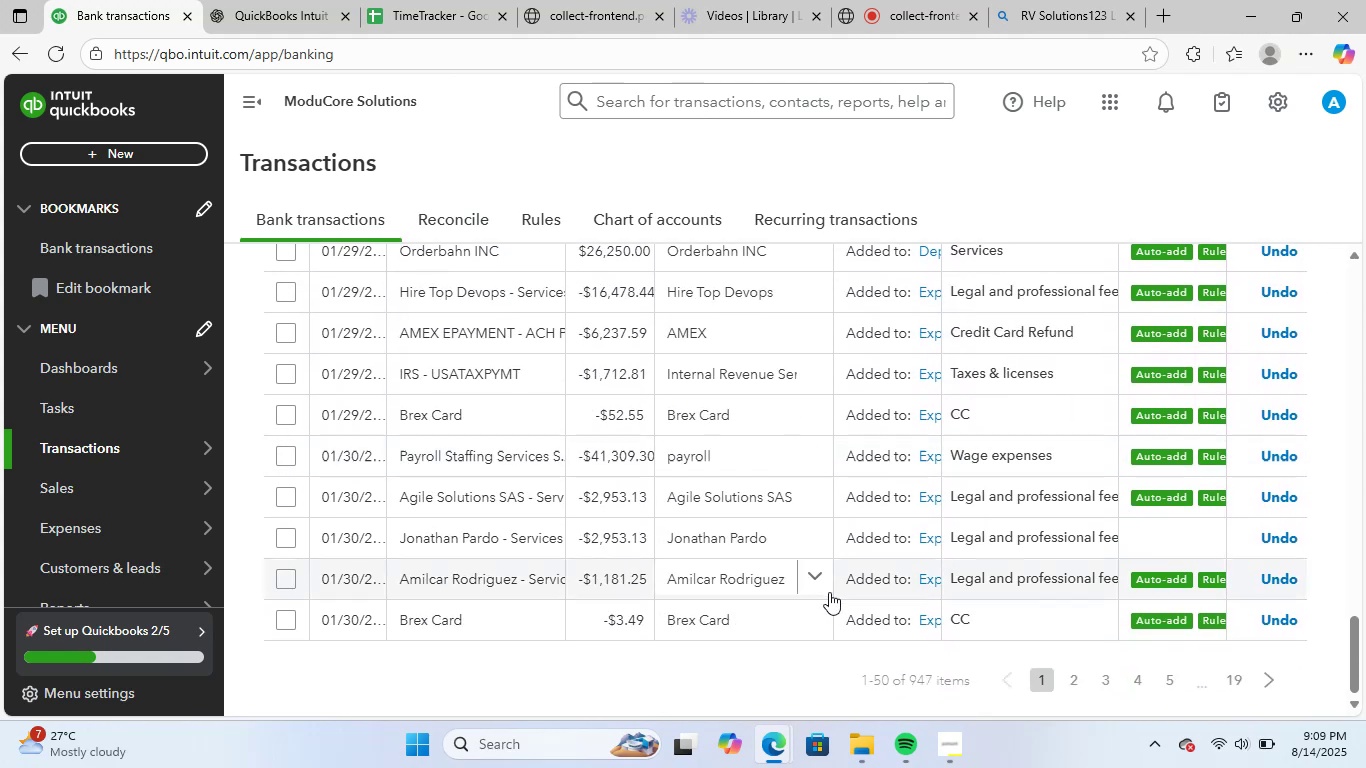 
scroll: coordinate [840, 589], scroll_direction: up, amount: 21.0
 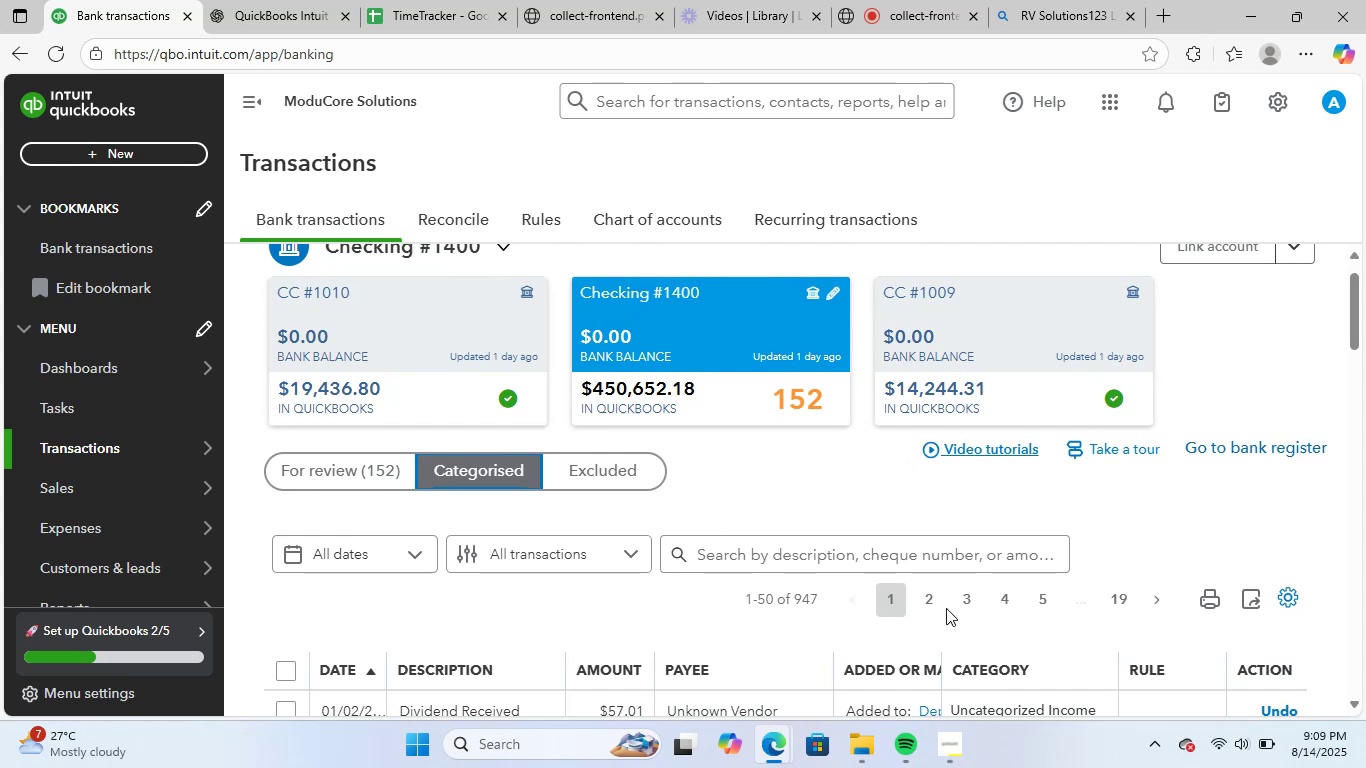 
left_click([935, 599])
 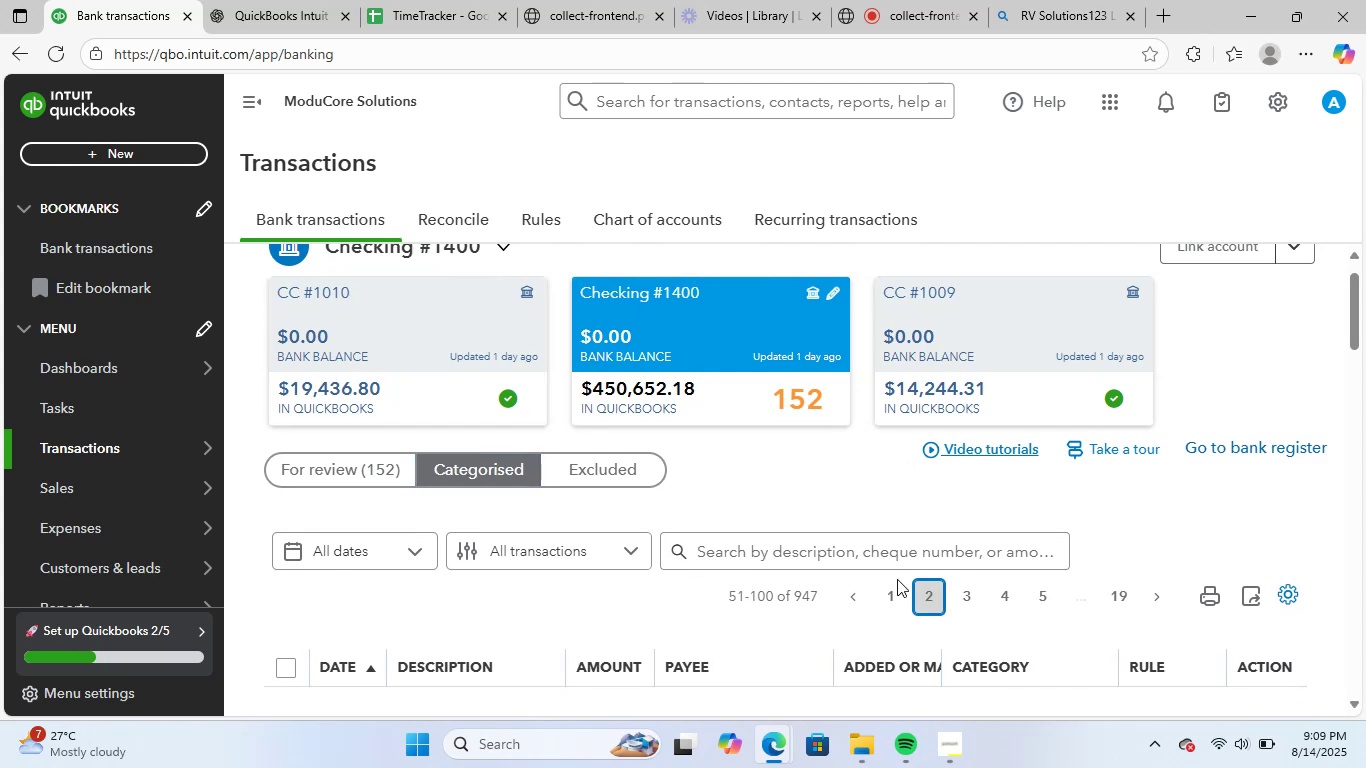 
scroll: coordinate [748, 560], scroll_direction: down, amount: 6.0
 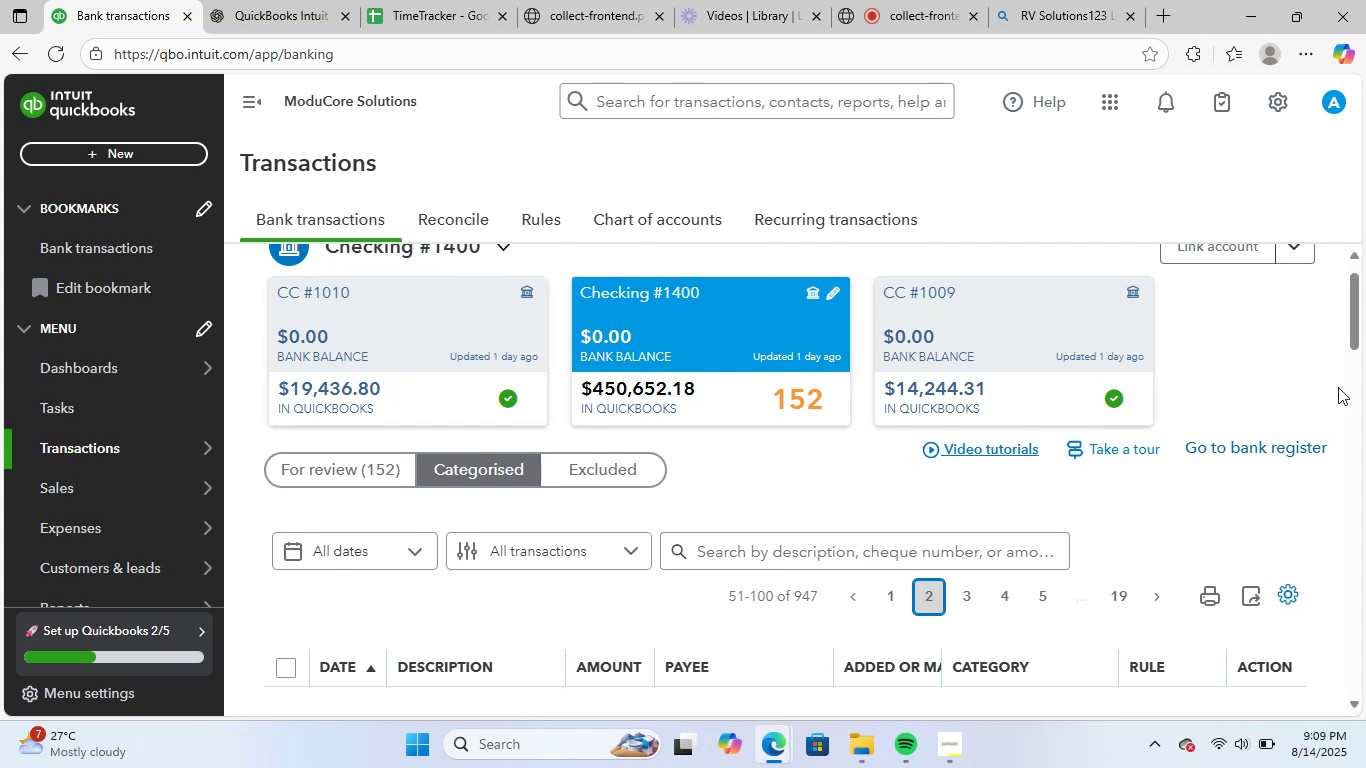 
left_click_drag(start_coordinate=[1365, 331], to_coordinate=[1359, 358])
 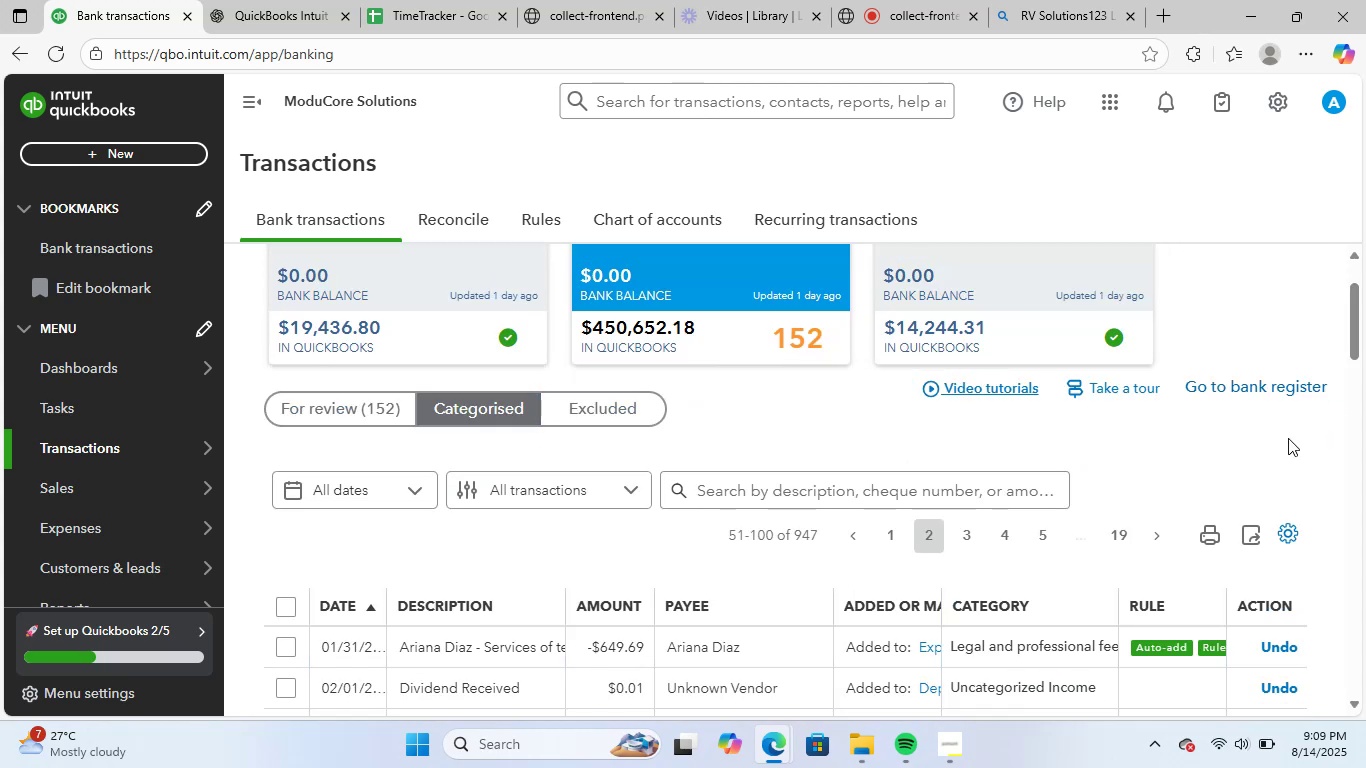 
scroll: coordinate [697, 560], scroll_direction: down, amount: 14.0
 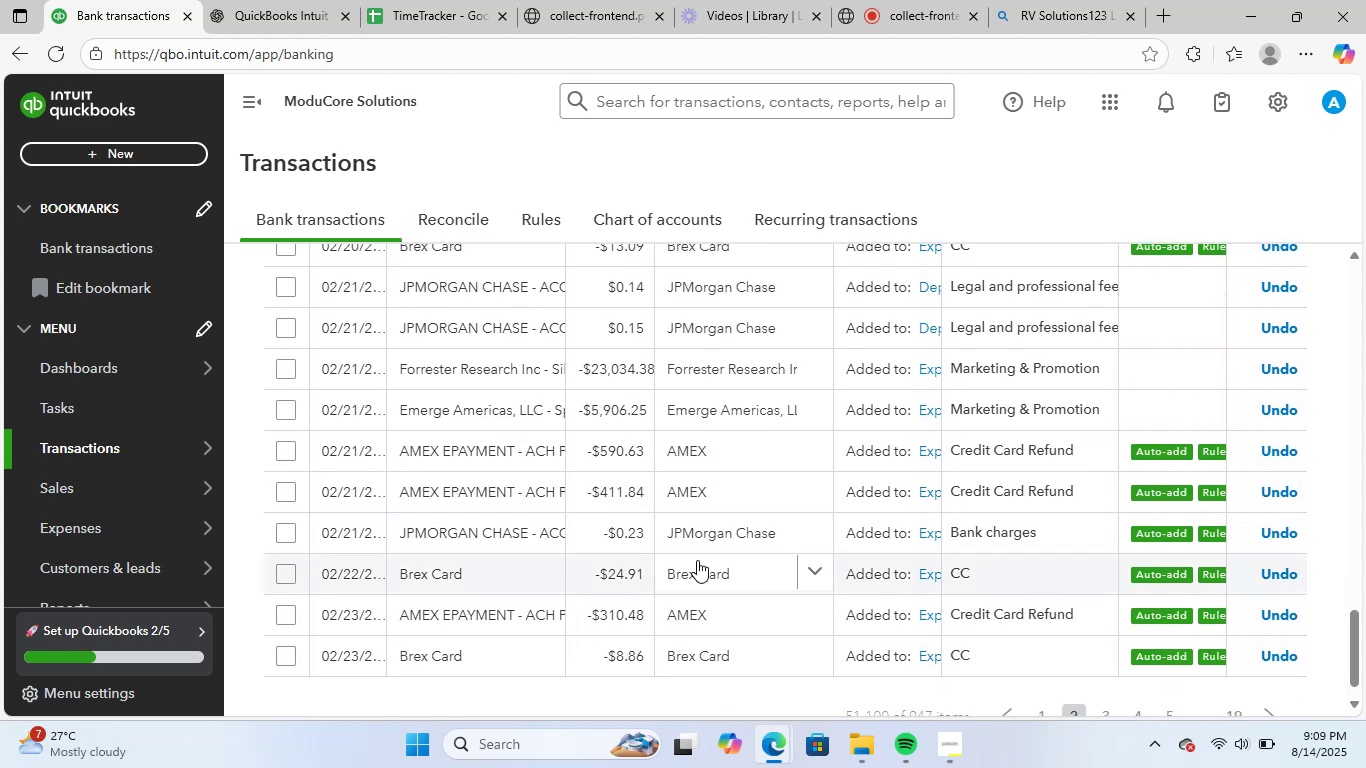 
scroll: coordinate [698, 560], scroll_direction: up, amount: 22.0
 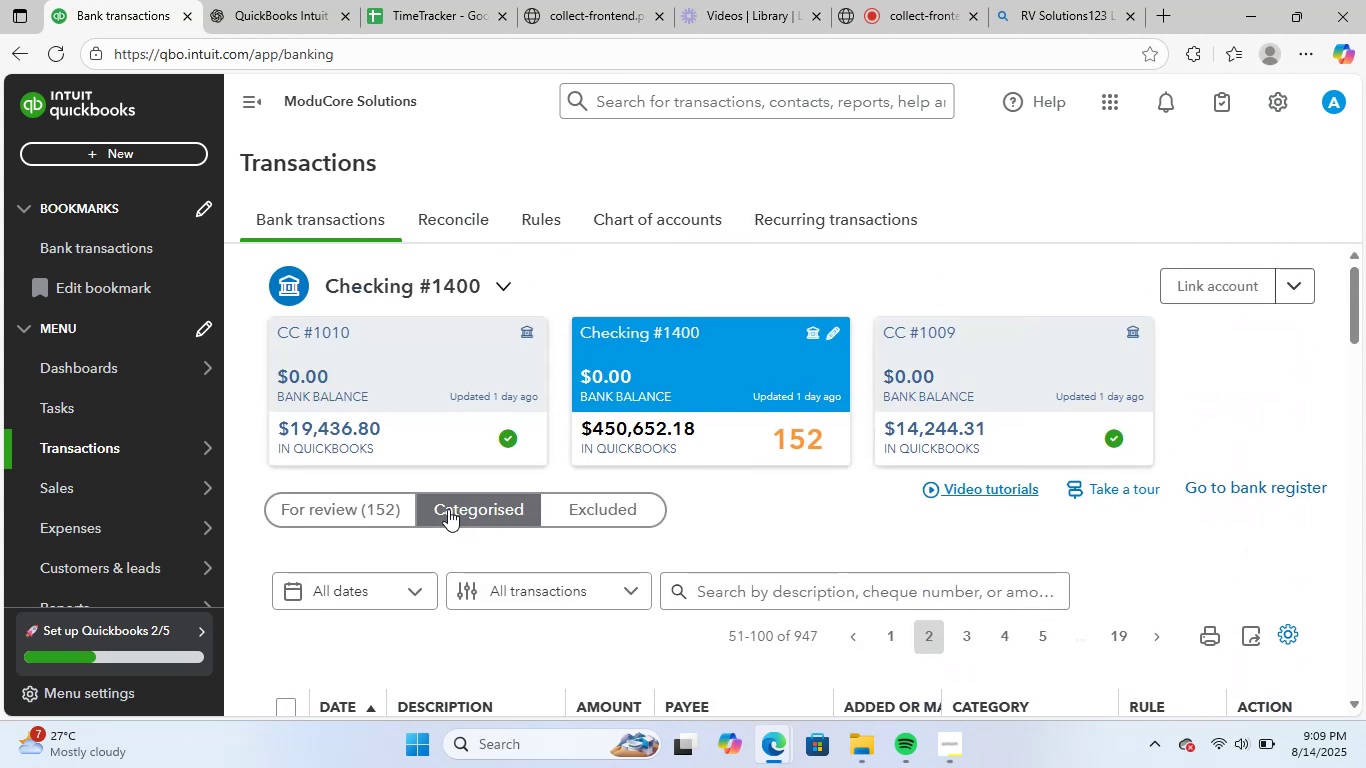 
left_click([399, 508])
 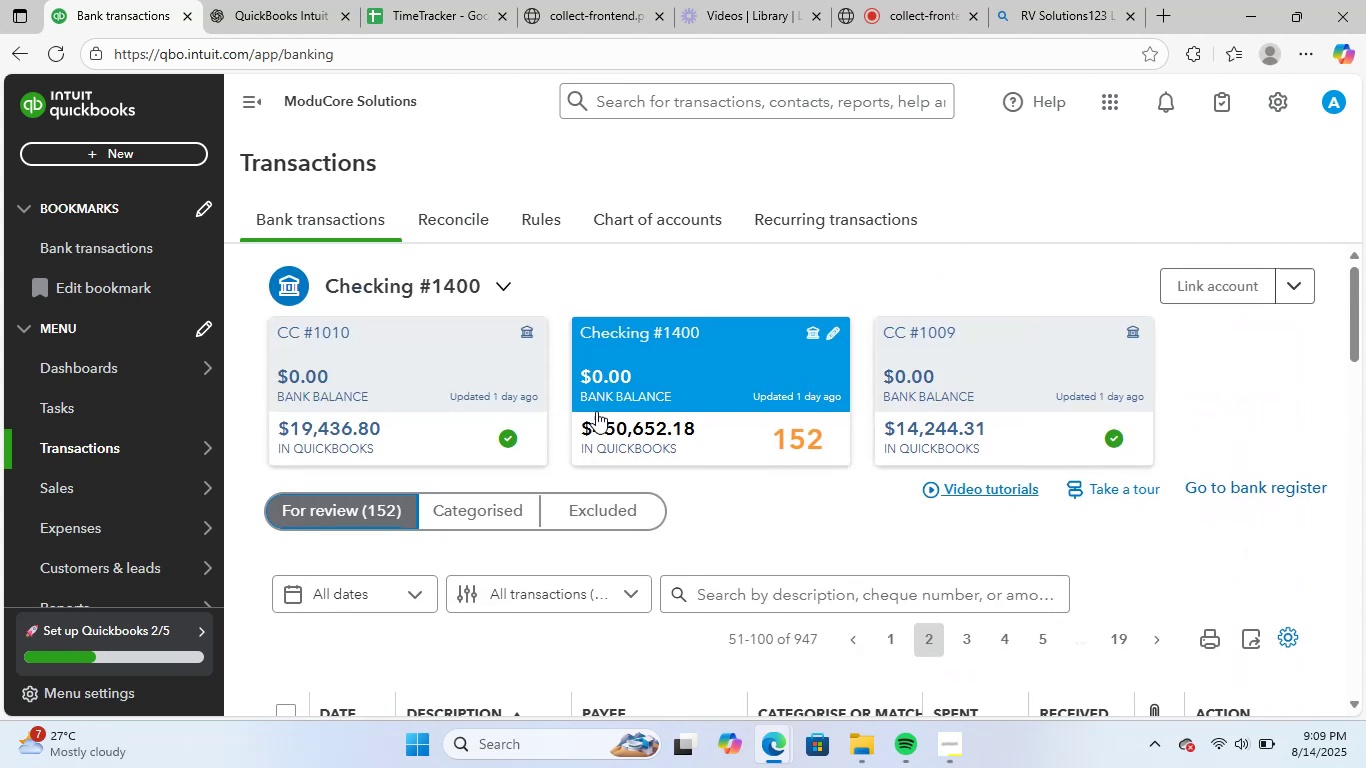 
scroll: coordinate [687, 387], scroll_direction: down, amount: 5.0
 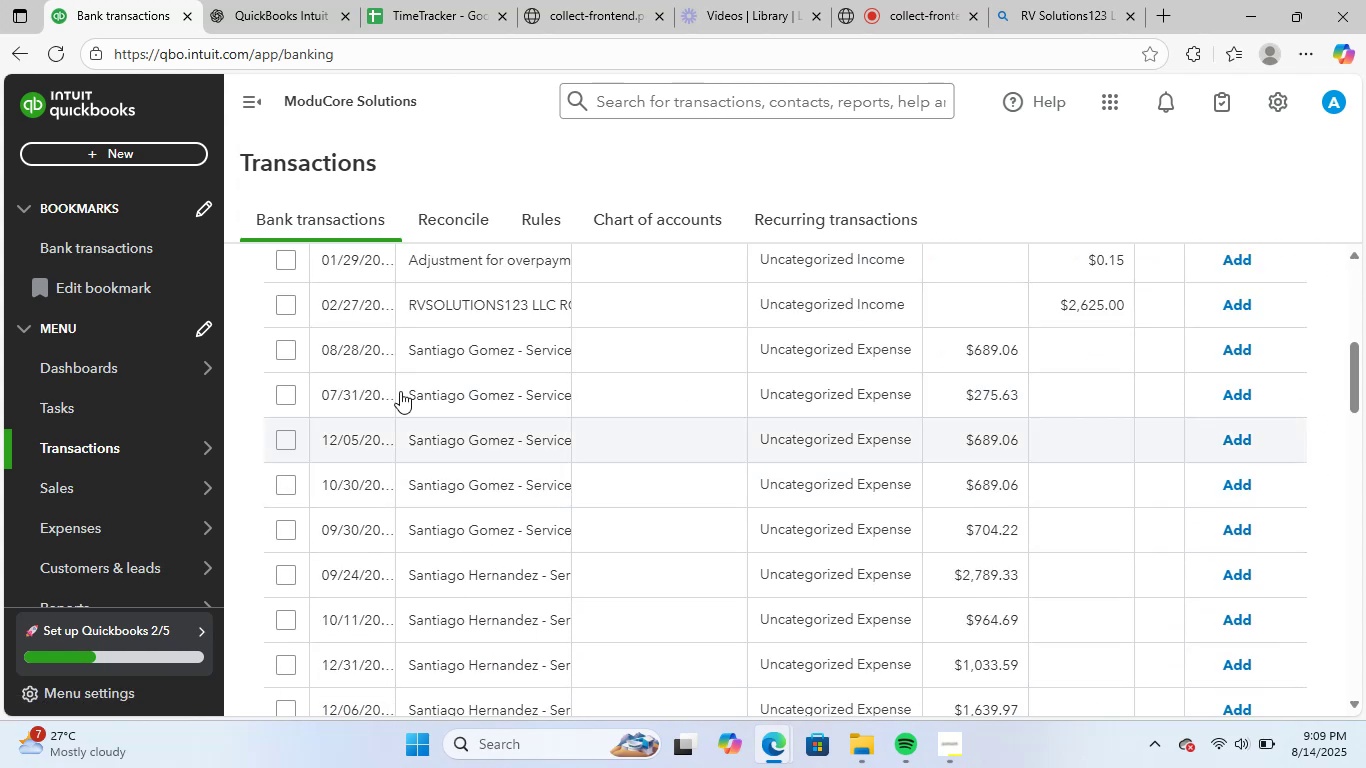 
scroll: coordinate [578, 442], scroll_direction: up, amount: 3.0
 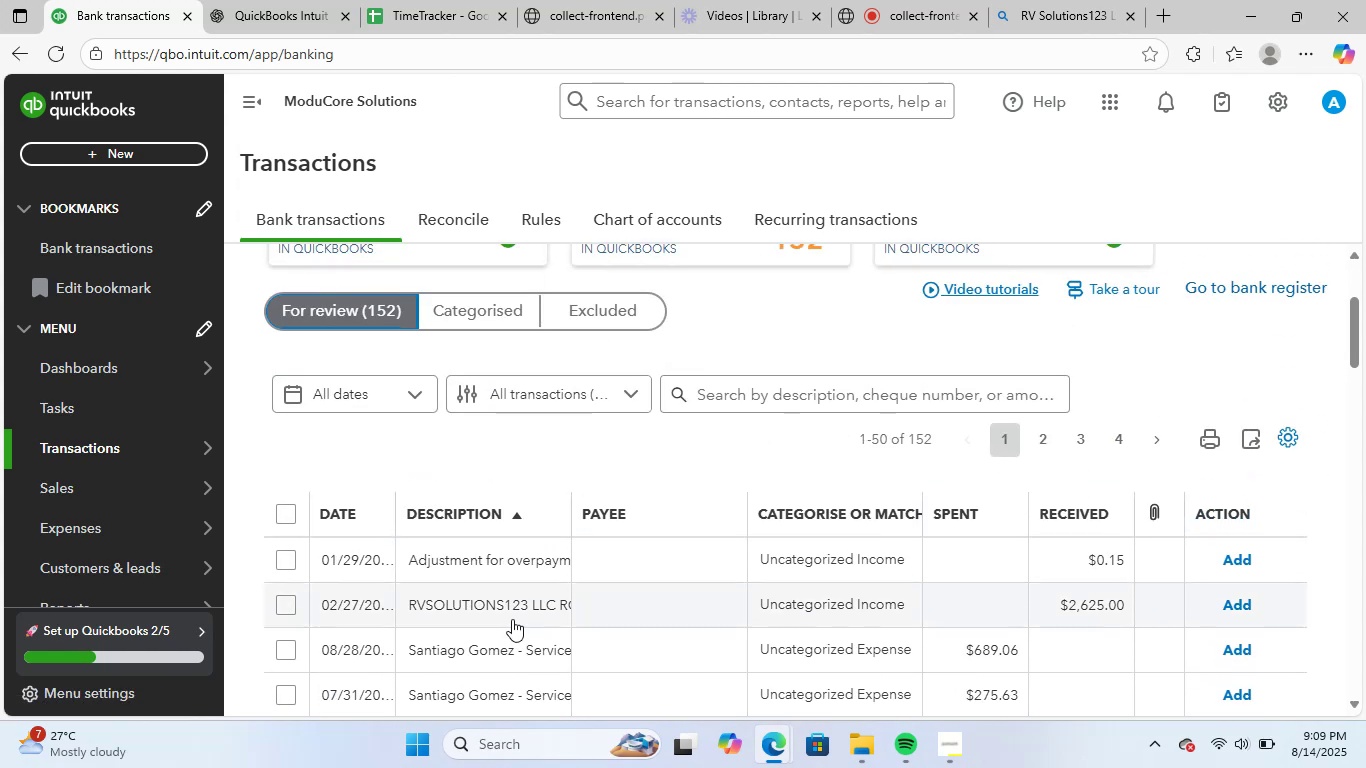 
left_click([515, 605])
 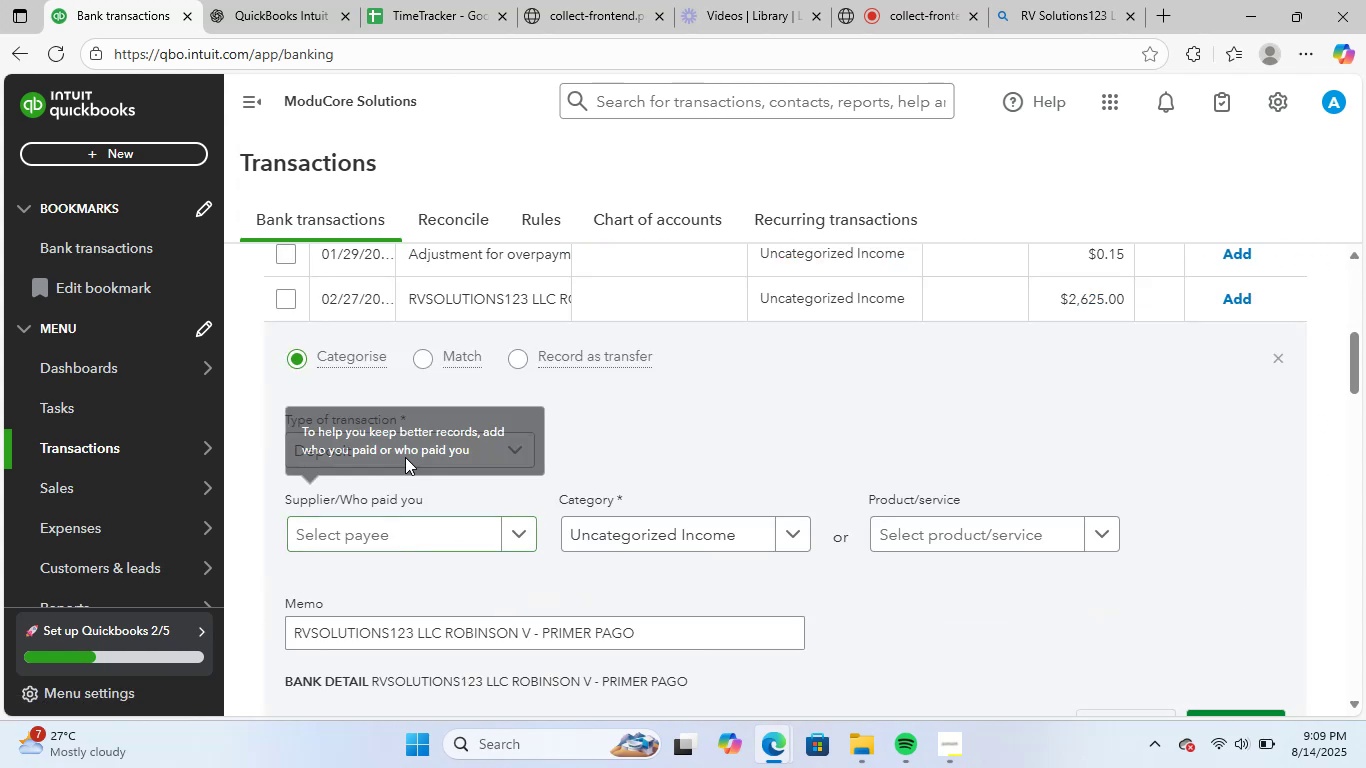 
left_click([416, 543])
 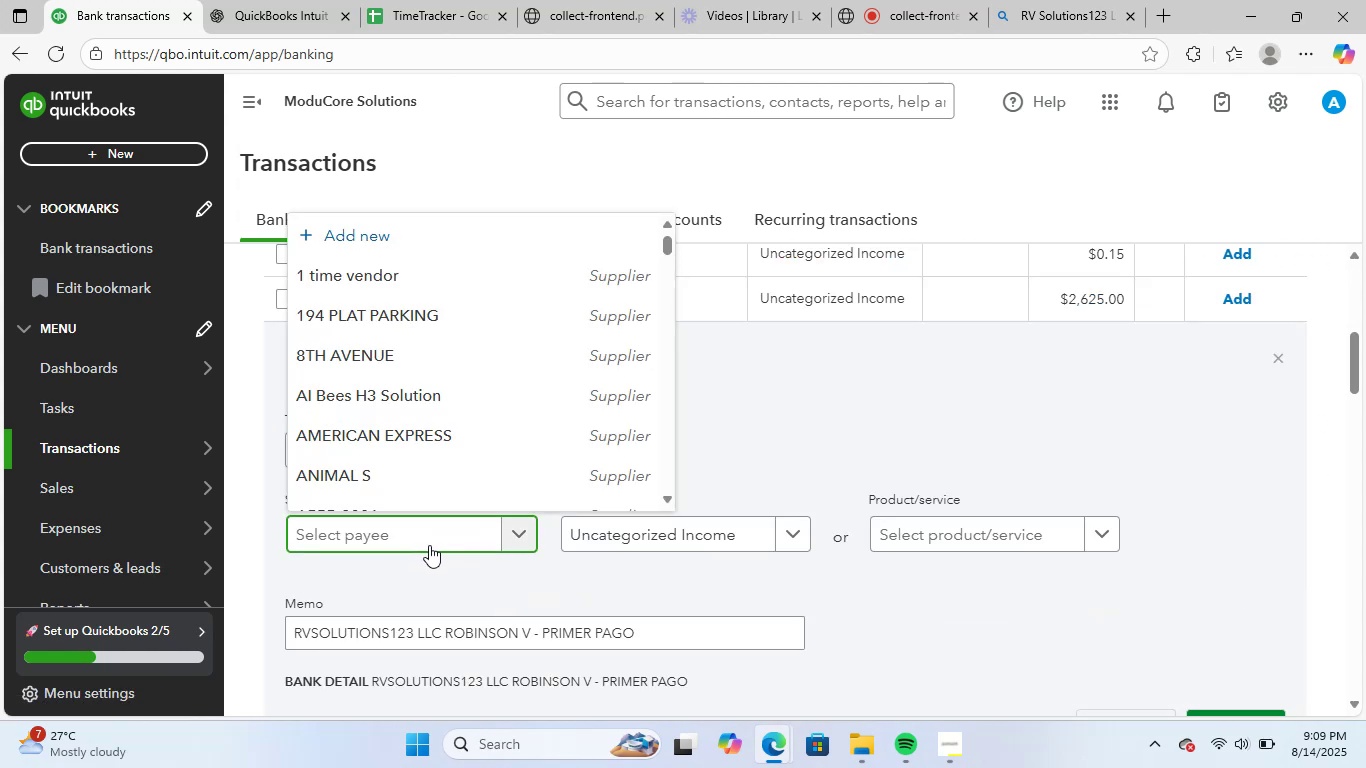 
type(LLC)
 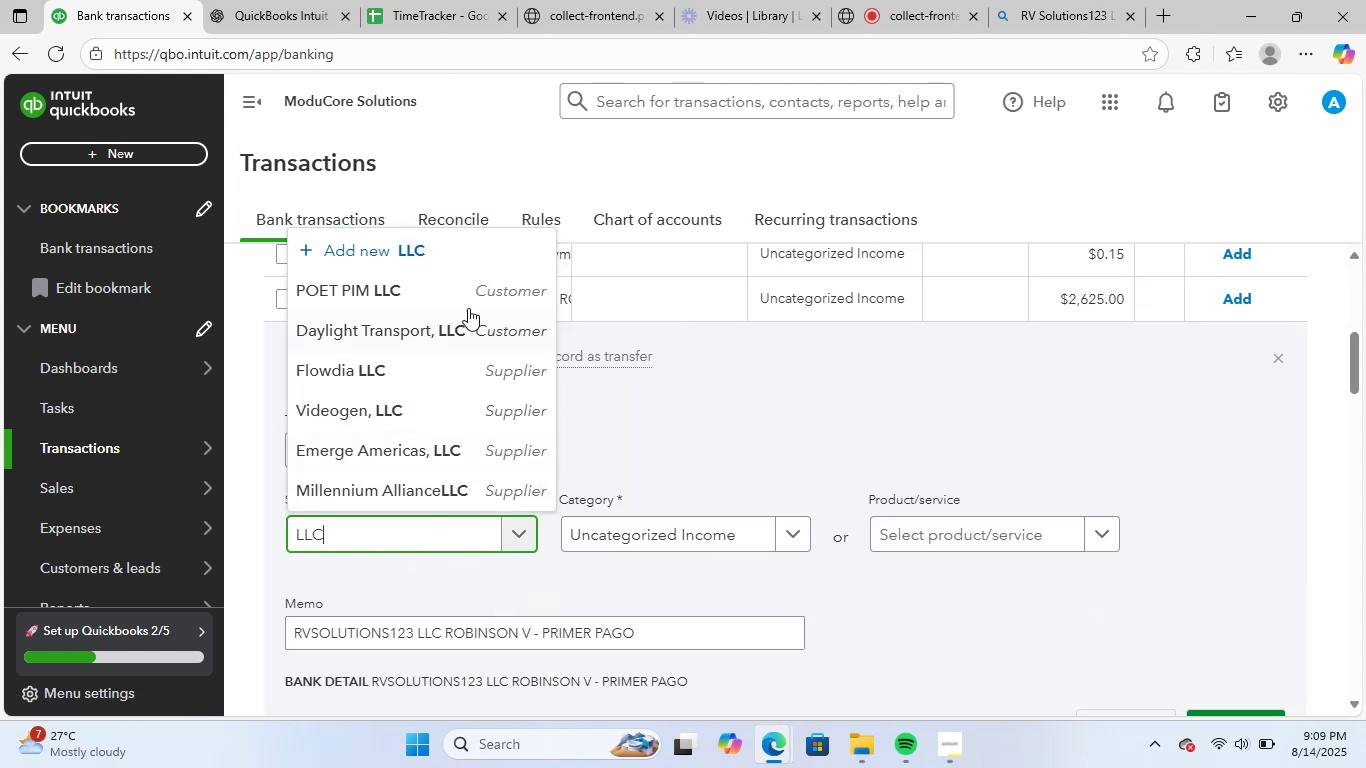 
scroll: coordinate [448, 470], scroll_direction: down, amount: 9.0
 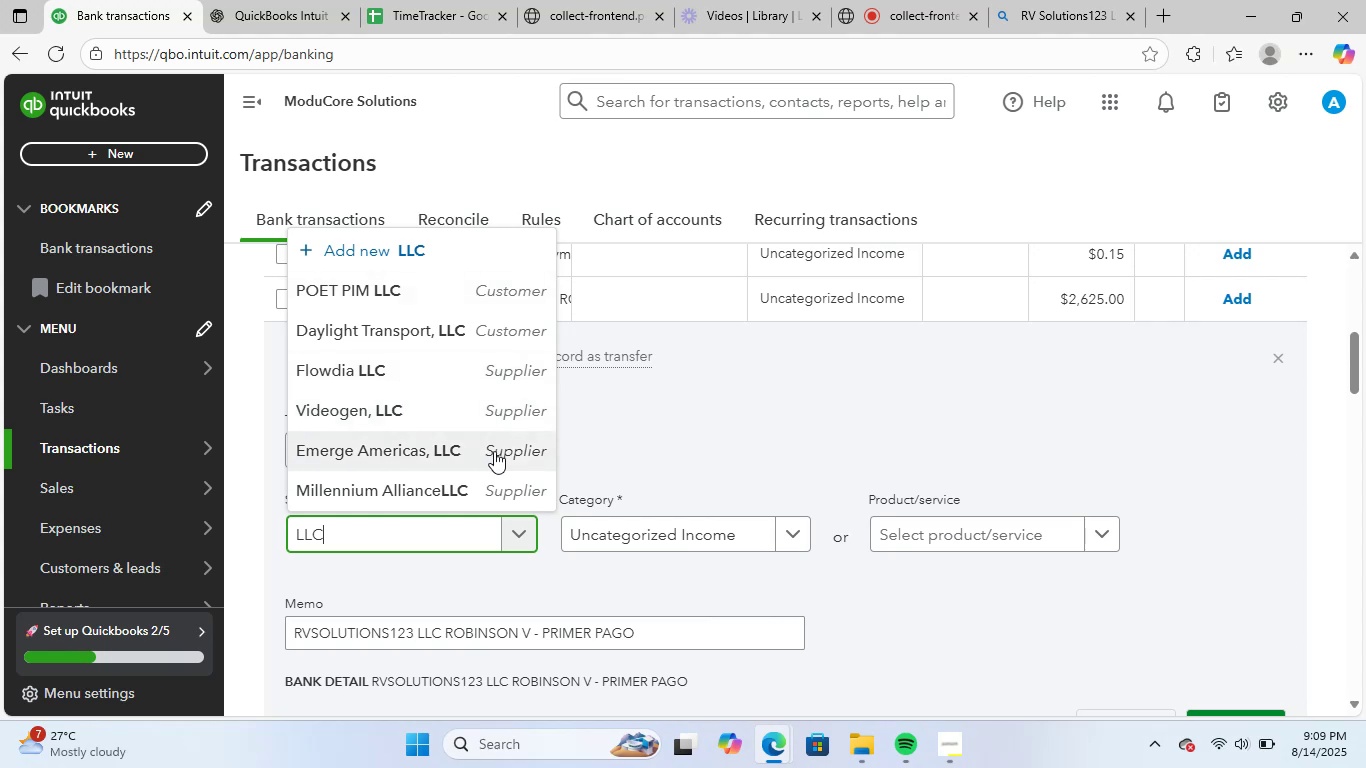 
key(Alt+AltLeft)
 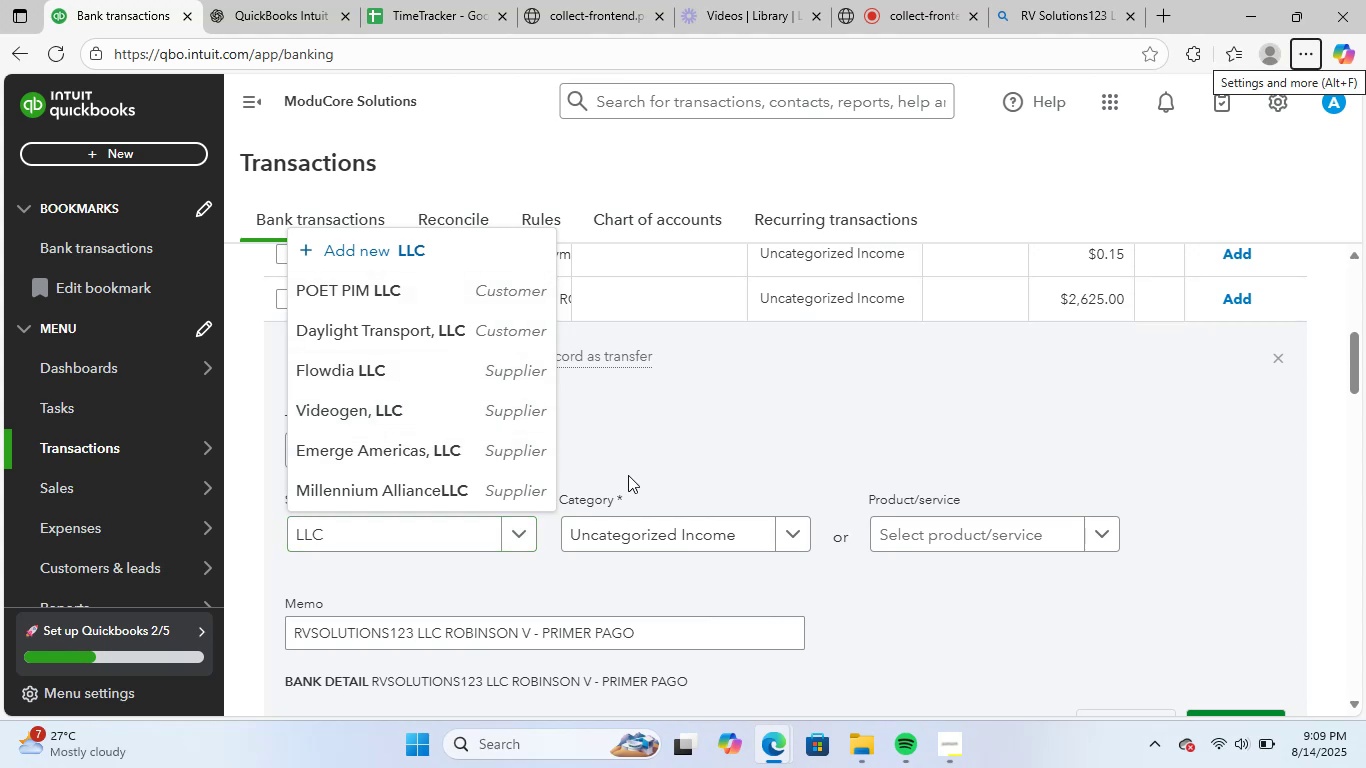 
key(Backspace)
 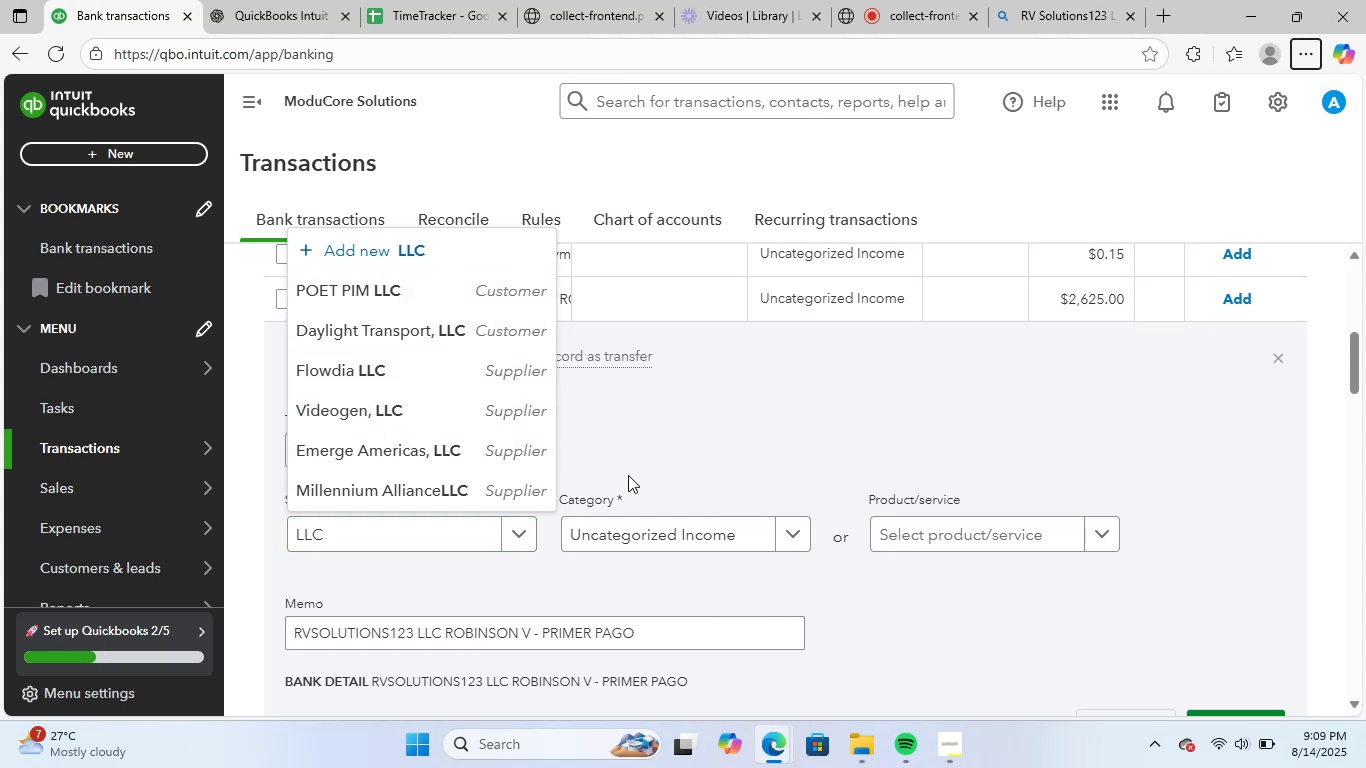 
key(Backspace)
 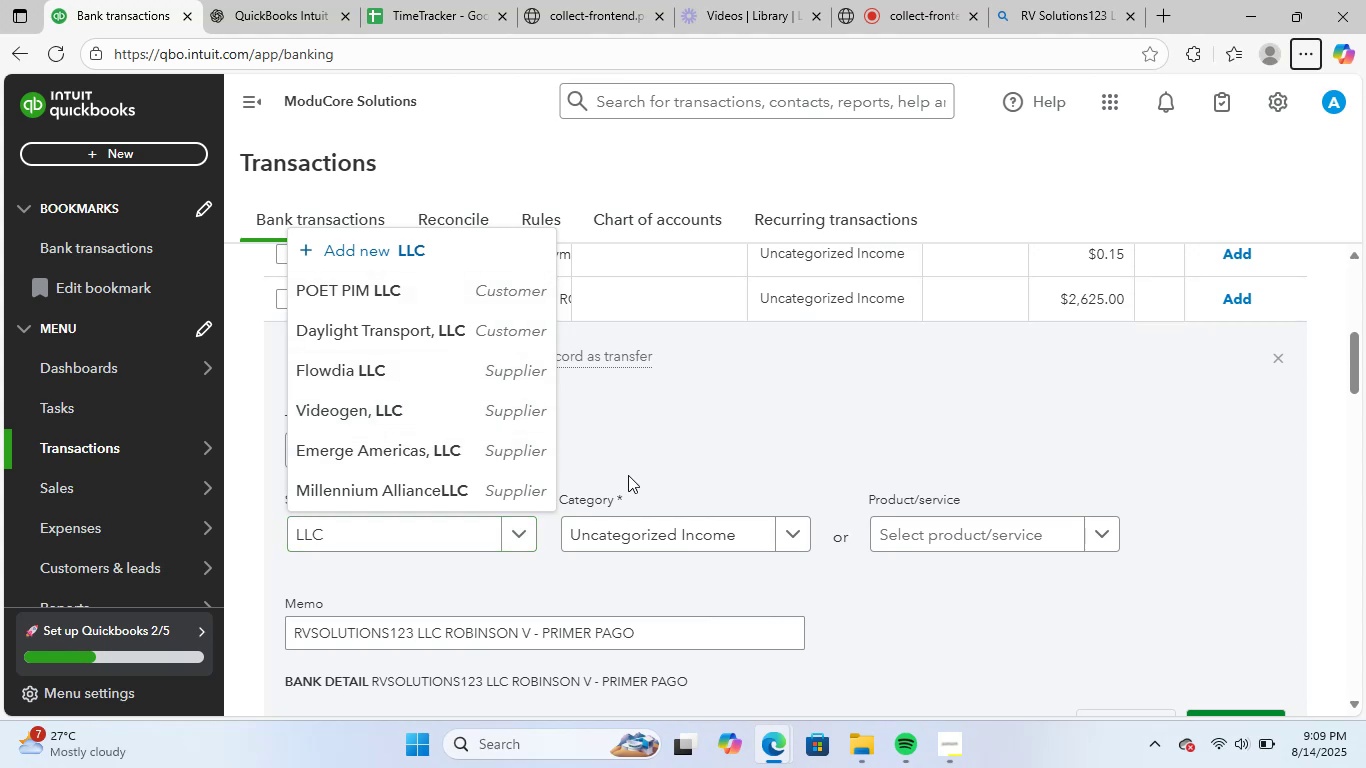 
key(Backspace)
 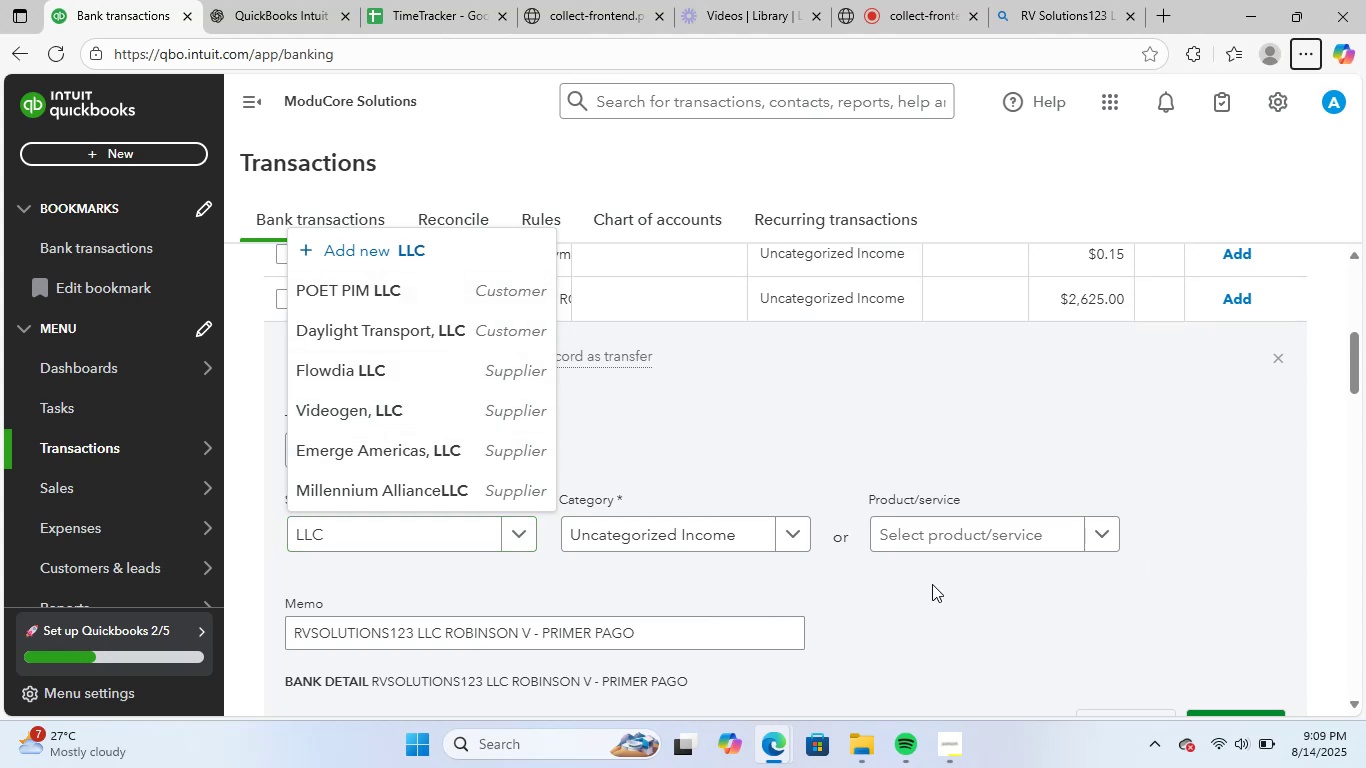 
left_click([443, 533])
 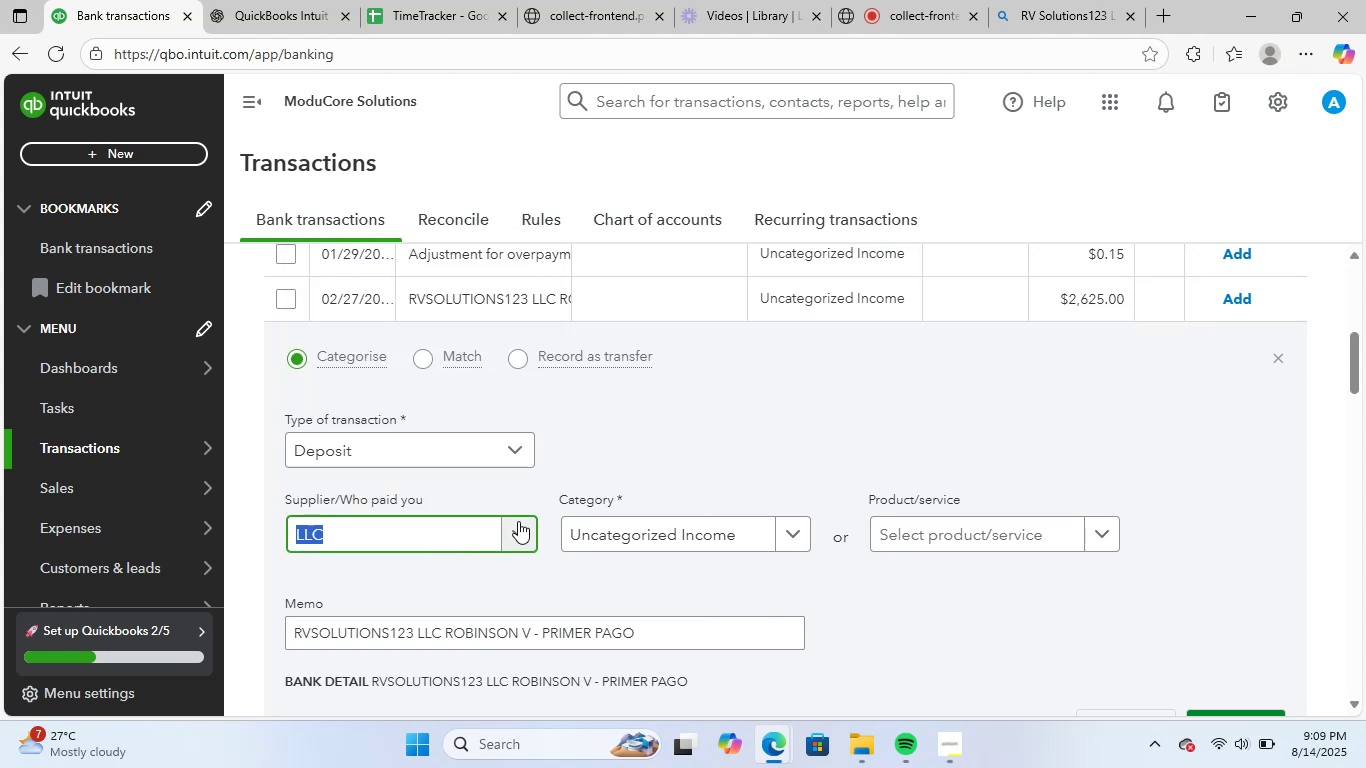 
key(Backspace)
type(soluti)
 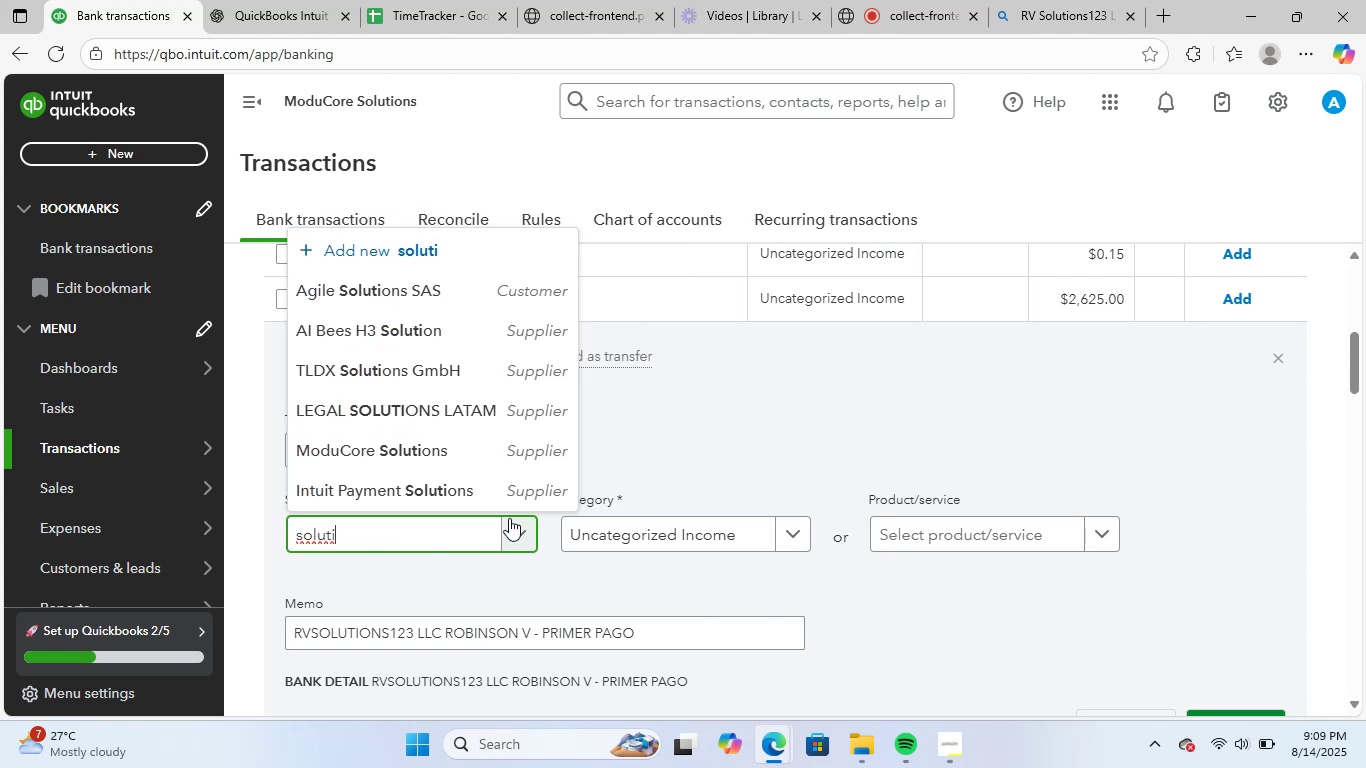 
scroll: coordinate [463, 446], scroll_direction: up, amount: 8.0
 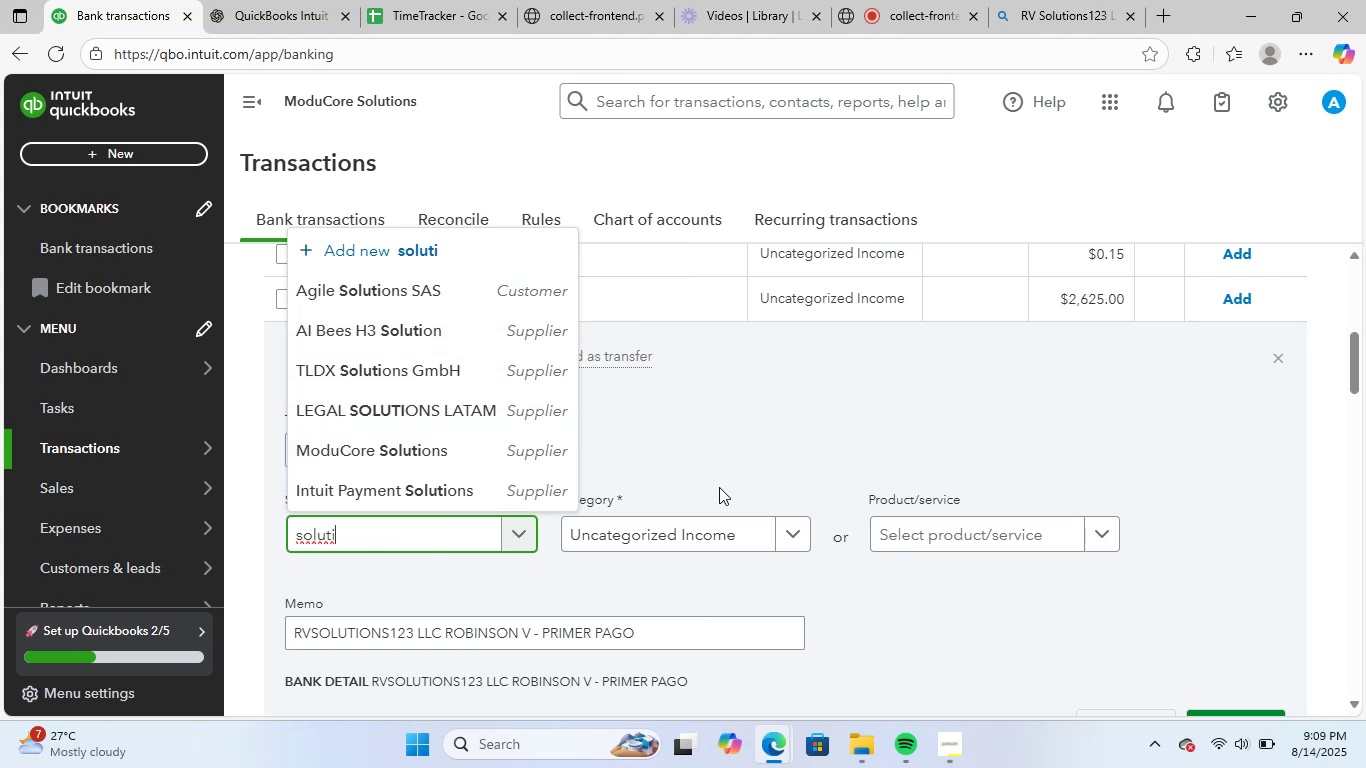 
left_click([745, 462])
 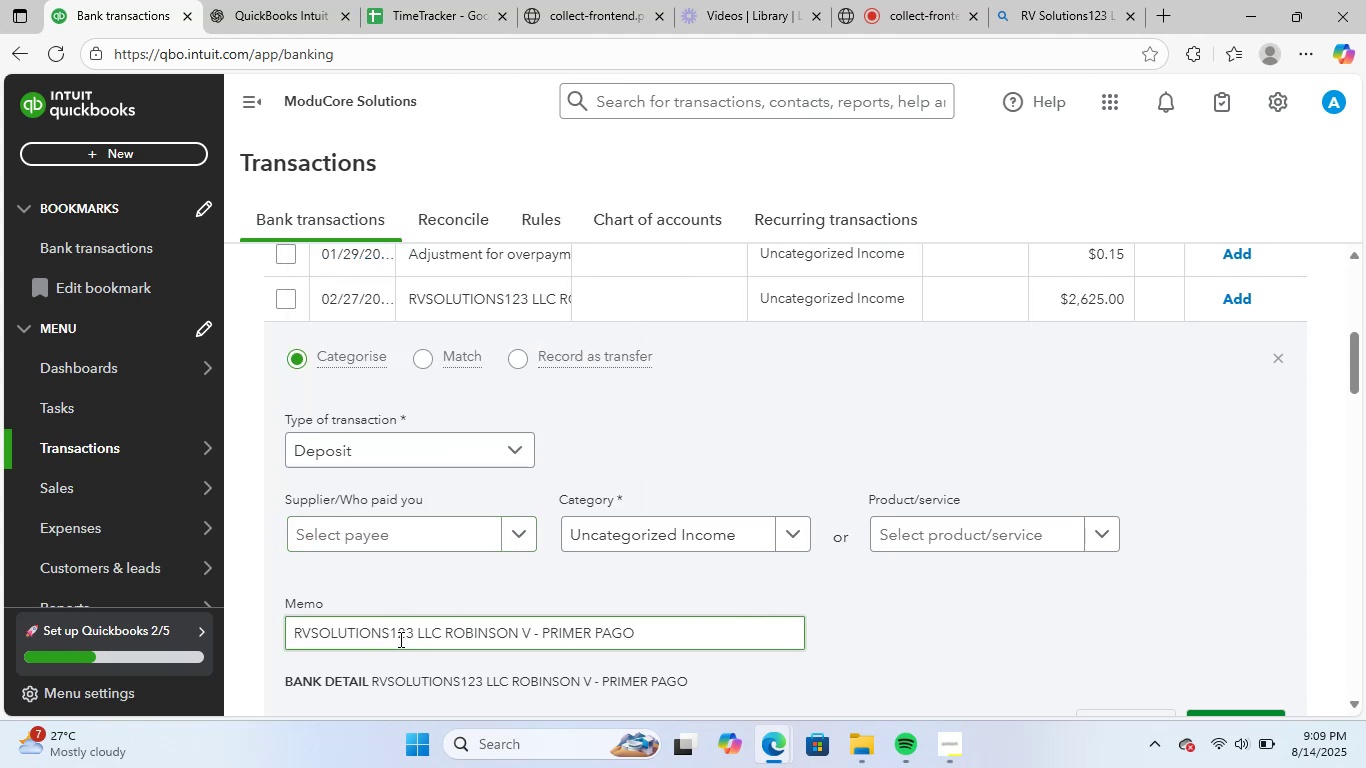 
left_click_drag(start_coordinate=[390, 642], to_coordinate=[212, 630])
 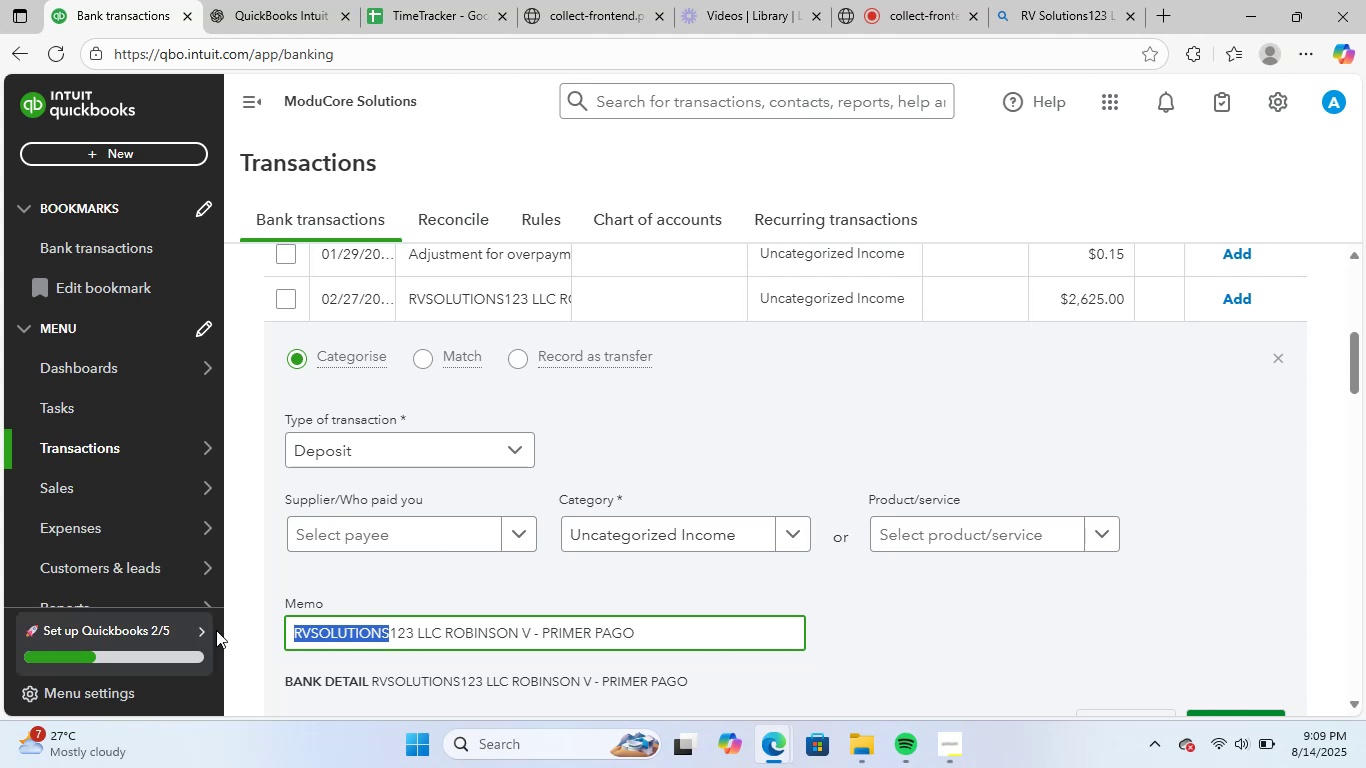 
key(Control+C)
 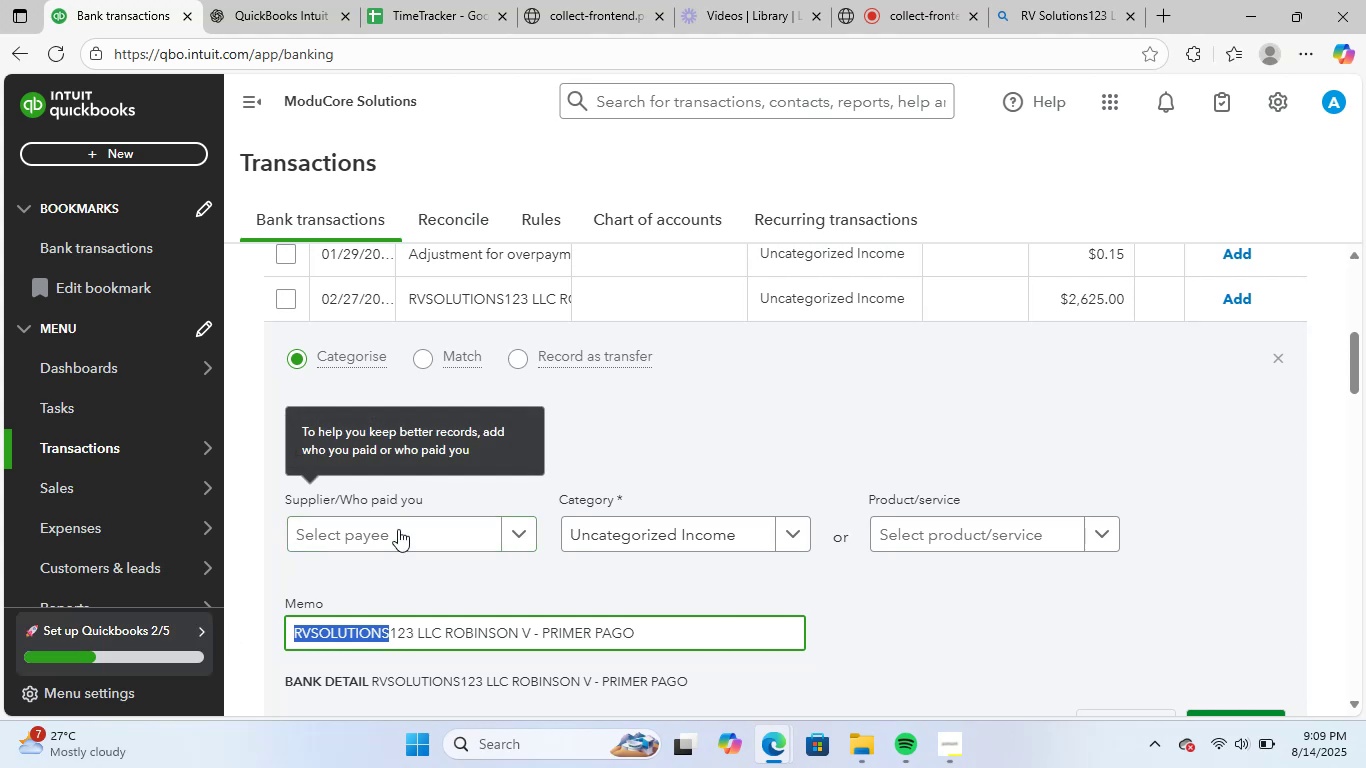 
left_click([393, 543])
 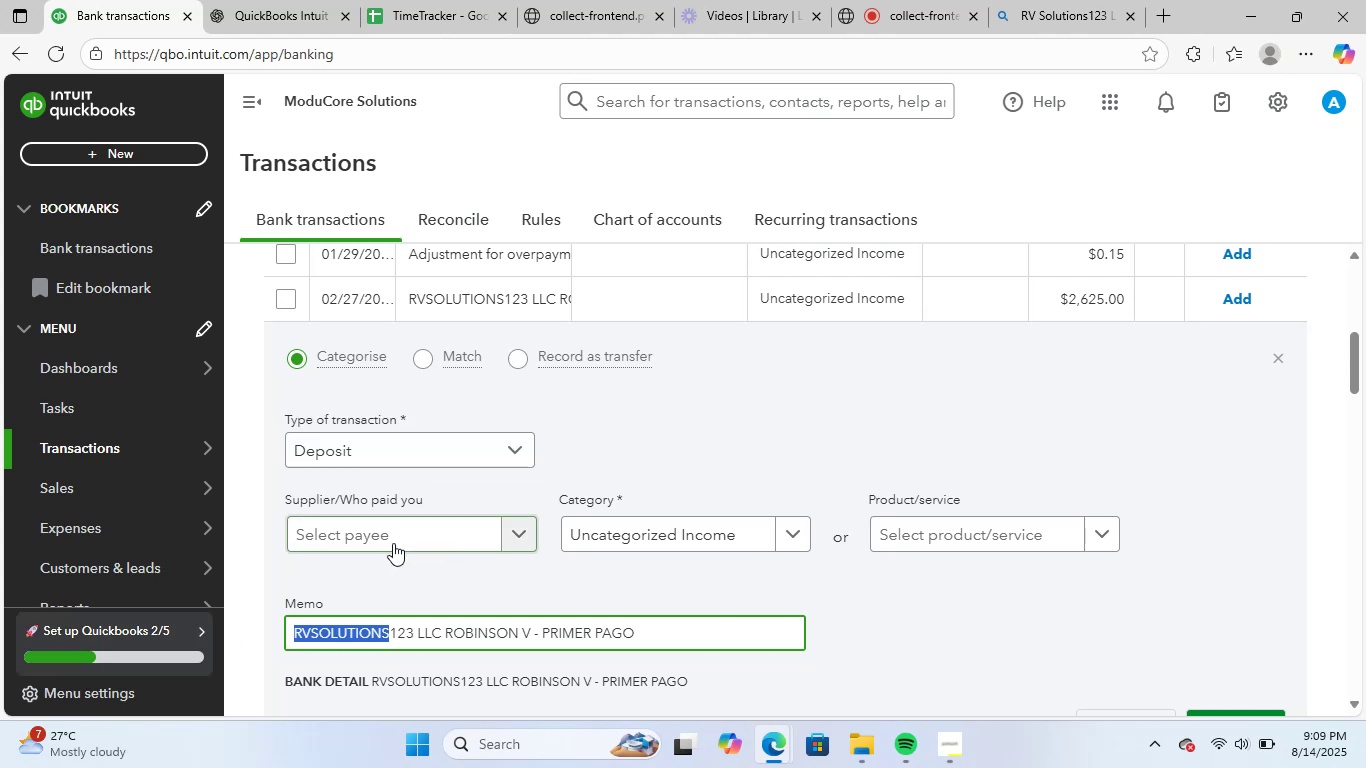 
key(Control+V)
 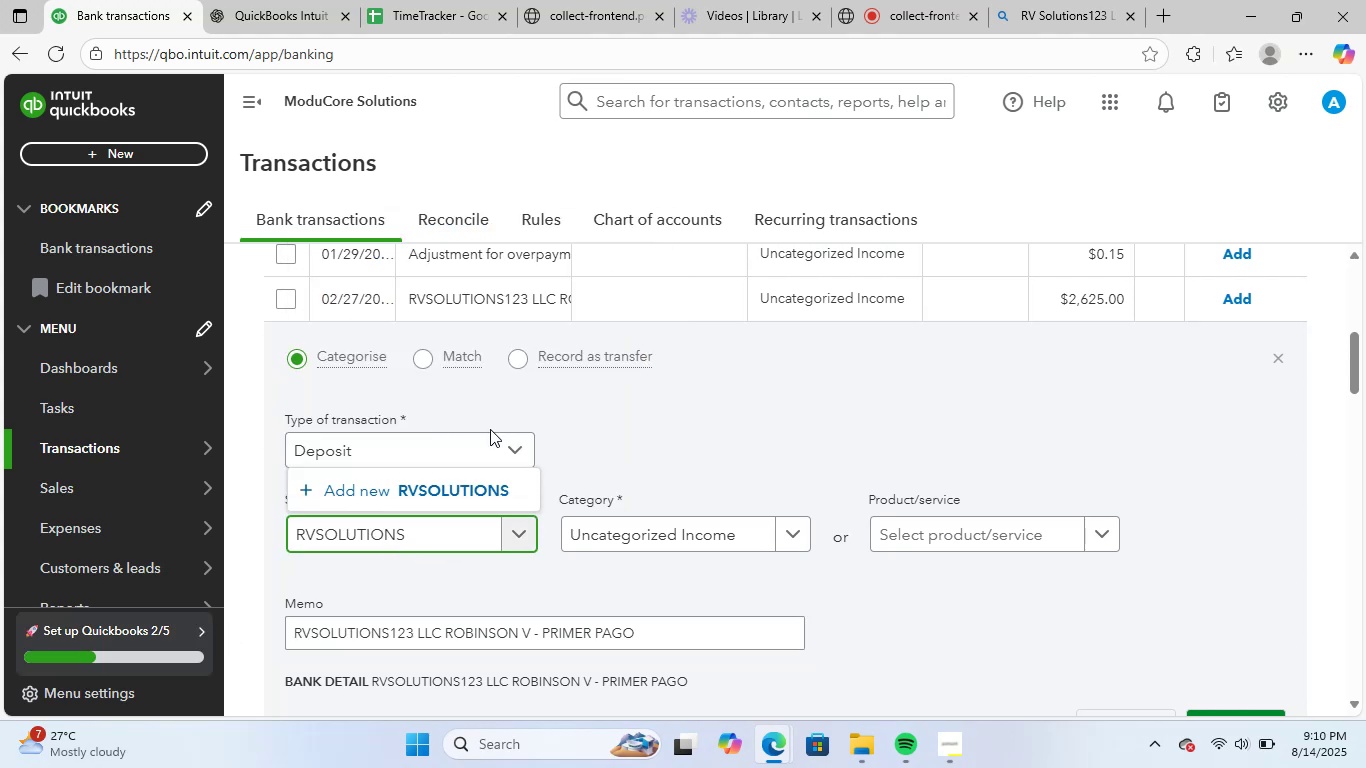 
left_click([442, 498])
 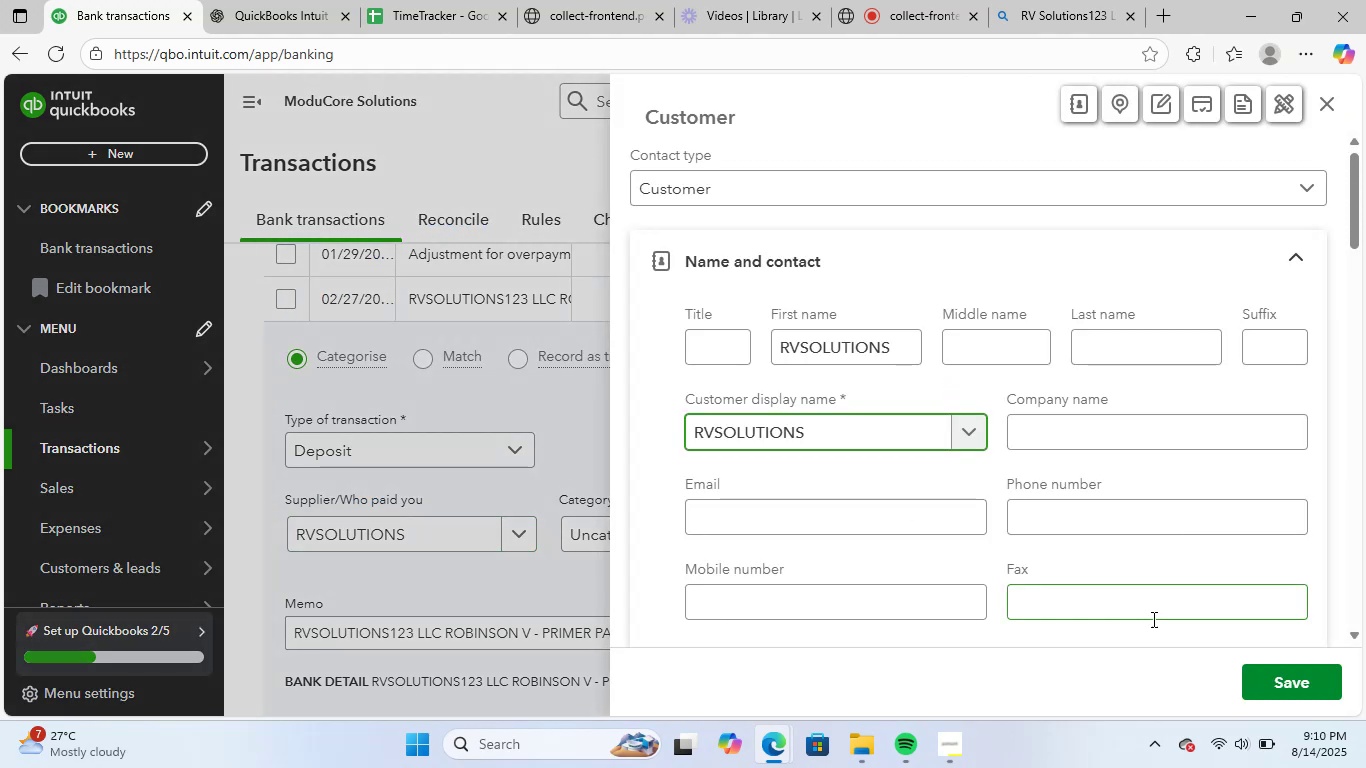 
left_click([1275, 673])
 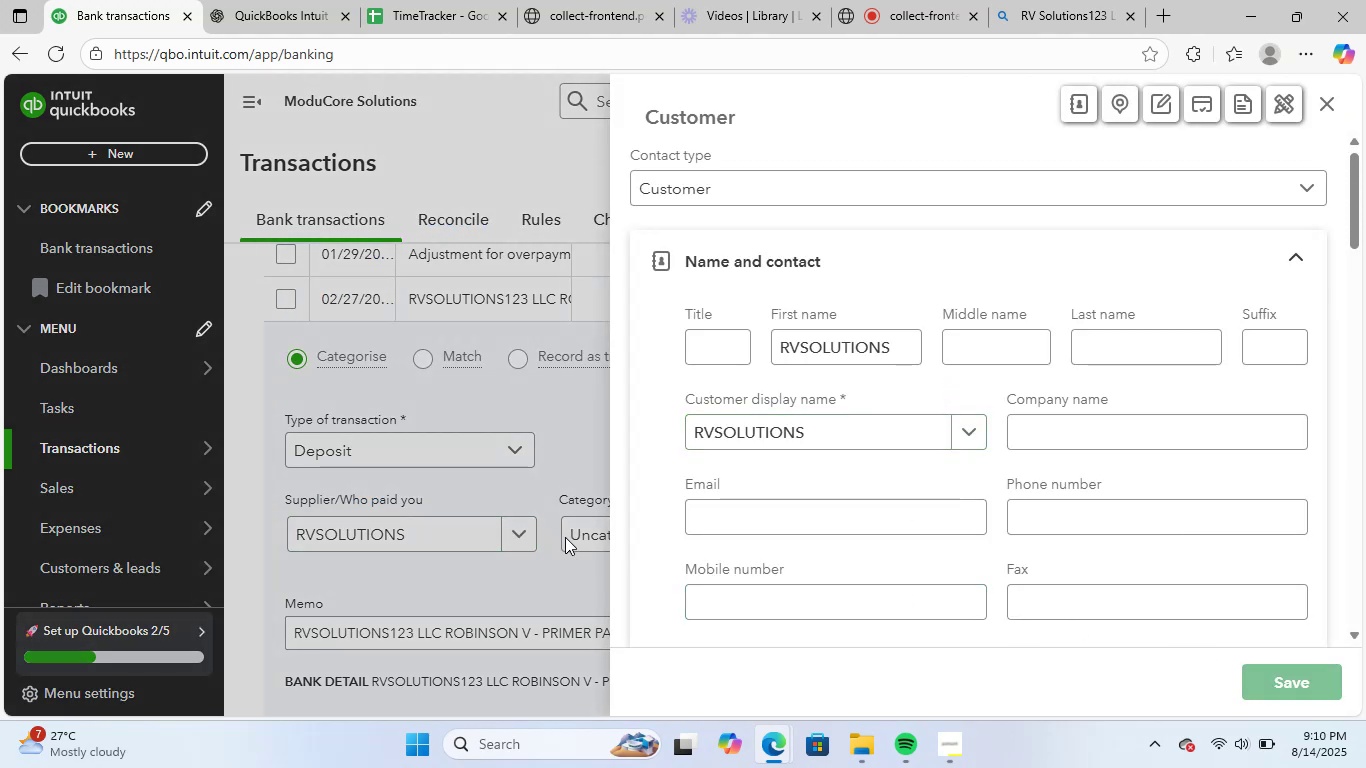 
left_click([606, 538])
 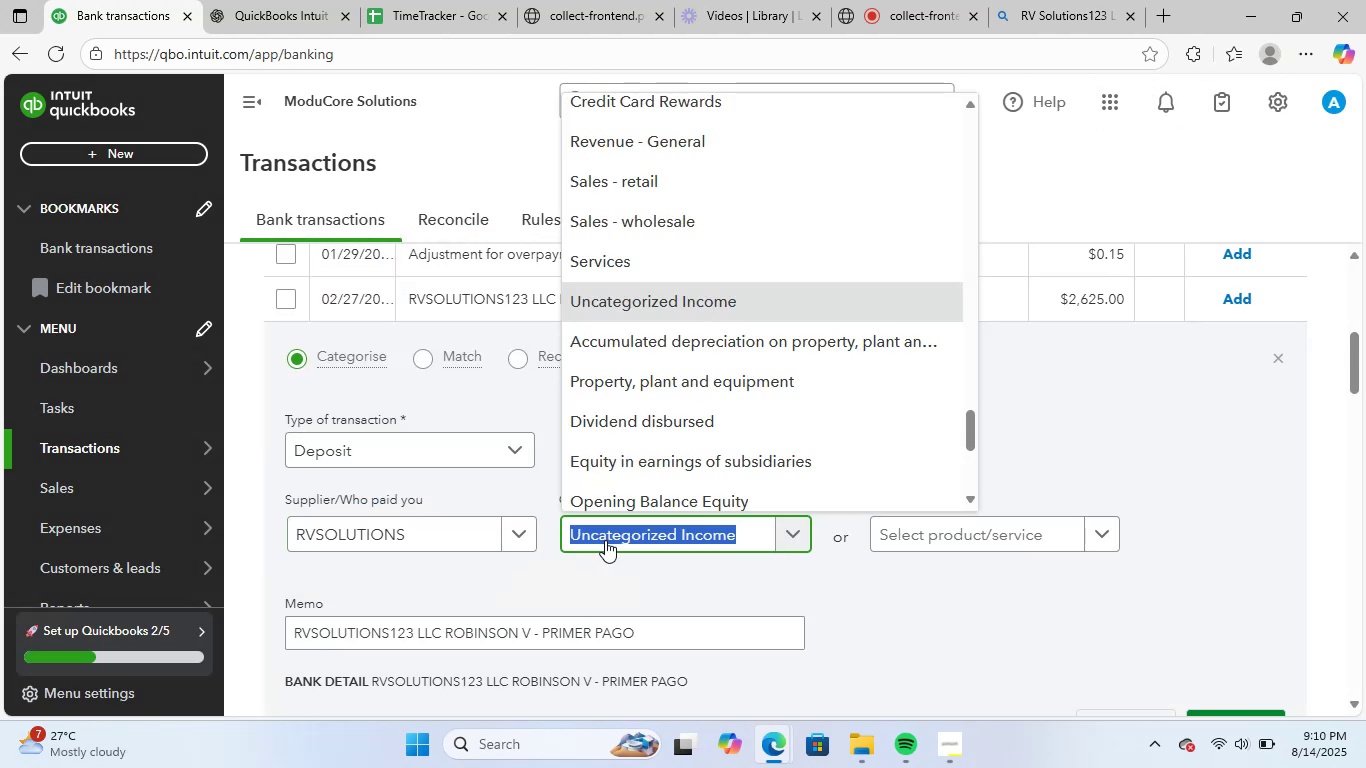 
type(re)
 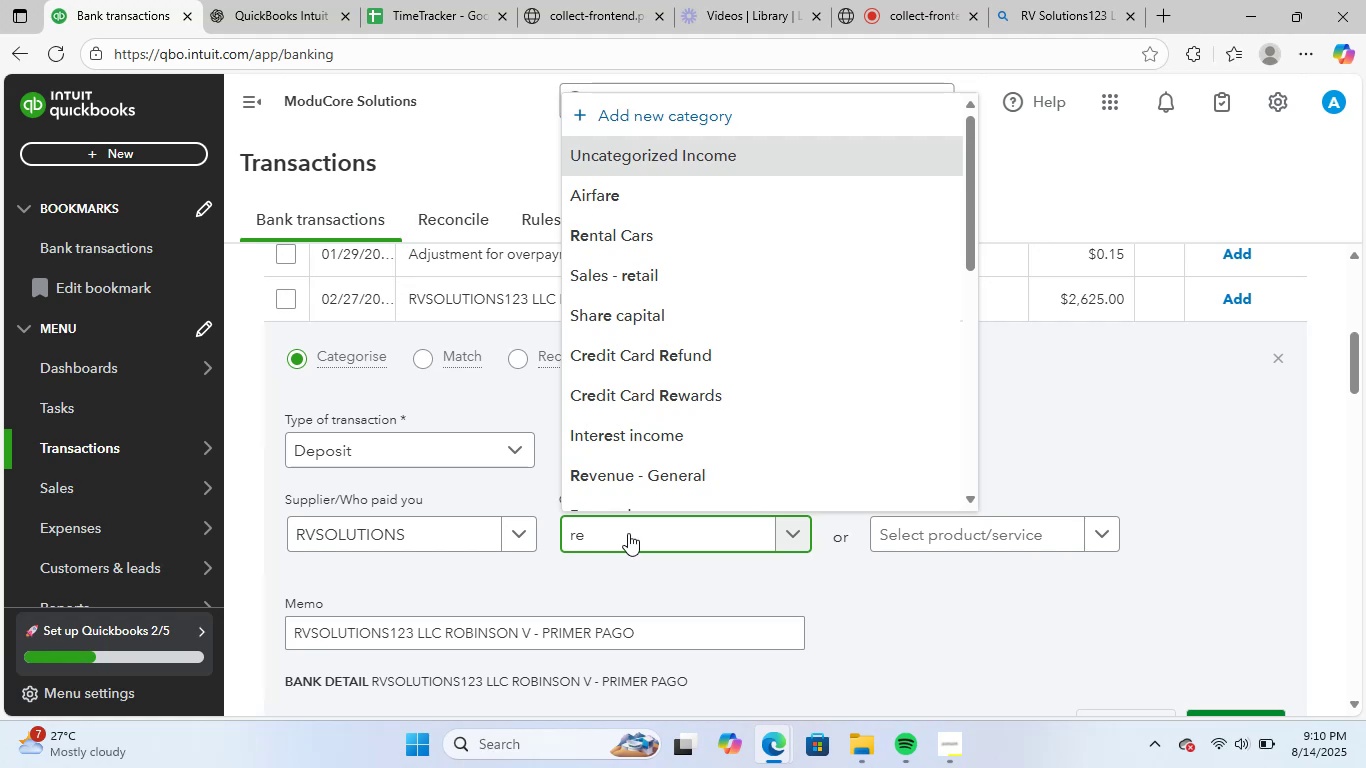 
scroll: coordinate [763, 367], scroll_direction: down, amount: 7.0
 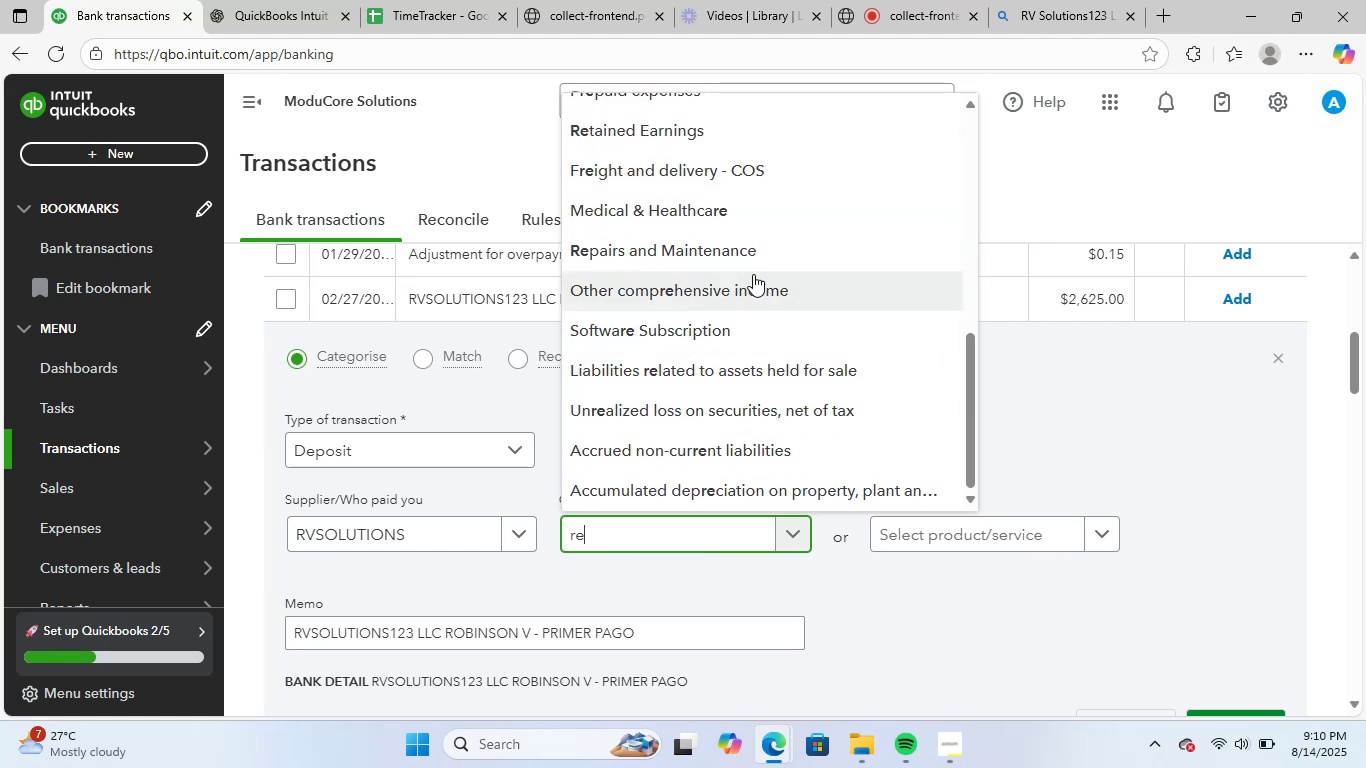 
left_click([766, 249])
 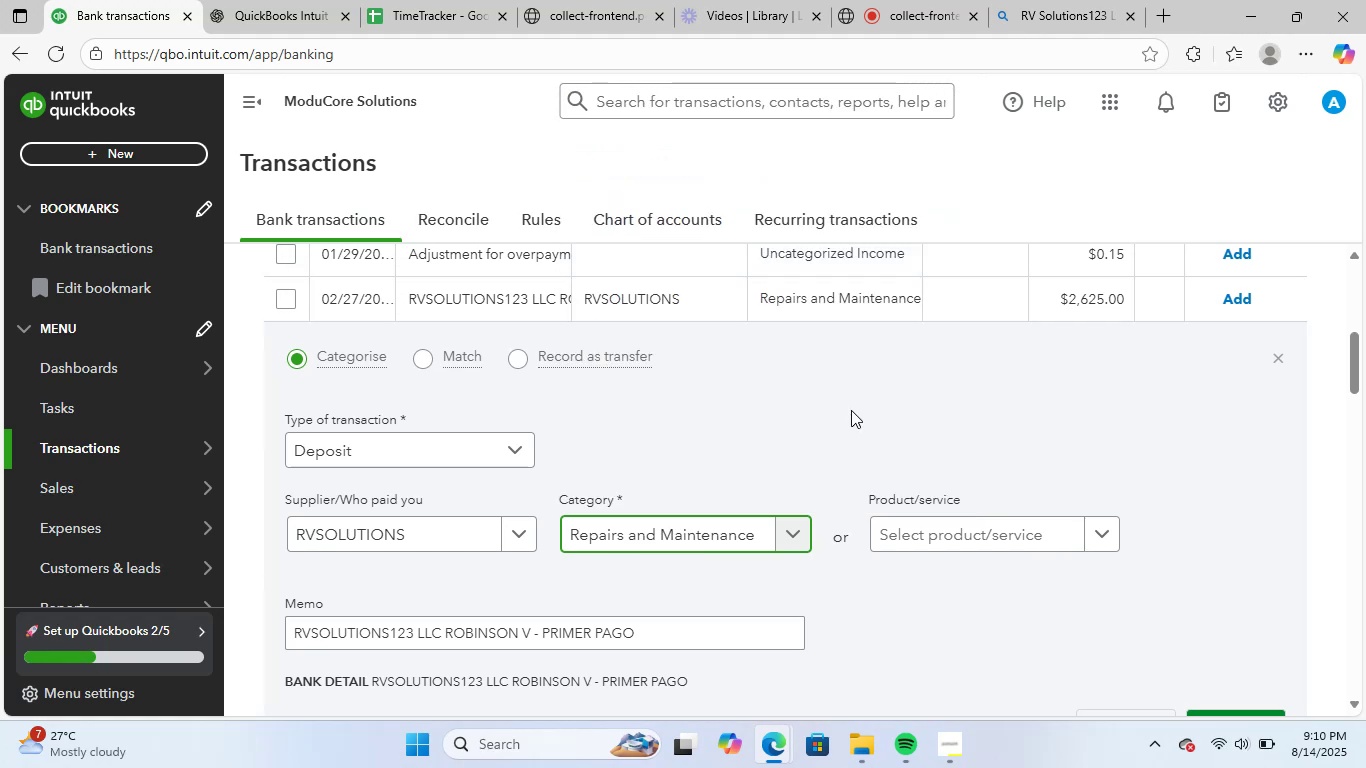 
scroll: coordinate [943, 505], scroll_direction: down, amount: 2.0
 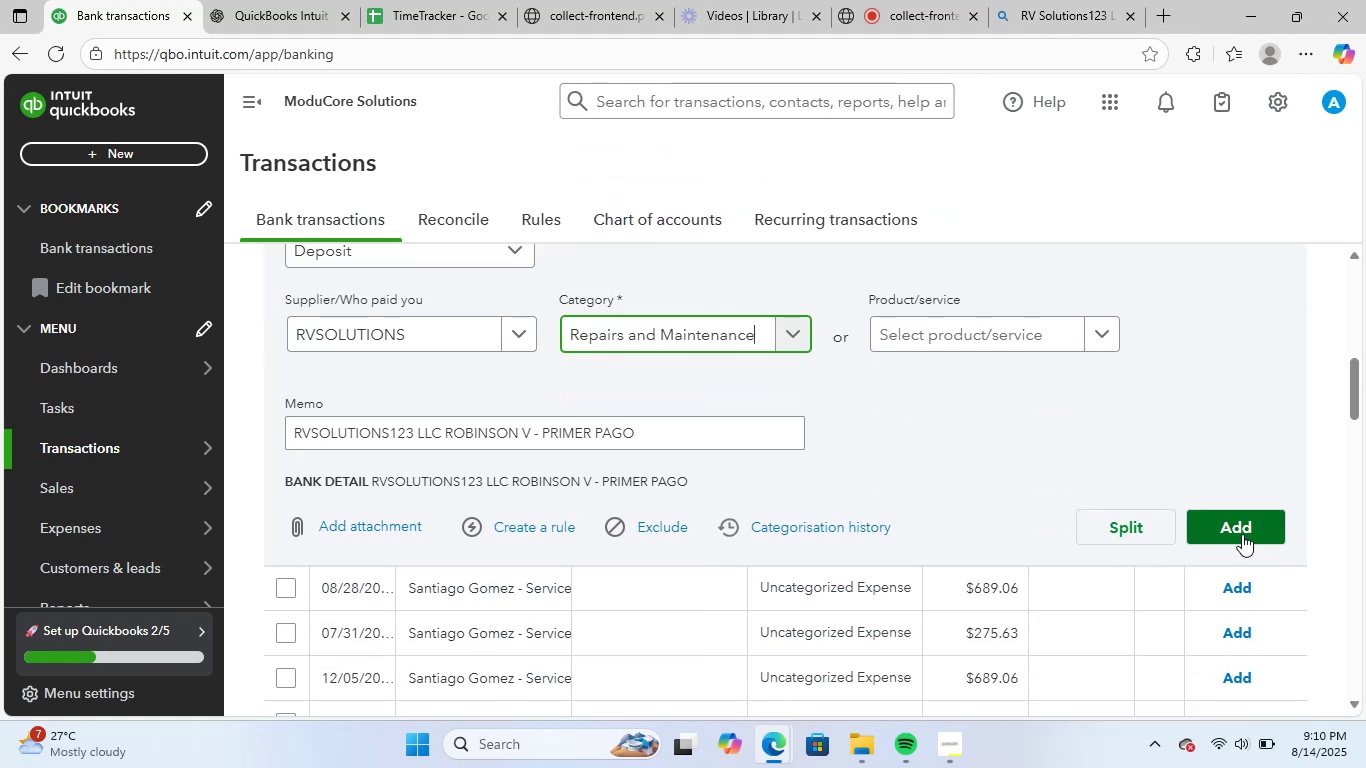 
left_click([1244, 532])
 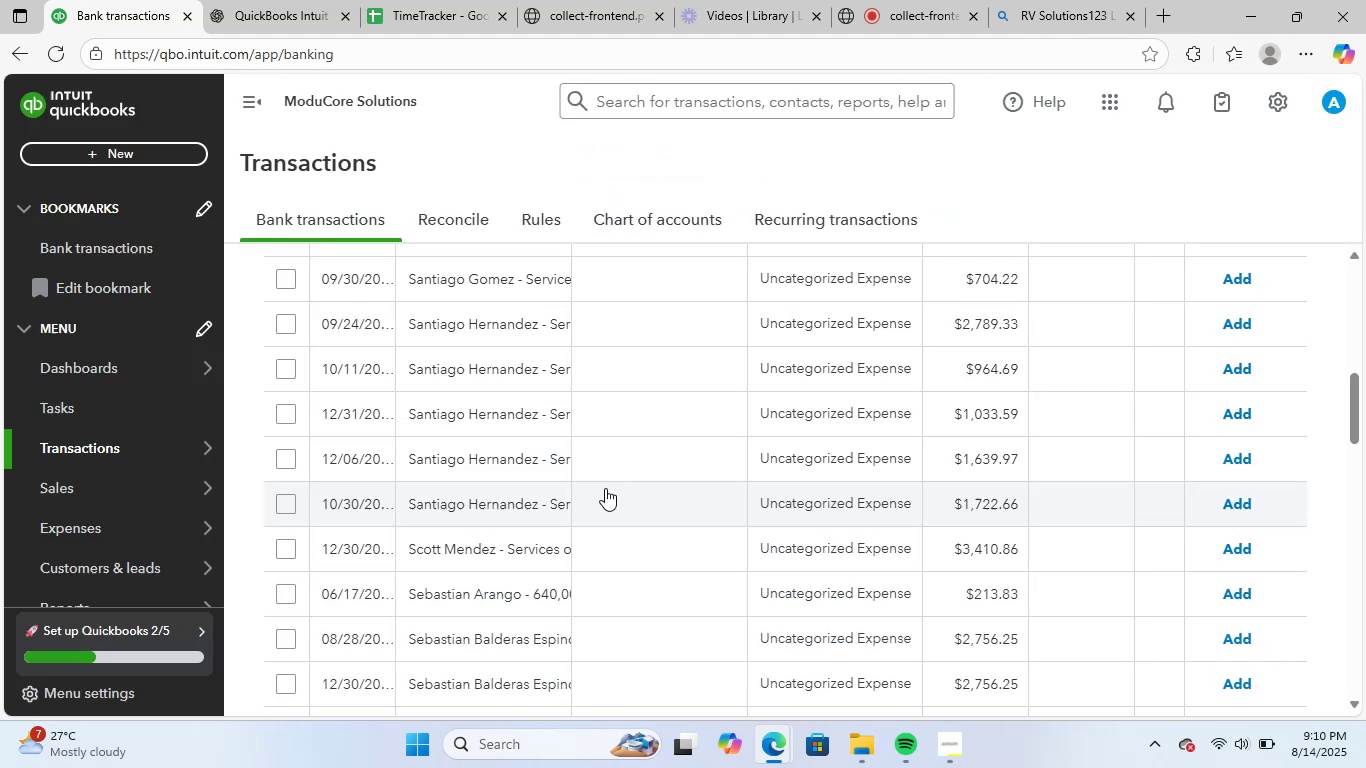 
scroll: coordinate [692, 474], scroll_direction: up, amount: 3.0
 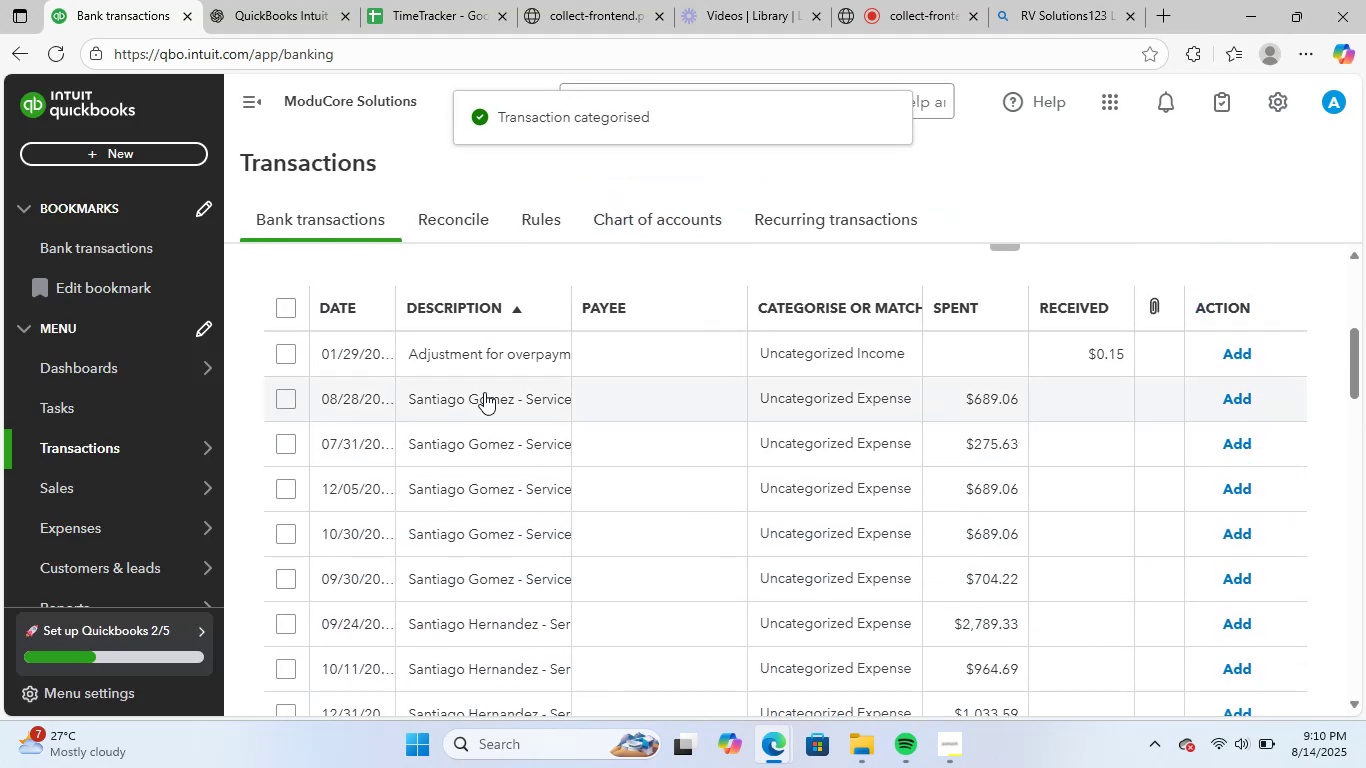 
left_click([493, 409])
 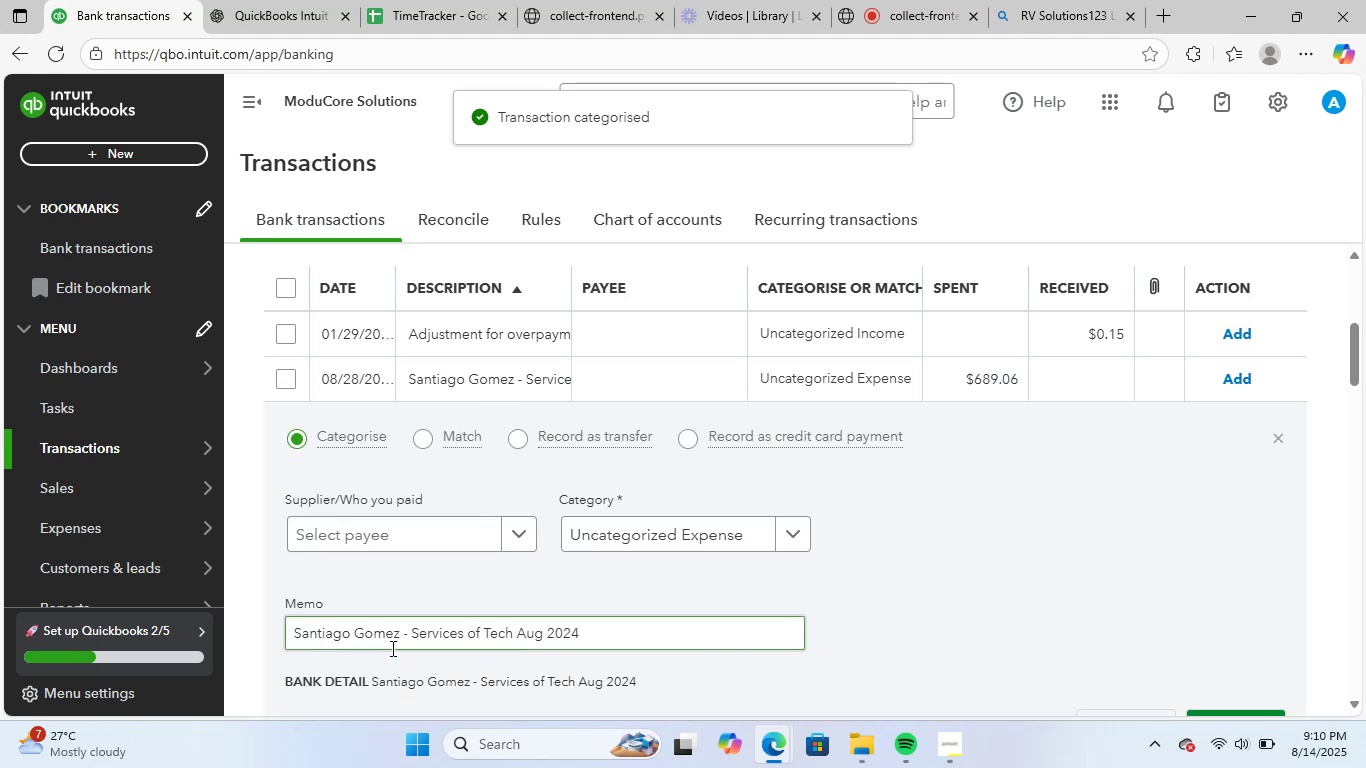 
left_click_drag(start_coordinate=[402, 630], to_coordinate=[230, 615])
 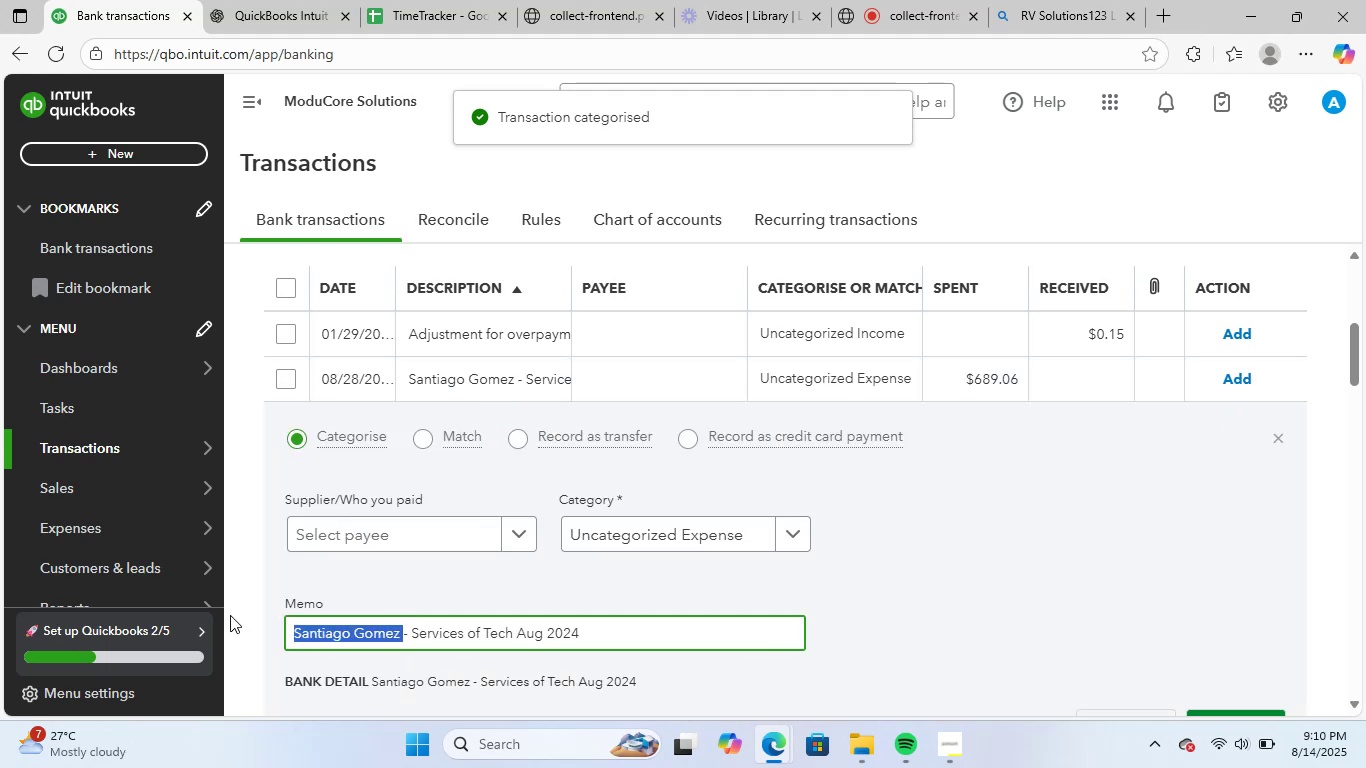 
key(Control+ControlLeft)
 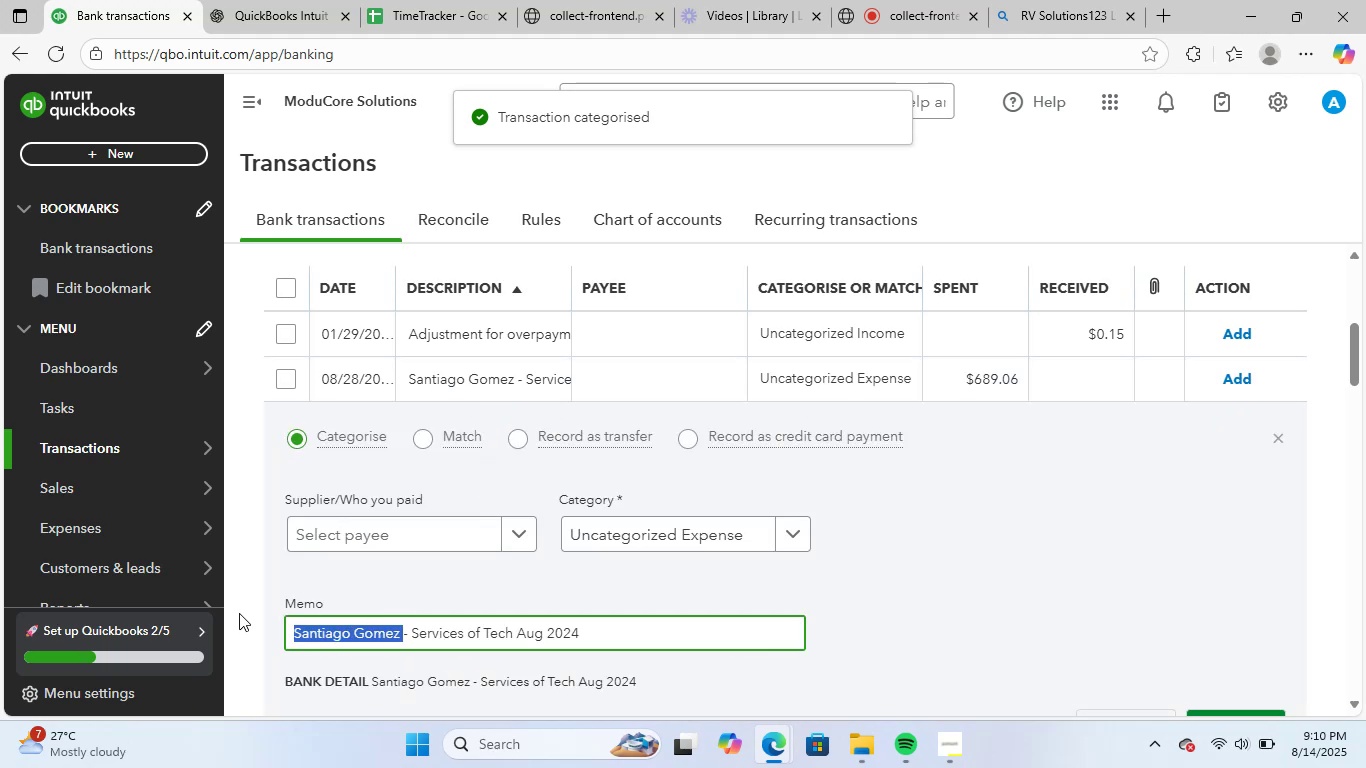 
key(Control+C)
 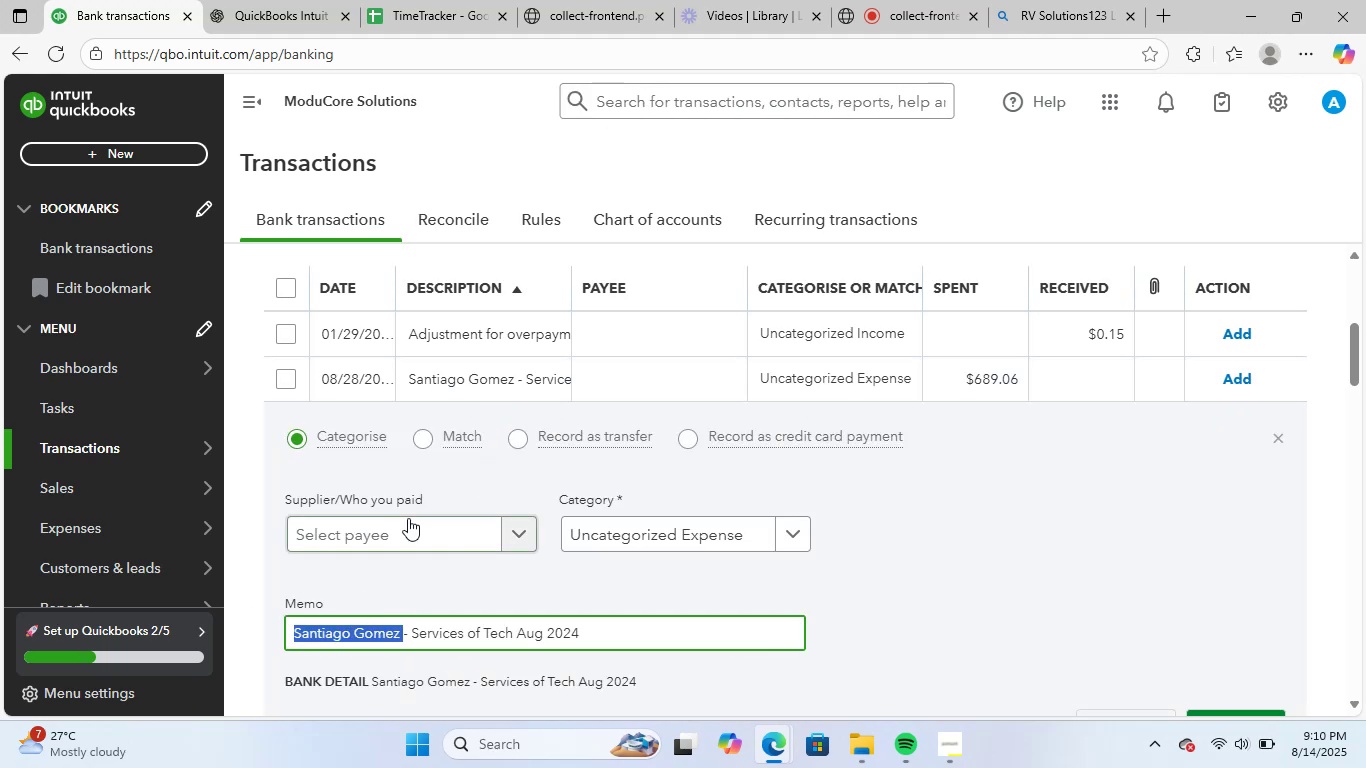 
left_click([408, 518])
 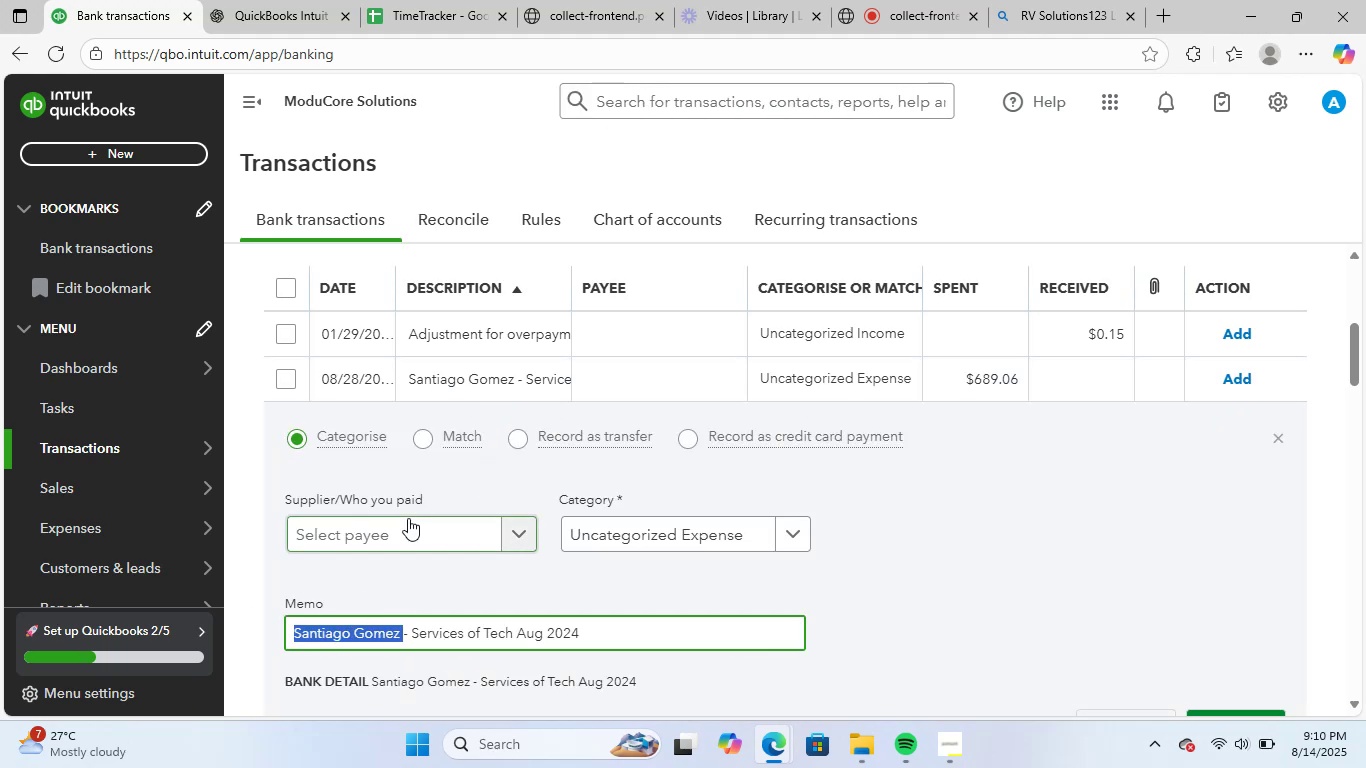 
key(Control+ControlLeft)
 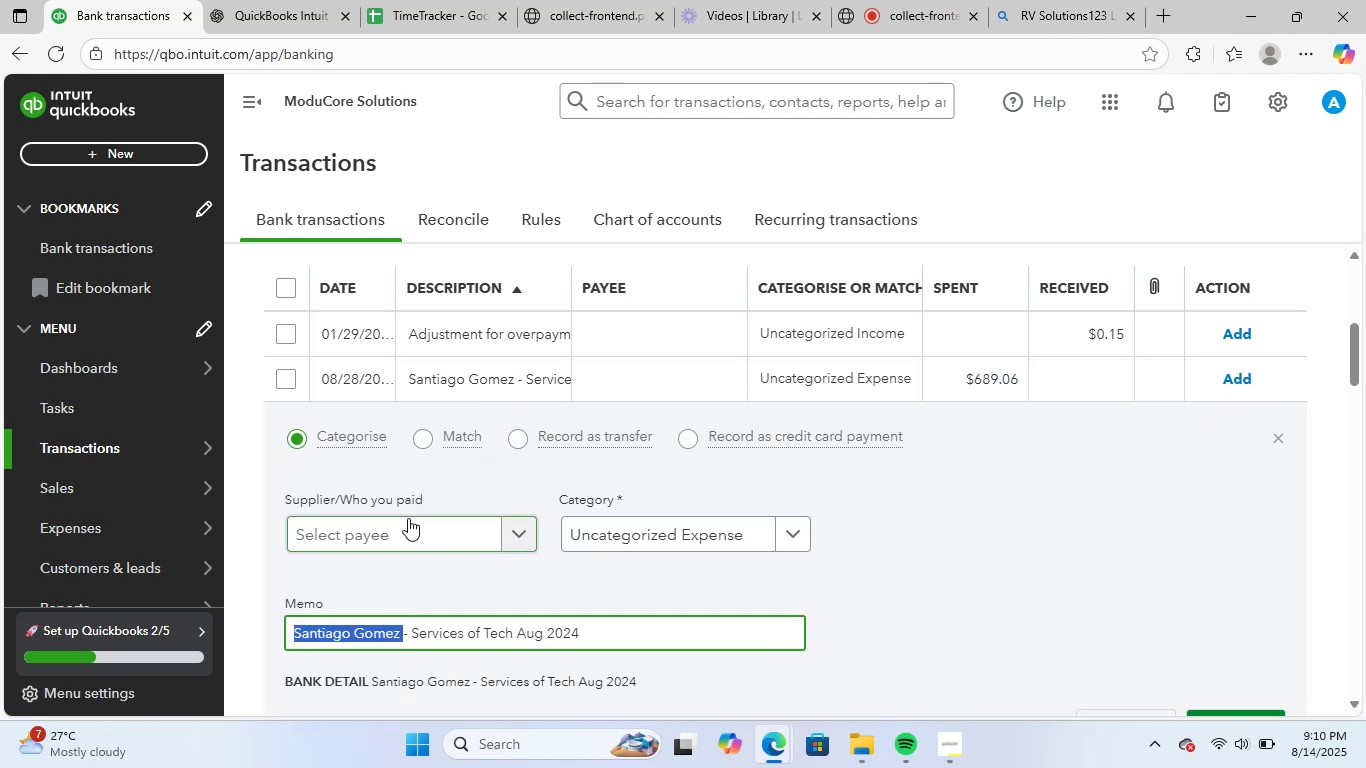 
key(Control+V)
 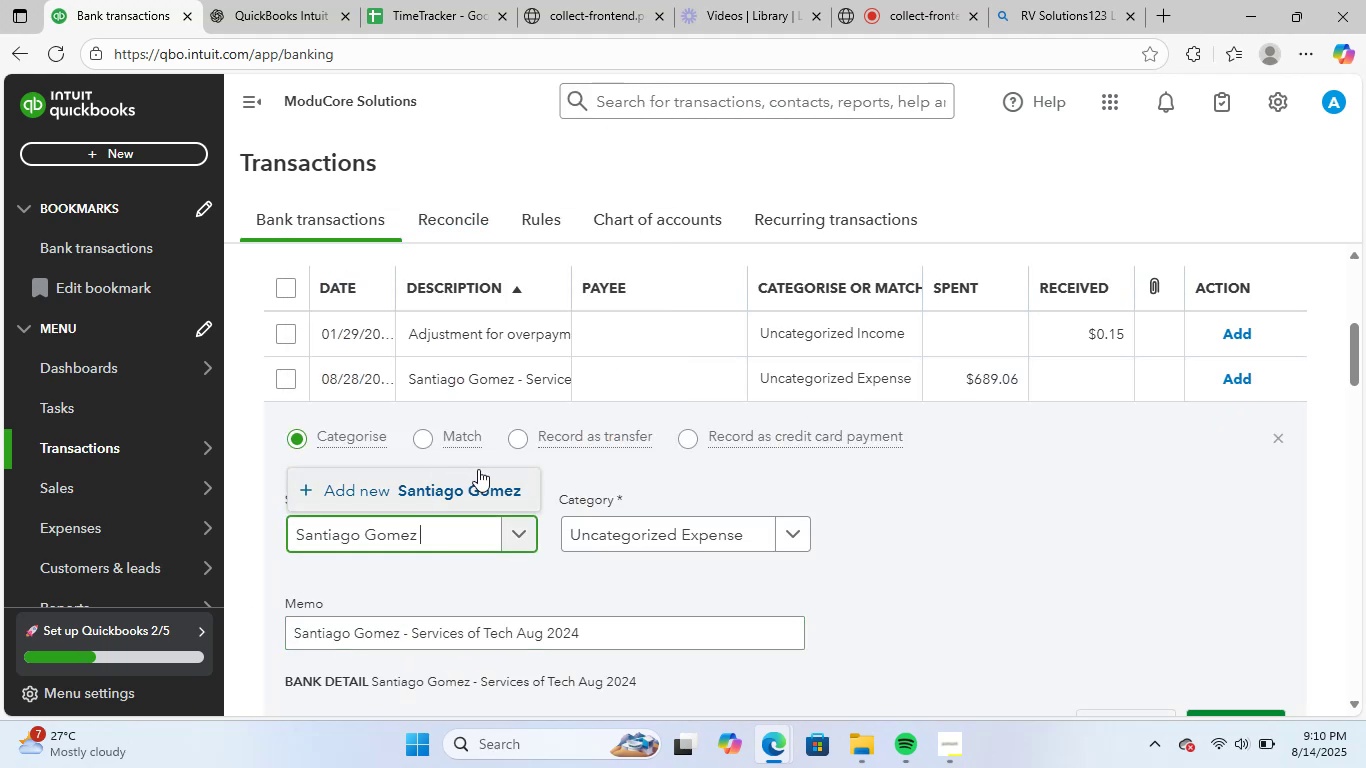 
left_click([486, 503])
 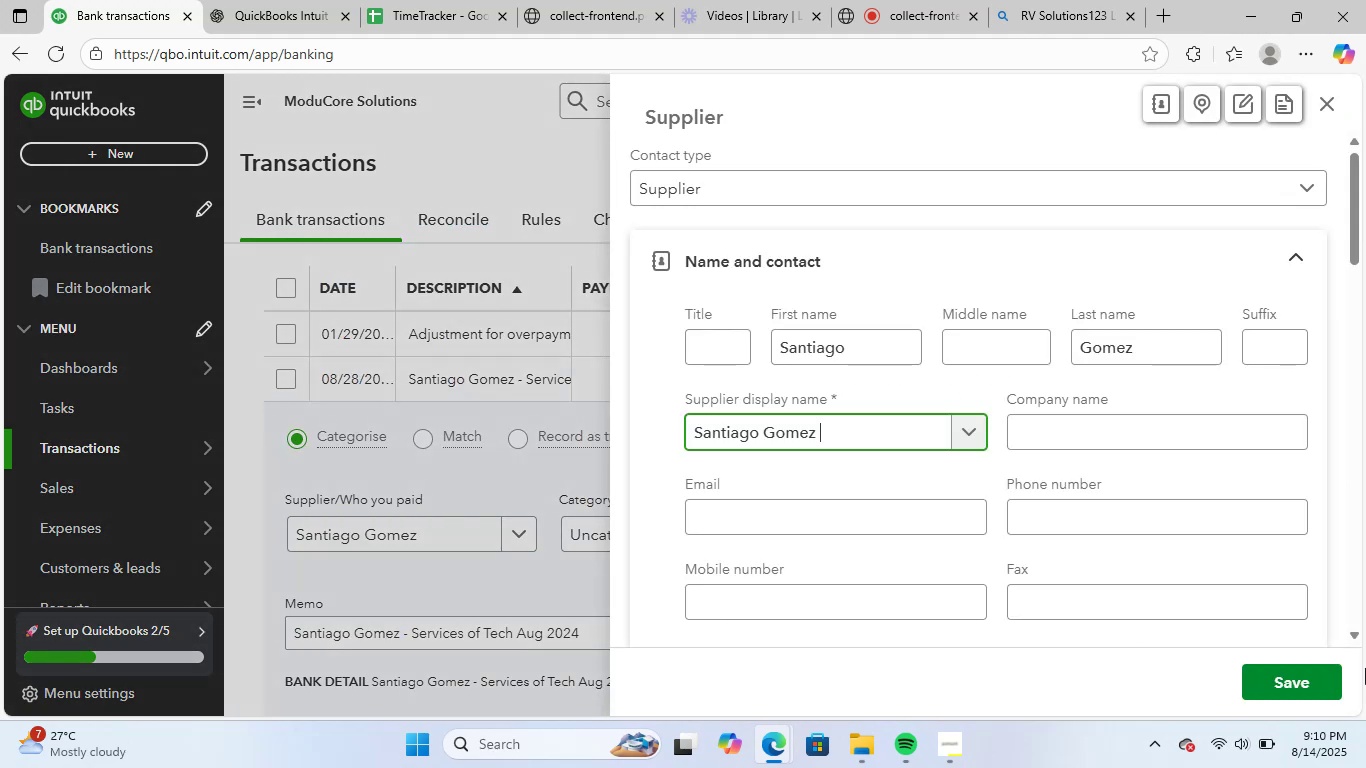 
left_click([1288, 671])
 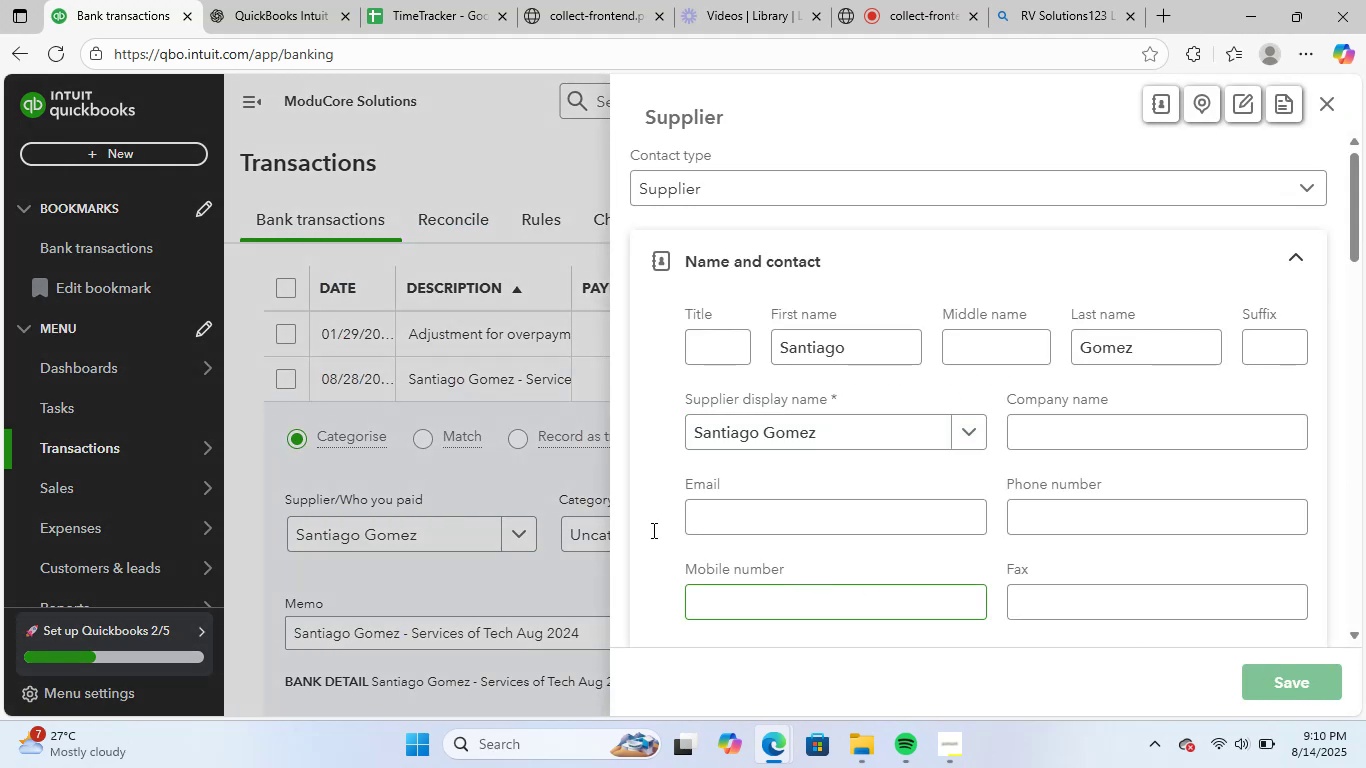 
left_click([644, 528])
 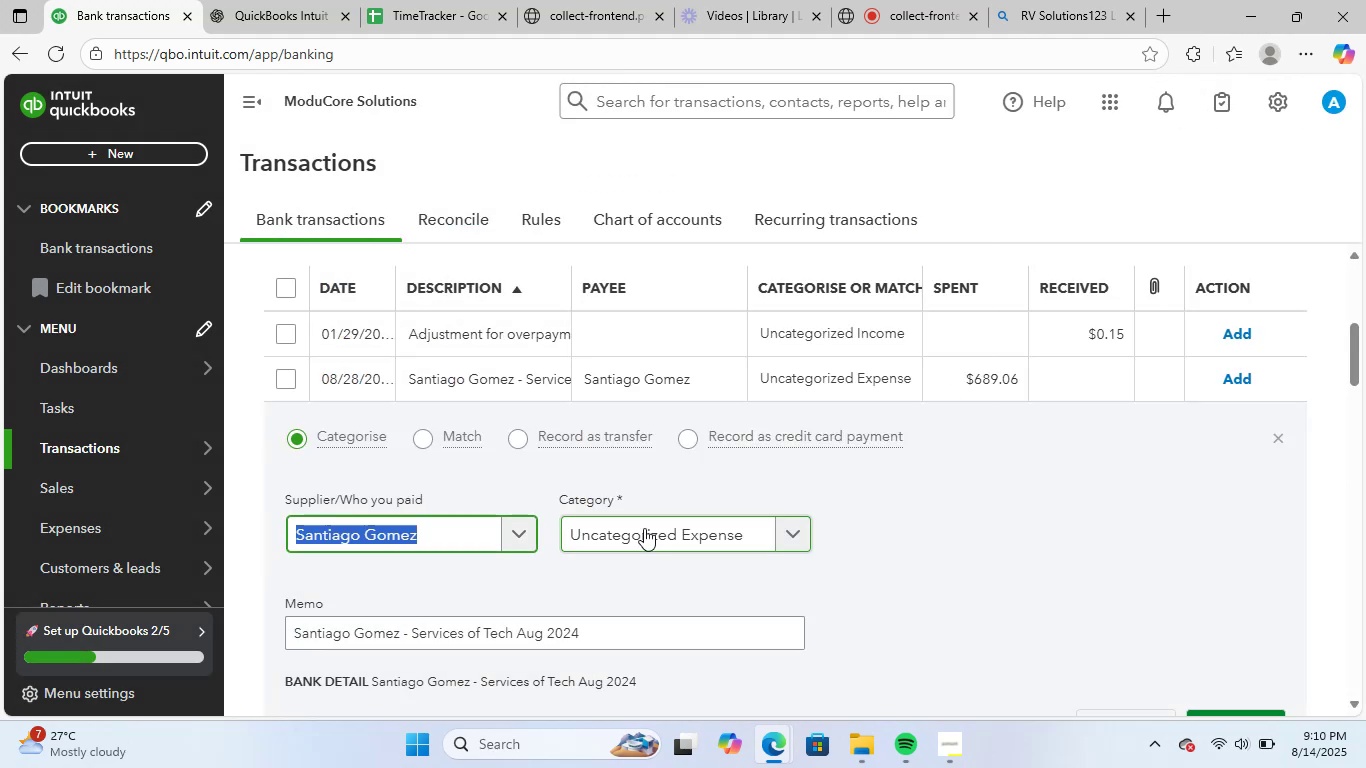 
key(L)
 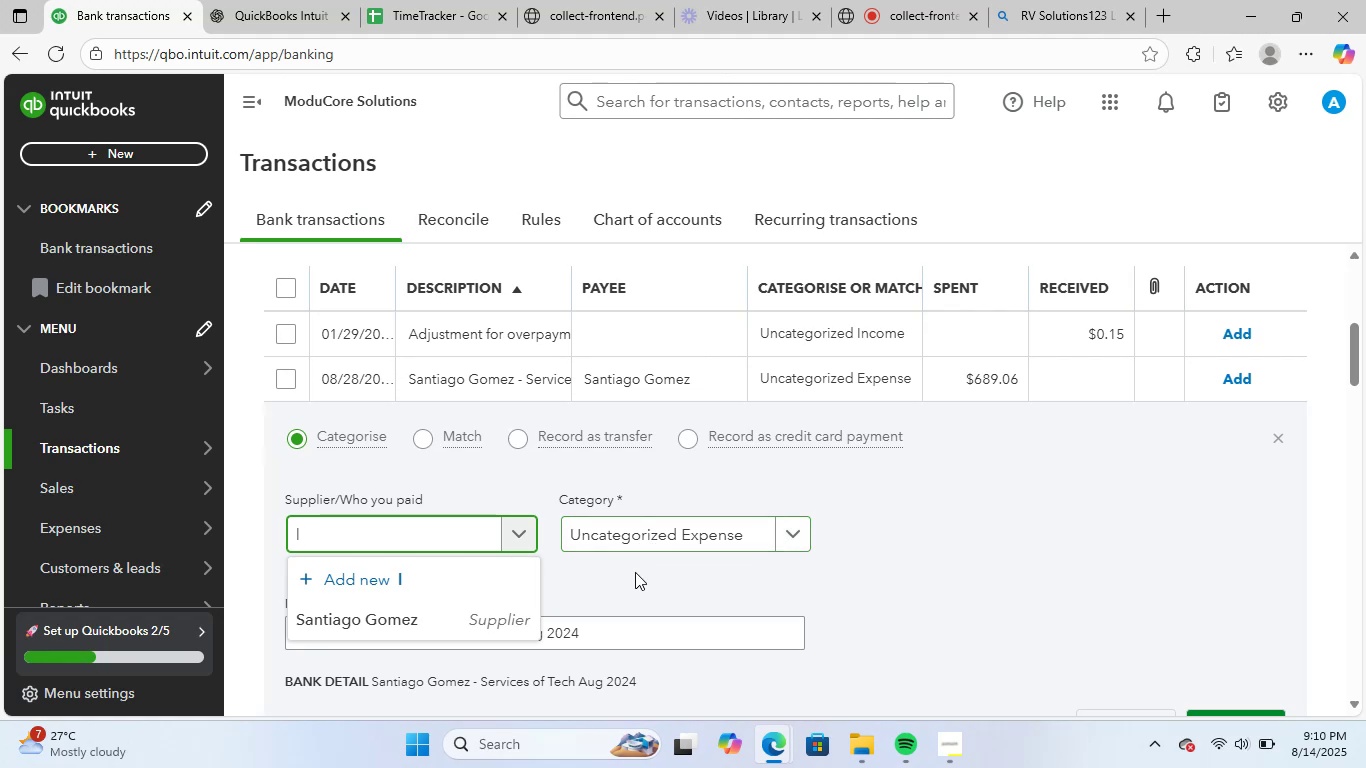 
left_click([601, 582])
 